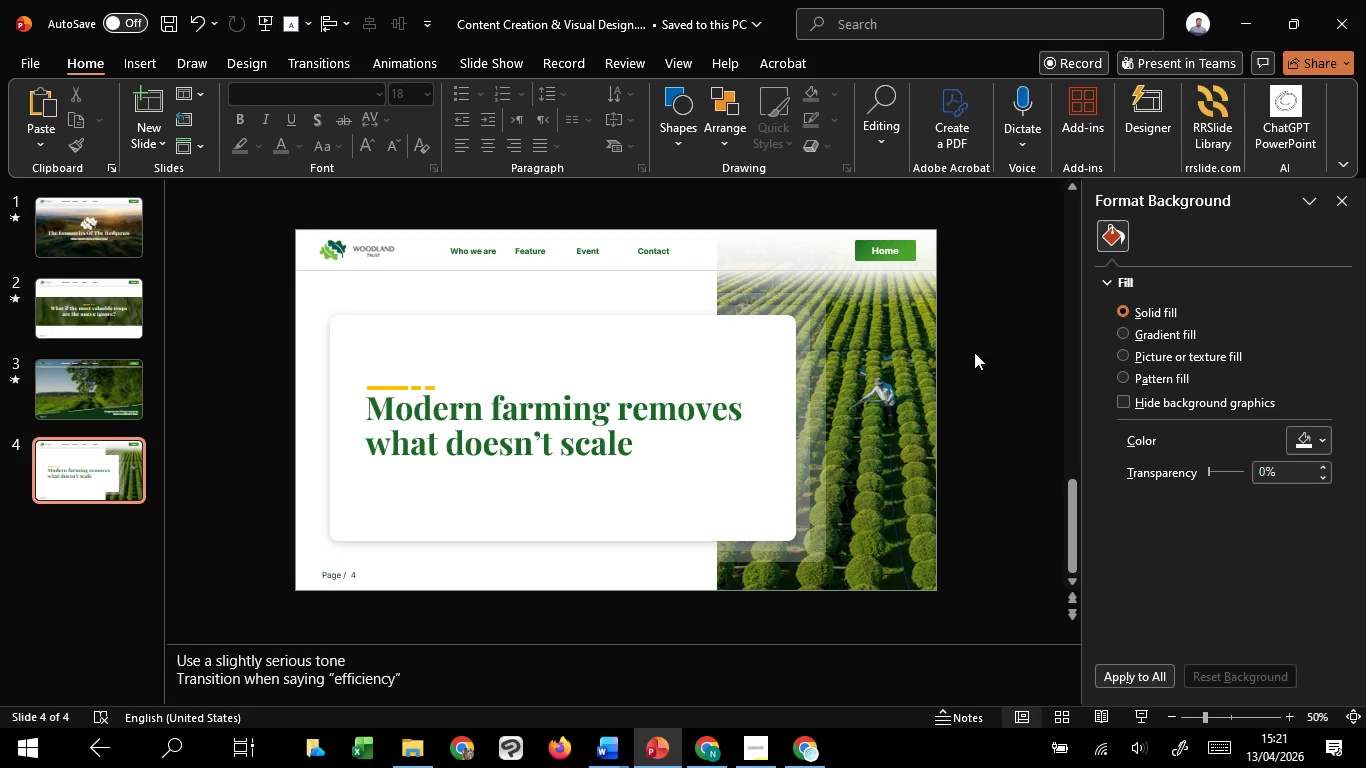 
left_click([976, 346])
 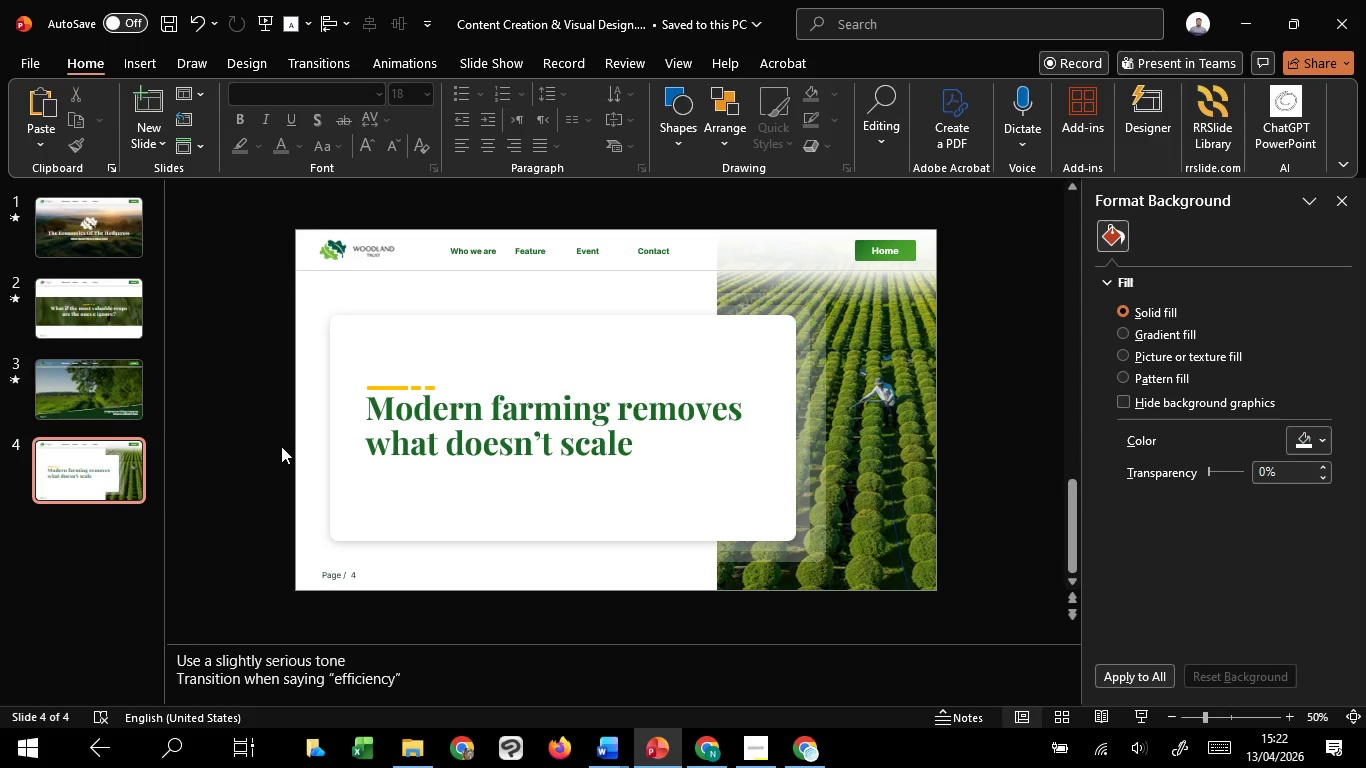 
left_click([155, 118])
 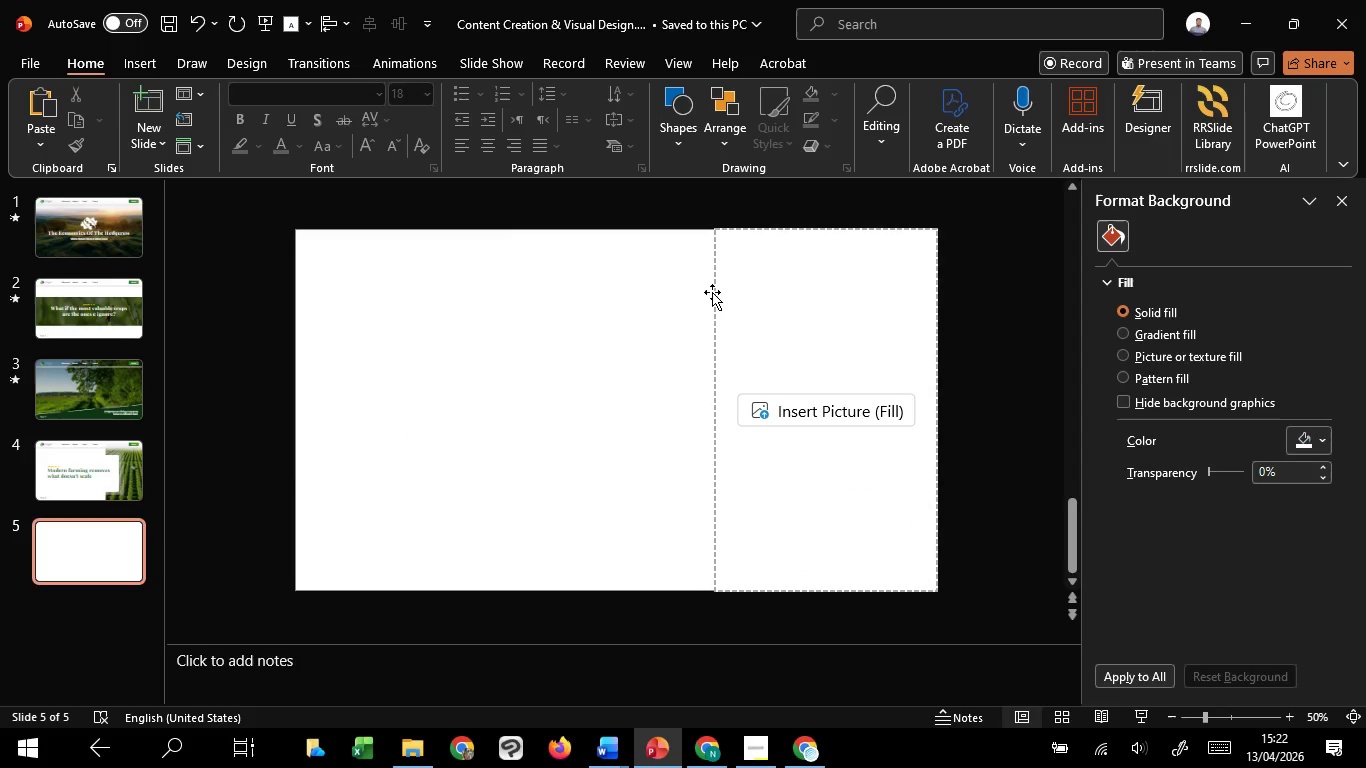 
key(Control+Z)
 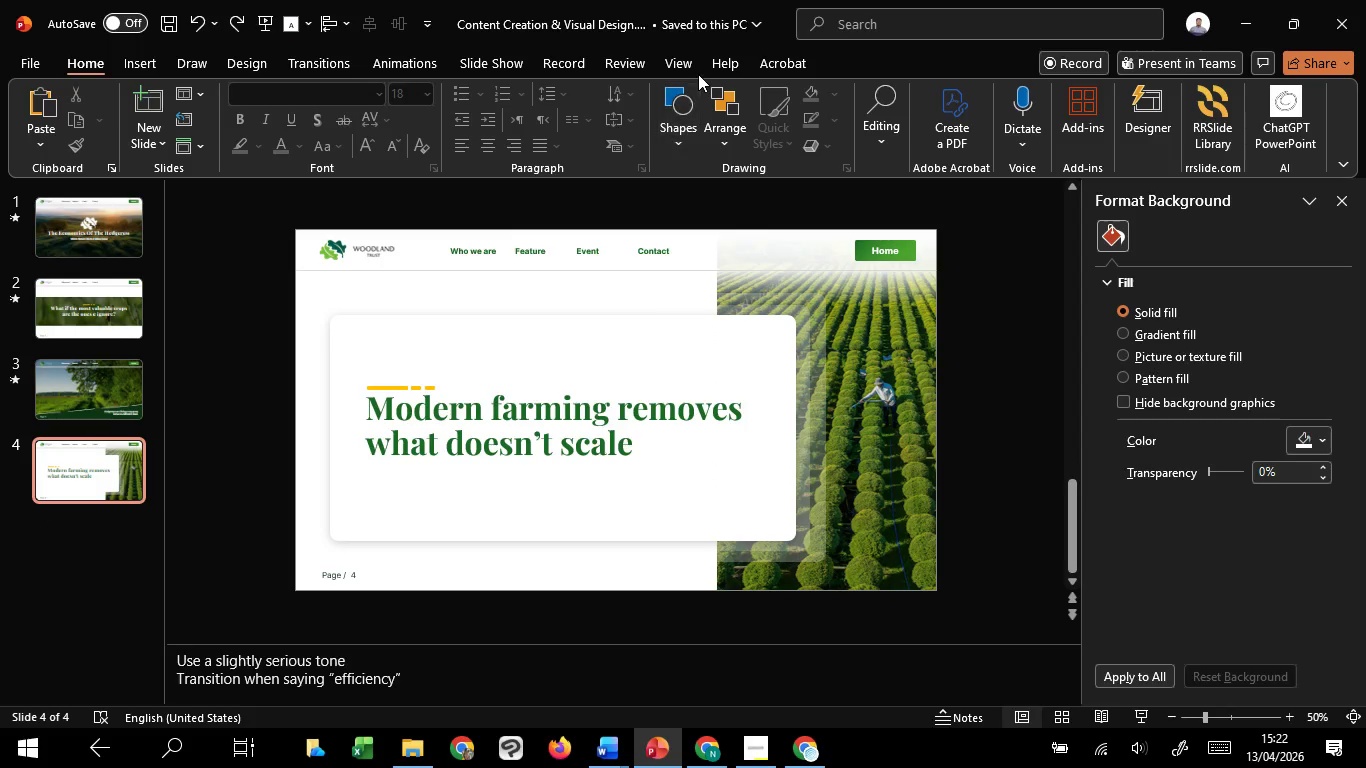 
left_click([694, 71])
 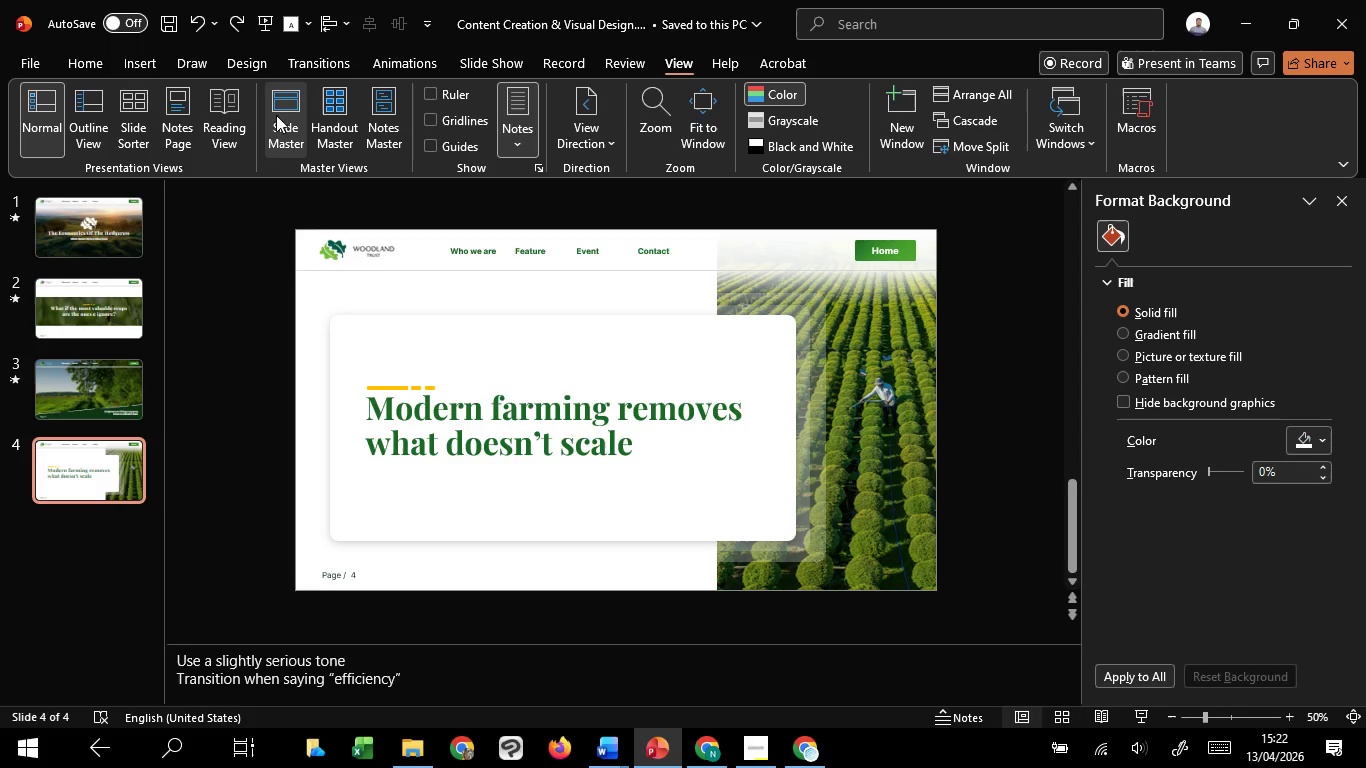 
left_click([293, 126])
 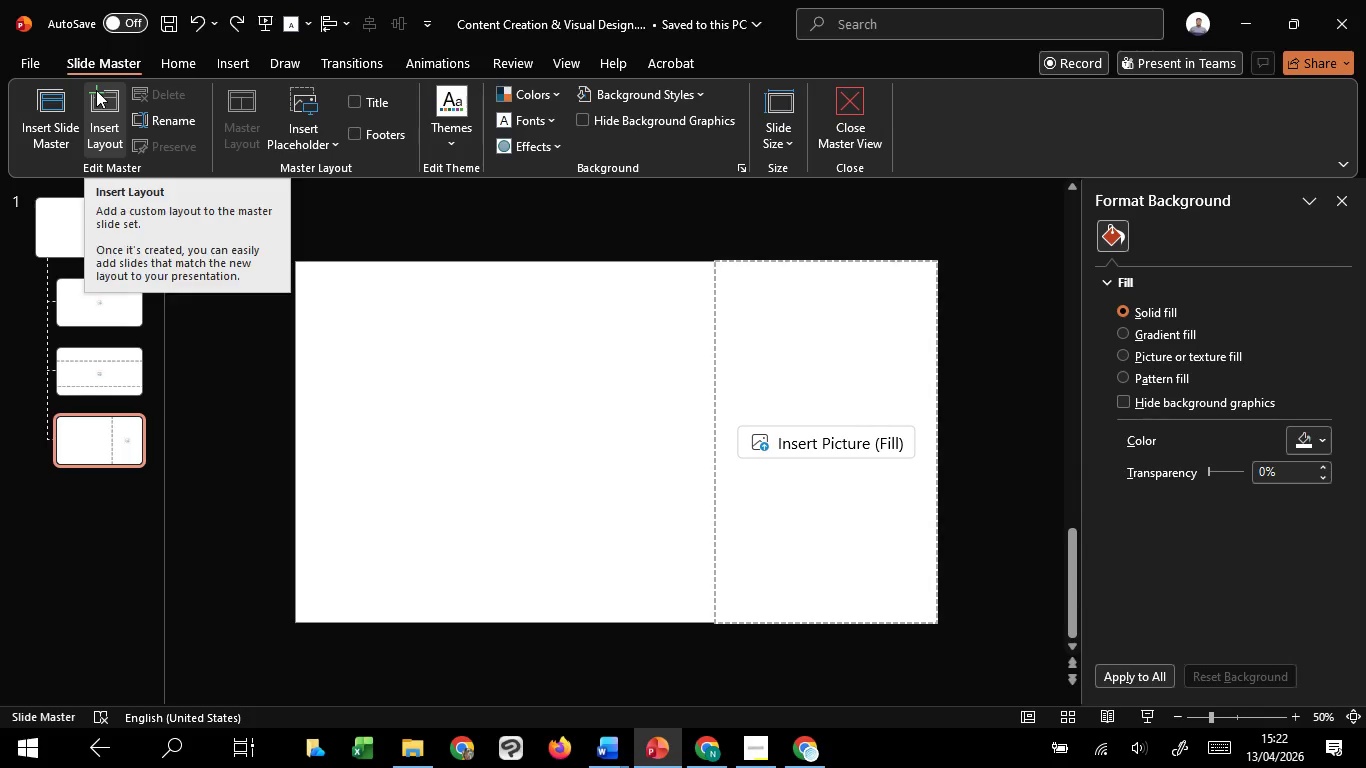 
left_click([96, 90])
 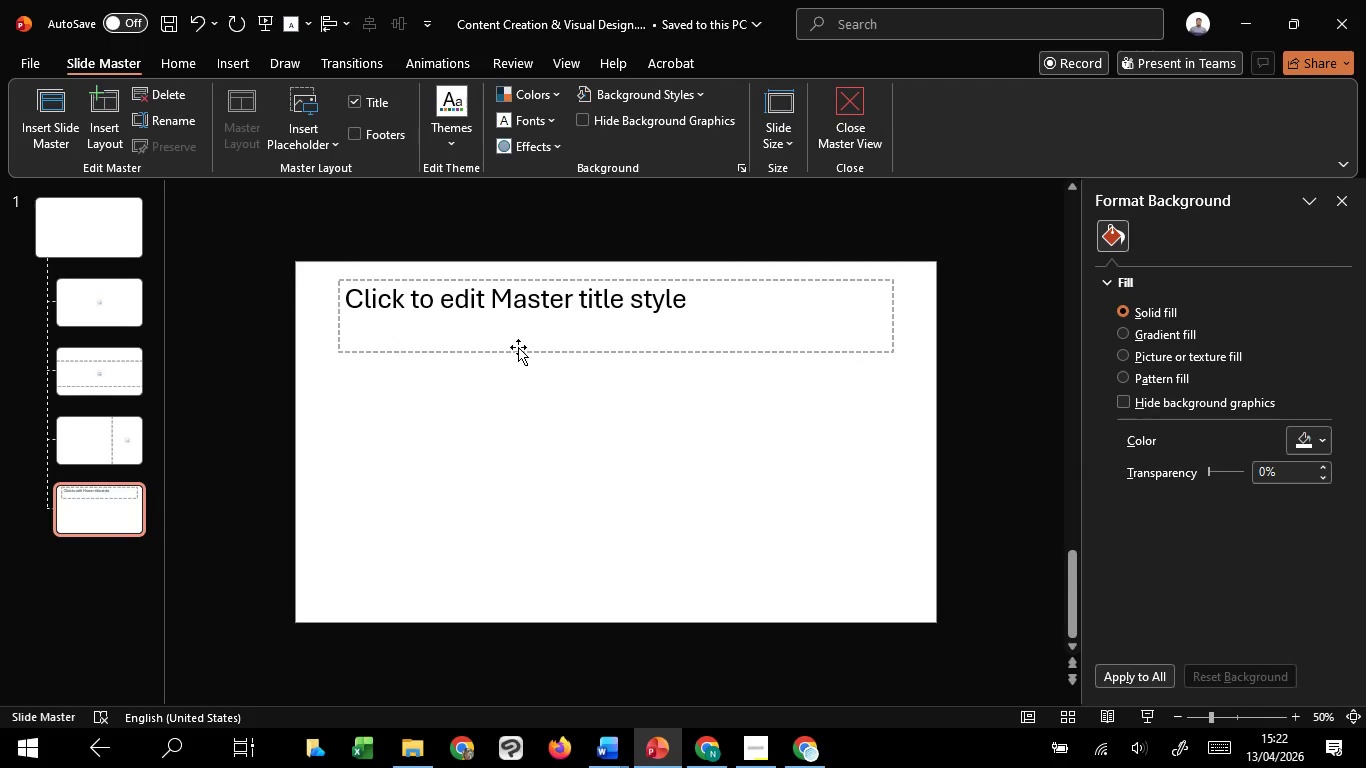 
left_click([519, 347])
 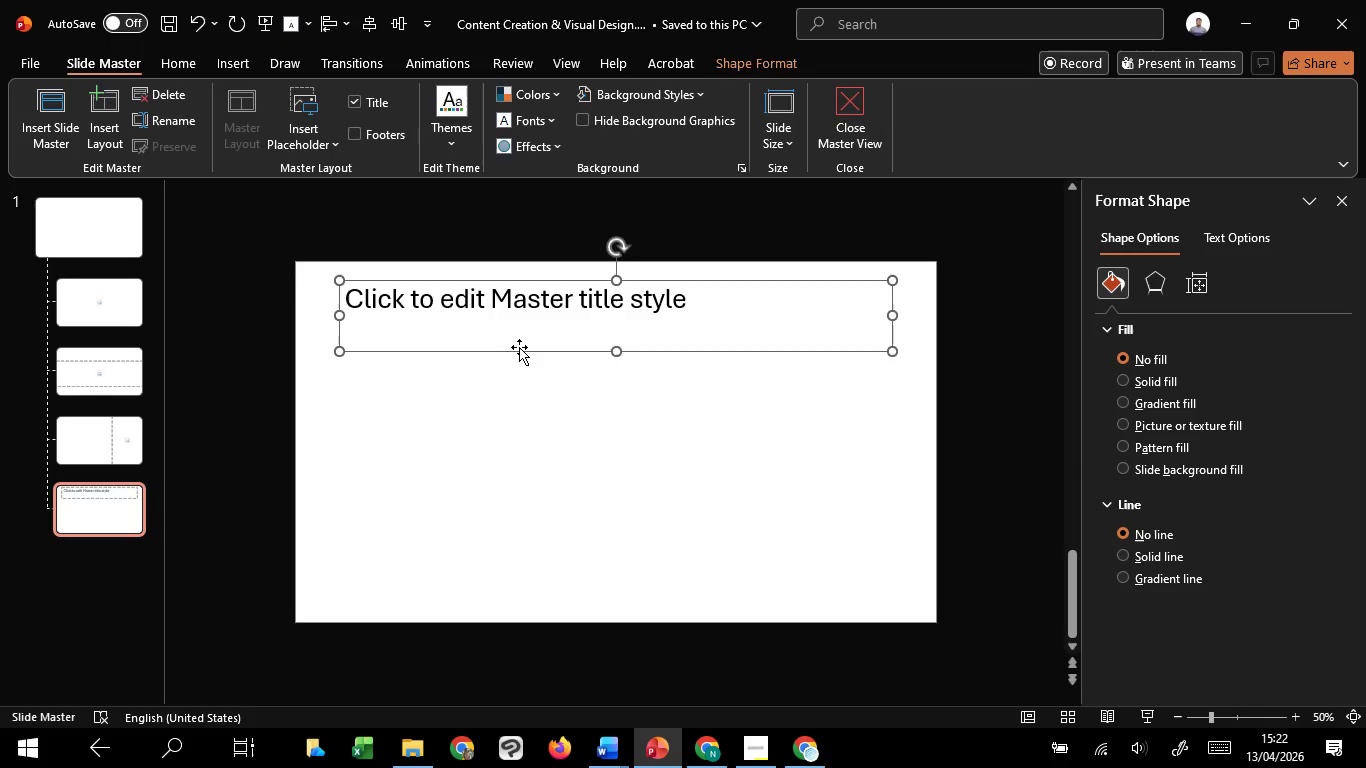 
key(Delete)
 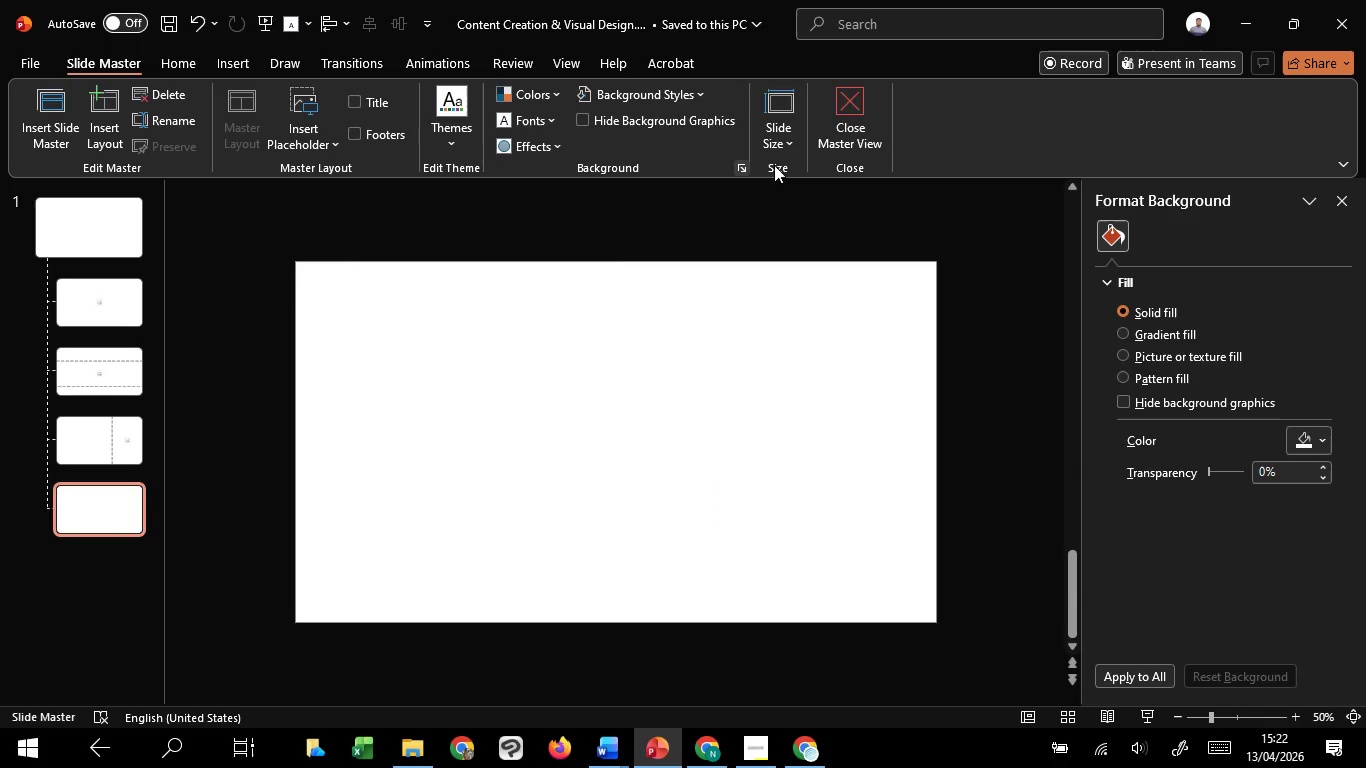 
left_click([860, 117])
 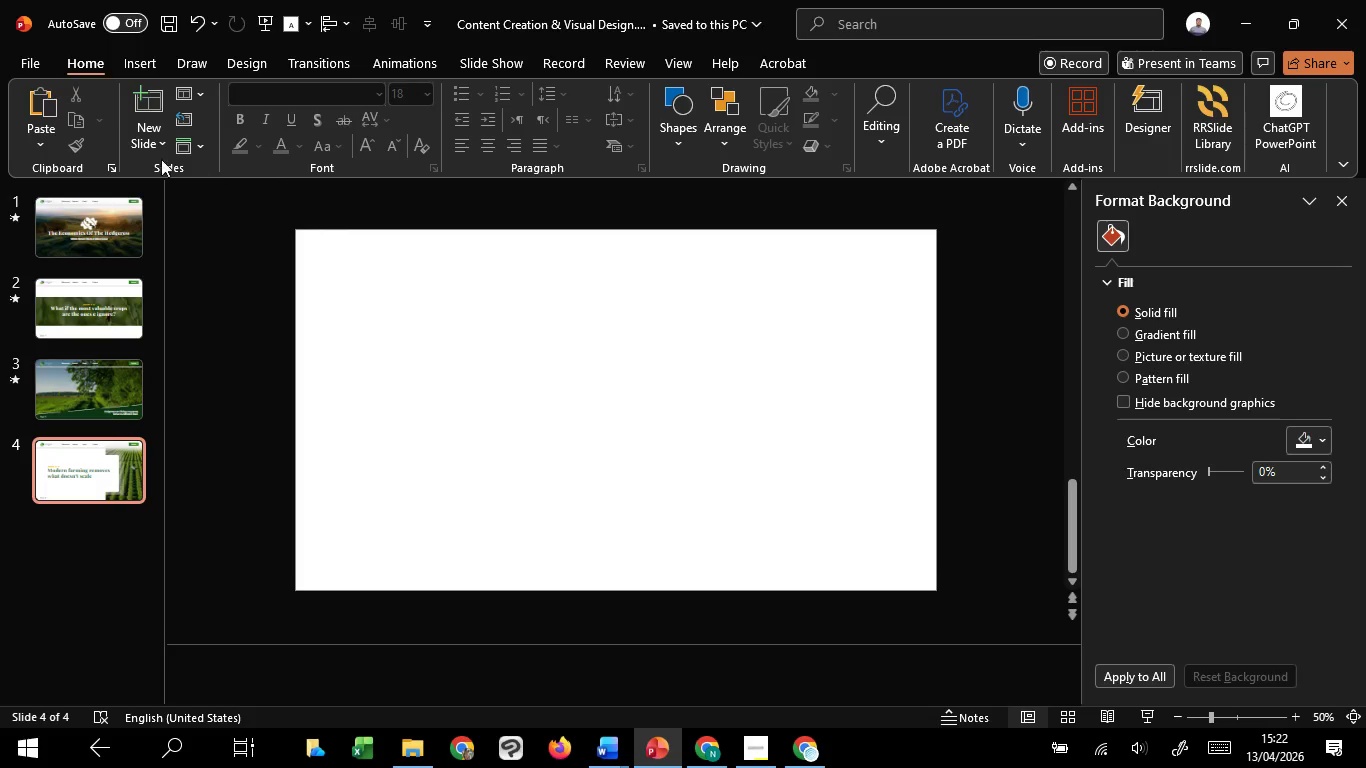 
left_click([130, 140])
 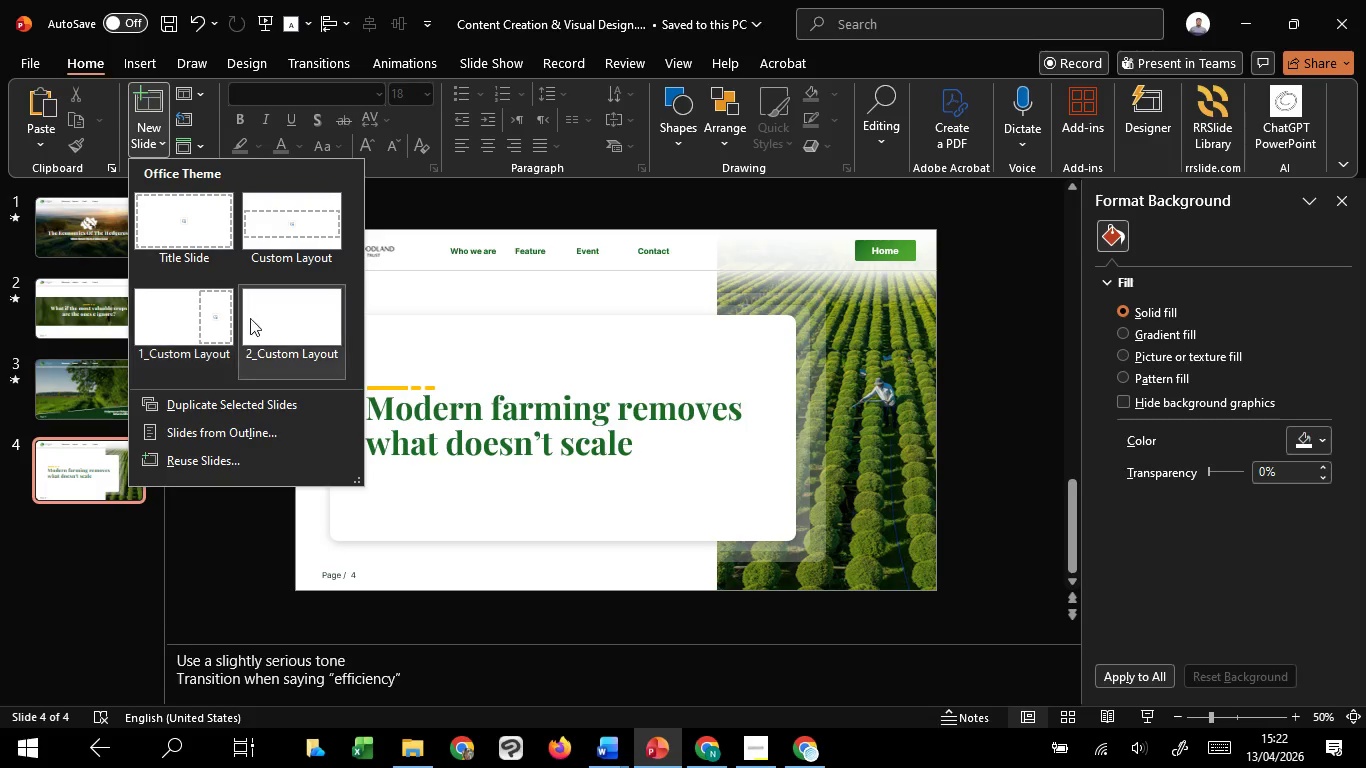 
left_click([253, 318])
 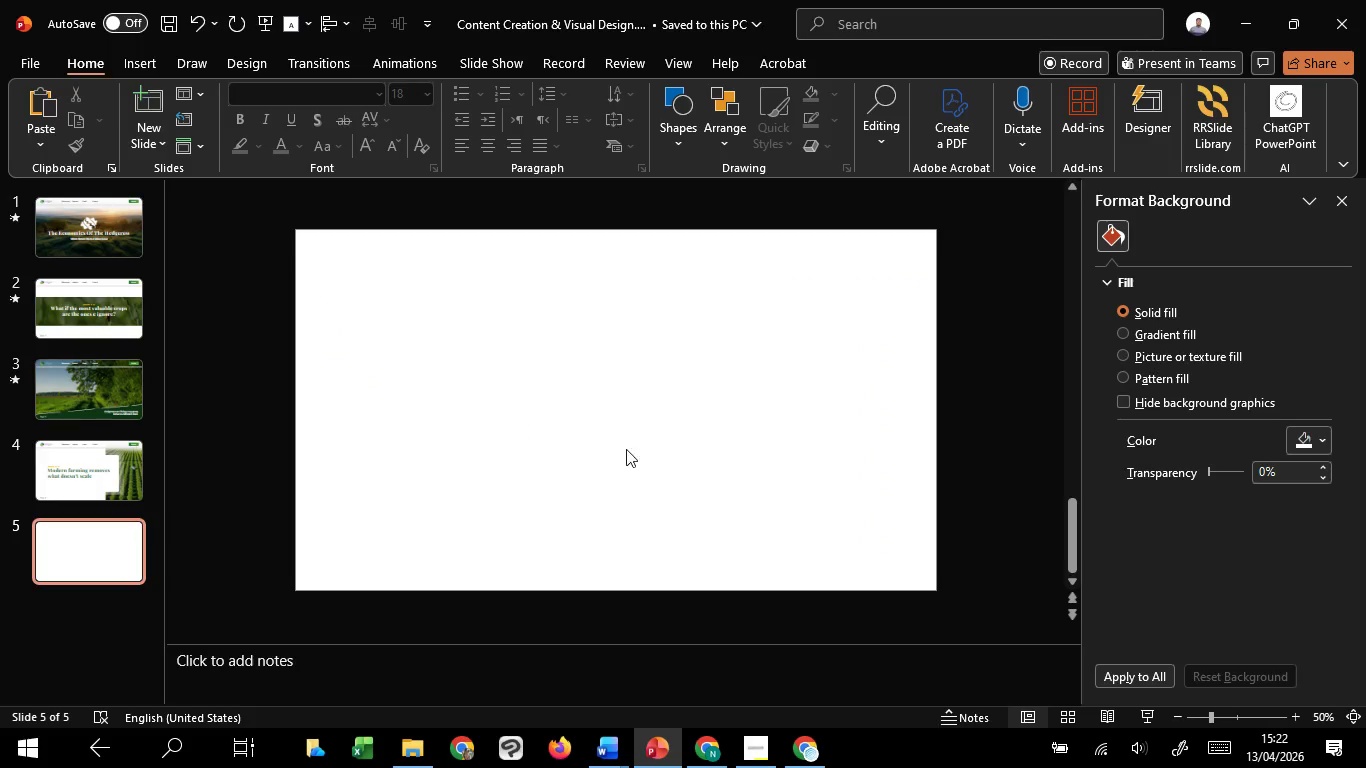 
left_click([643, 449])
 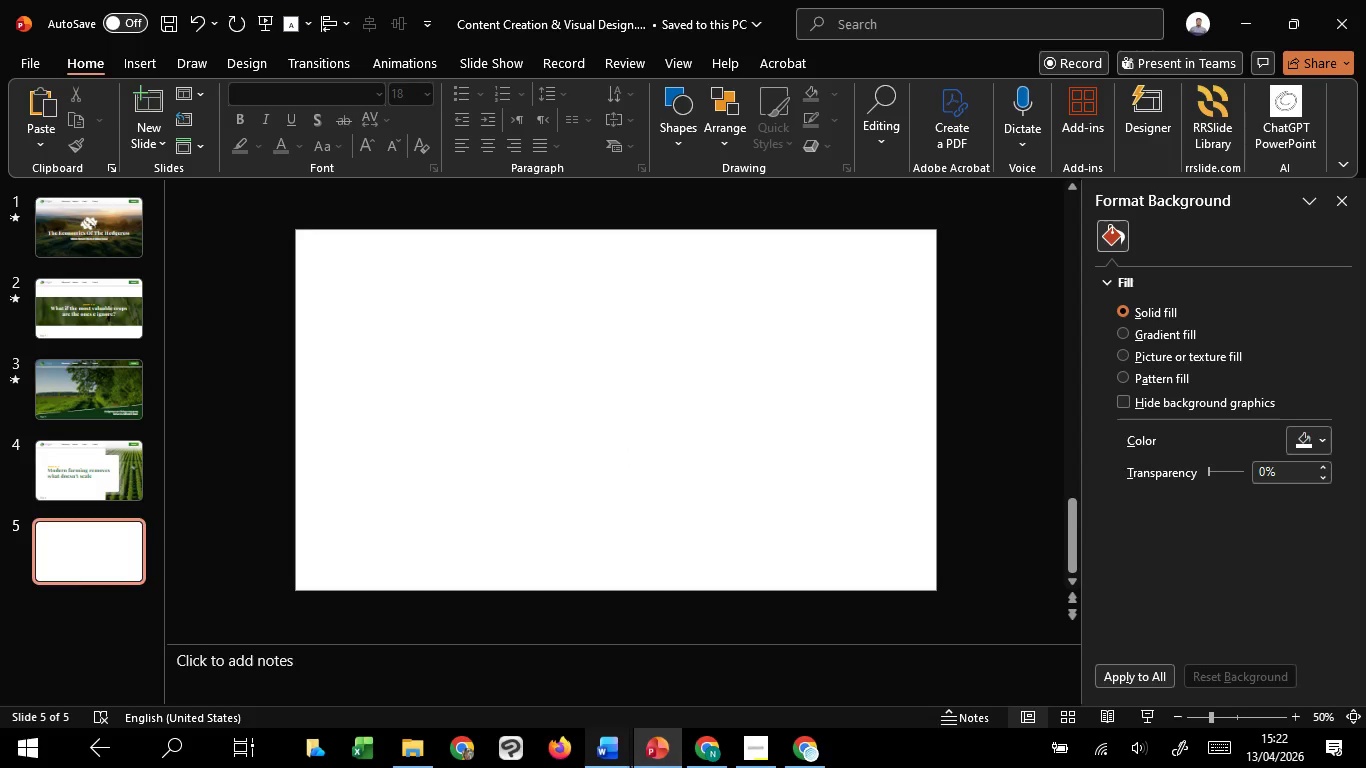 
mouse_move([679, 755])
 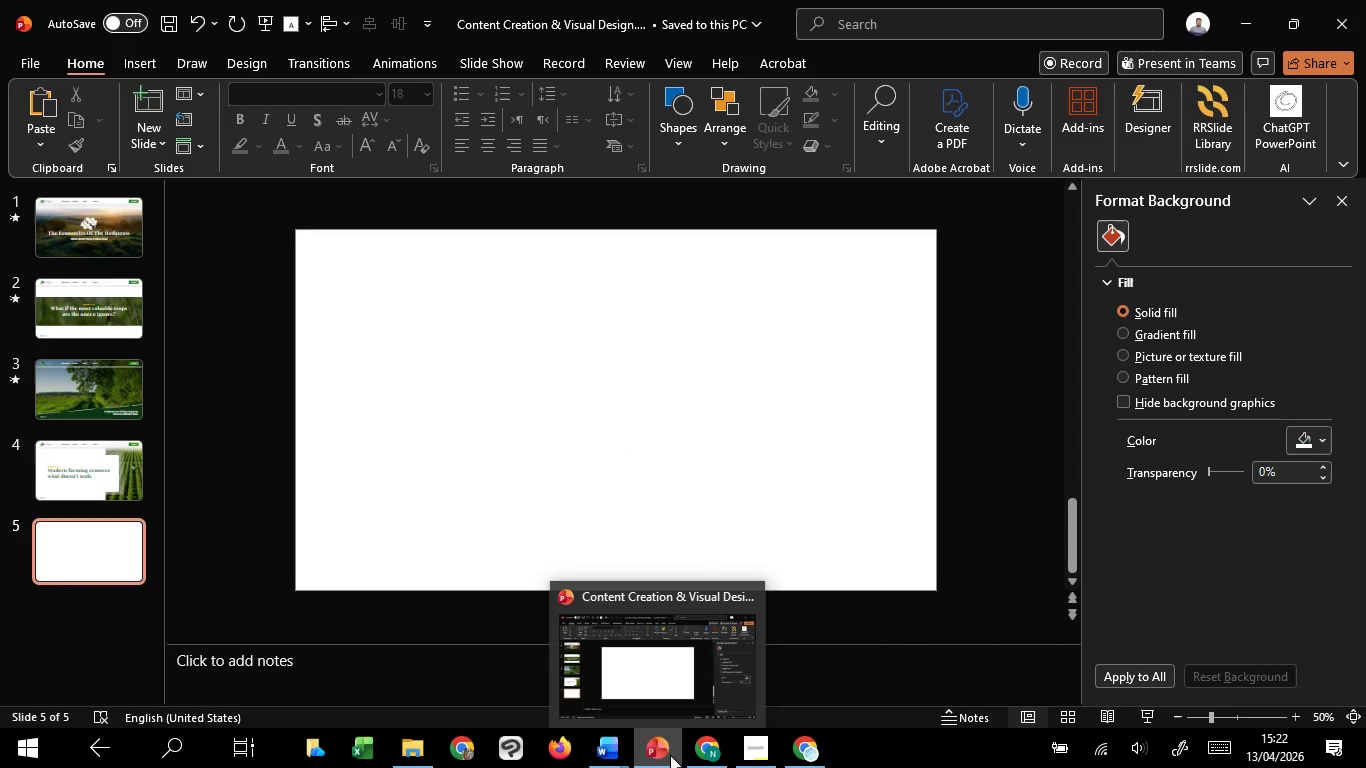 
wait(36.08)
 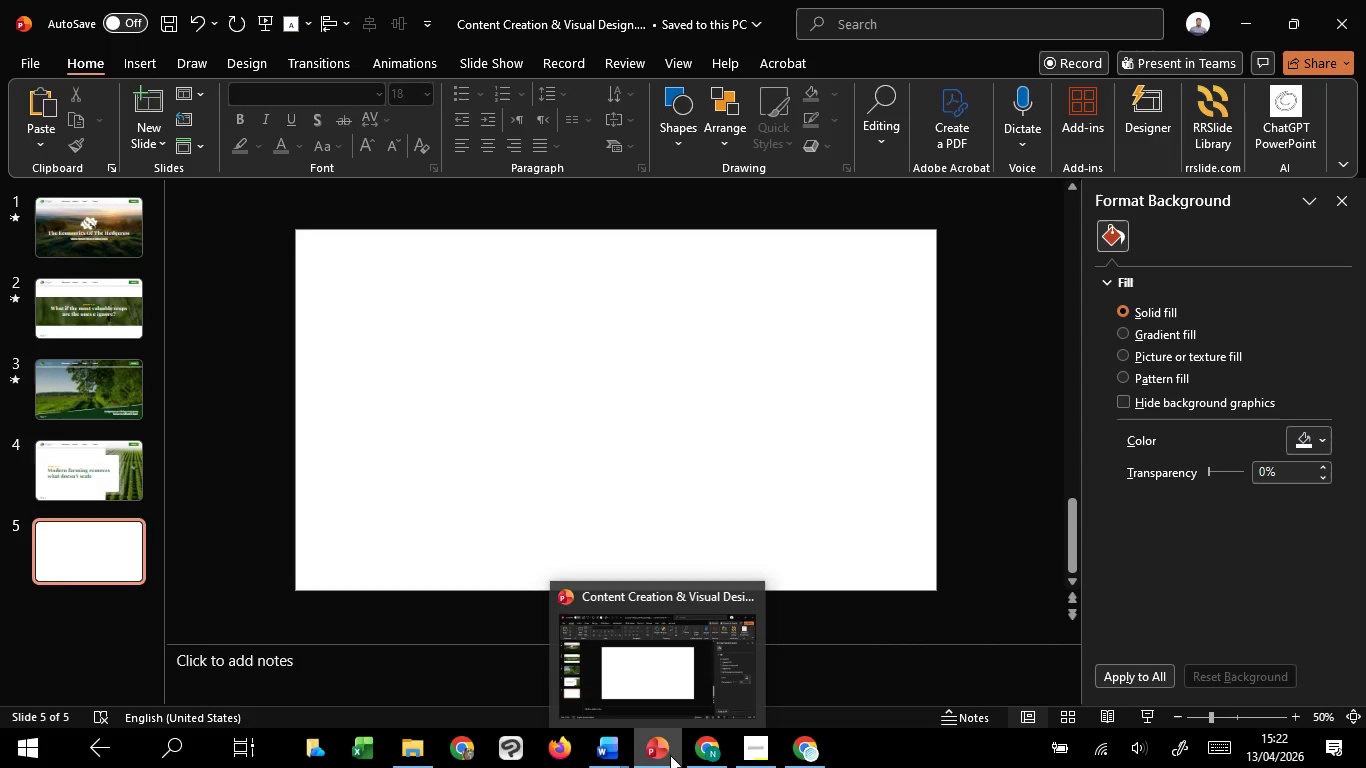 
left_click([636, 332])
 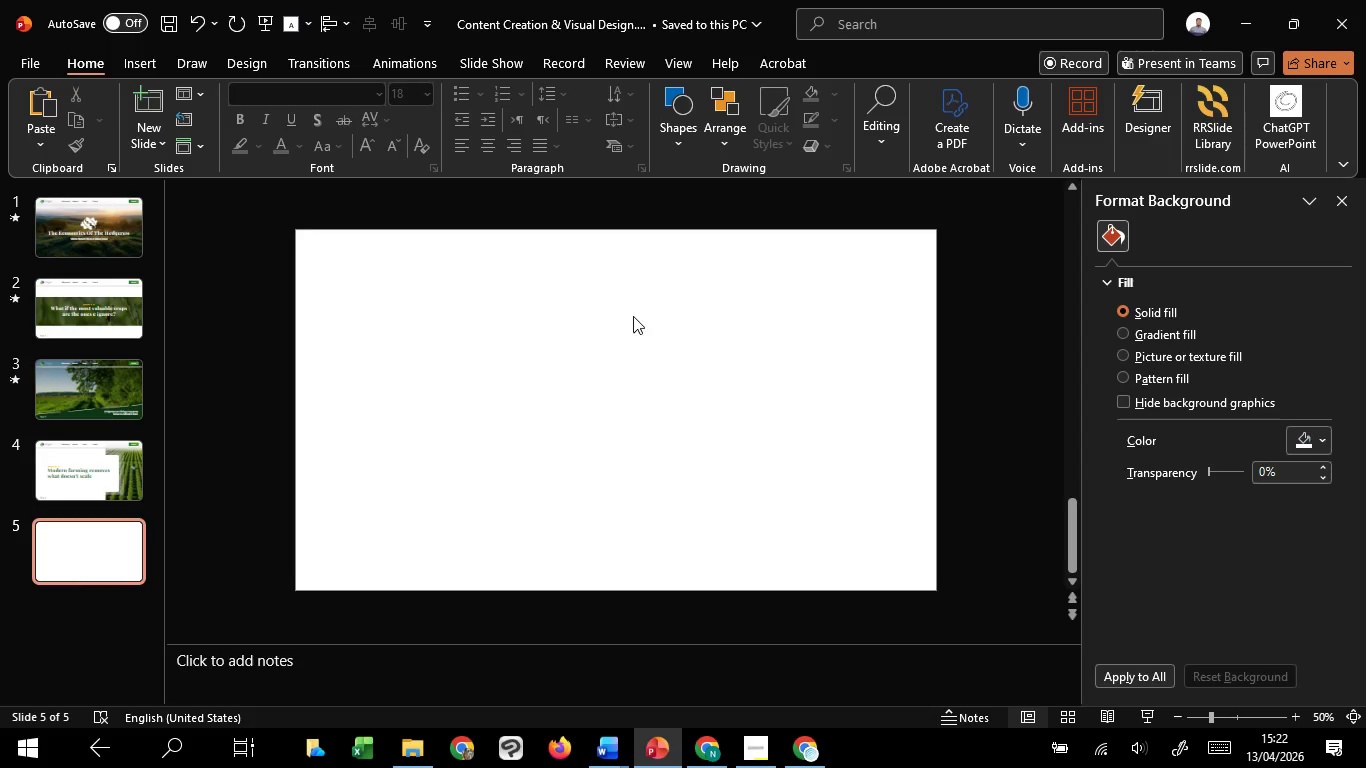 
scroll: coordinate [633, 318], scroll_direction: up, amount: 2.0
 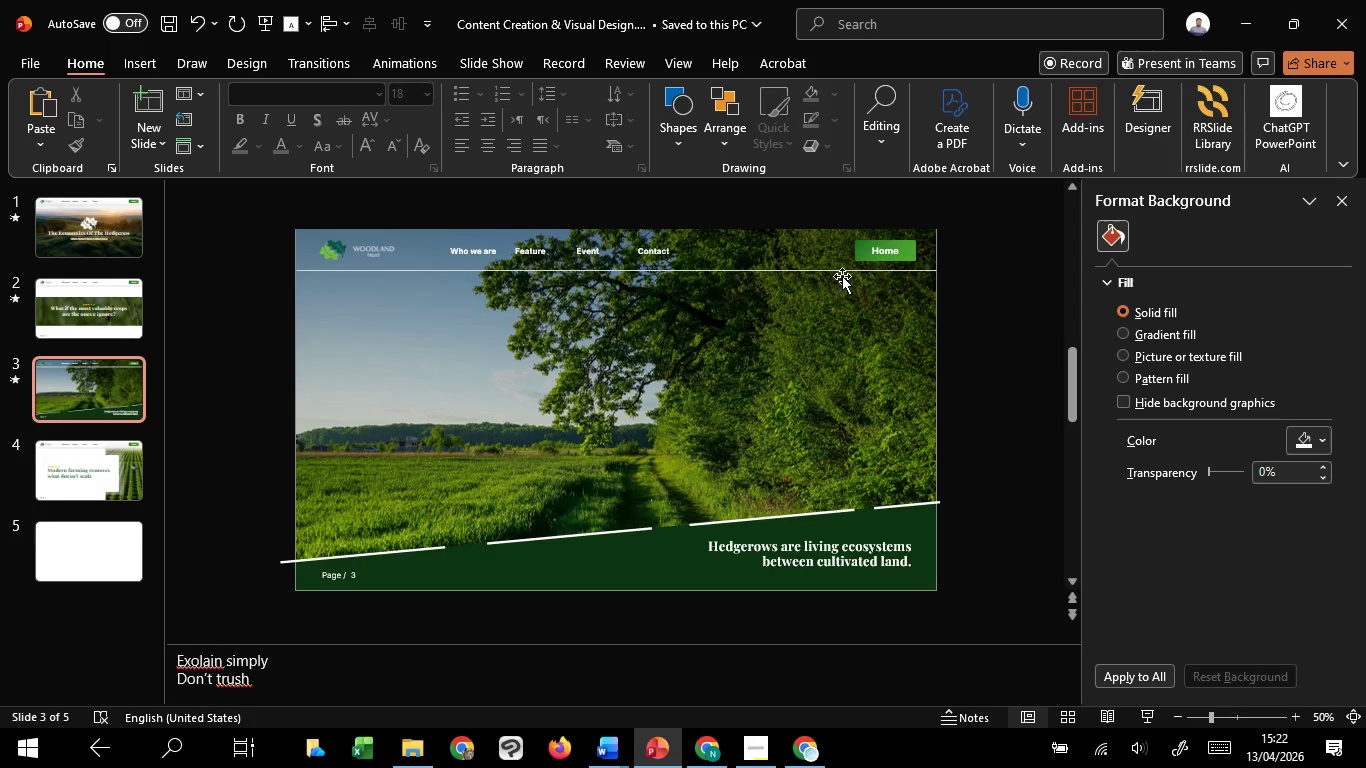 
scroll: coordinate [835, 269], scroll_direction: down, amount: 1.0
 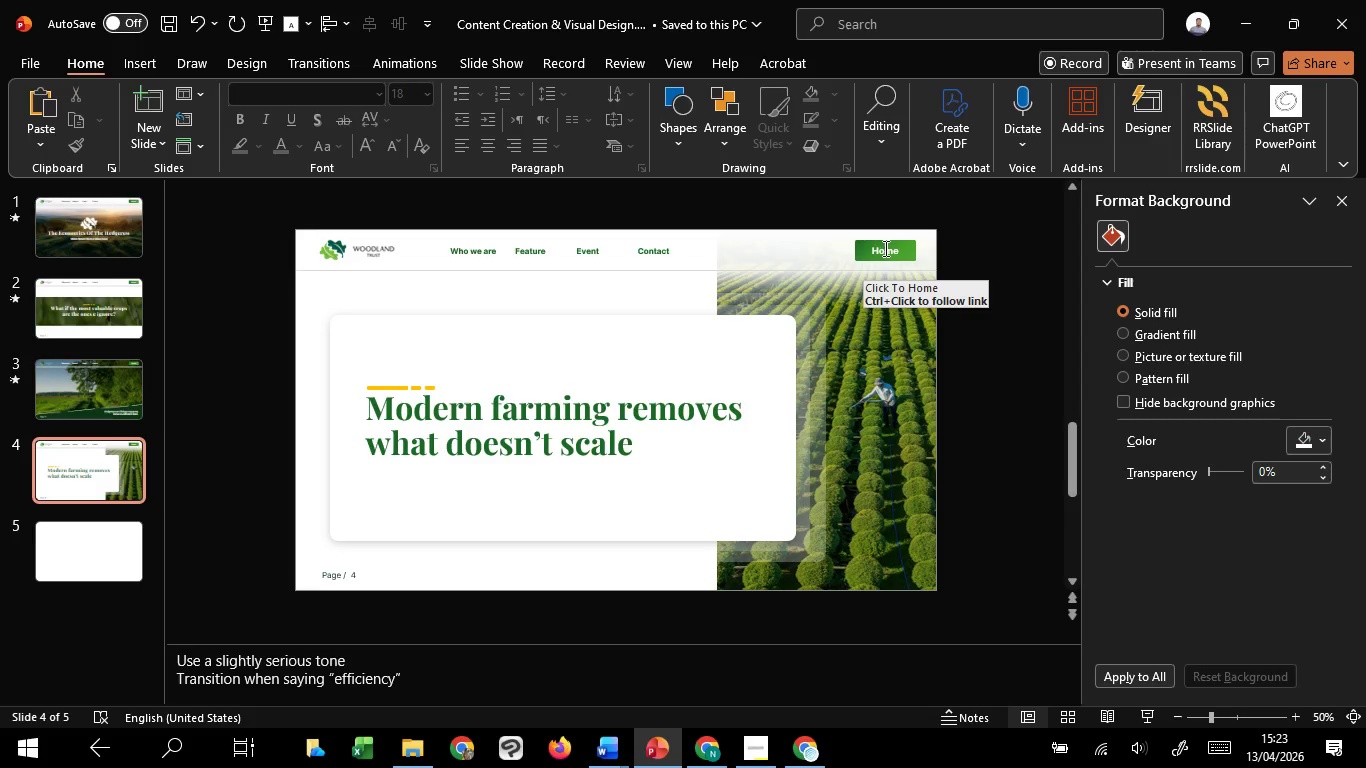 
left_click([884, 248])
 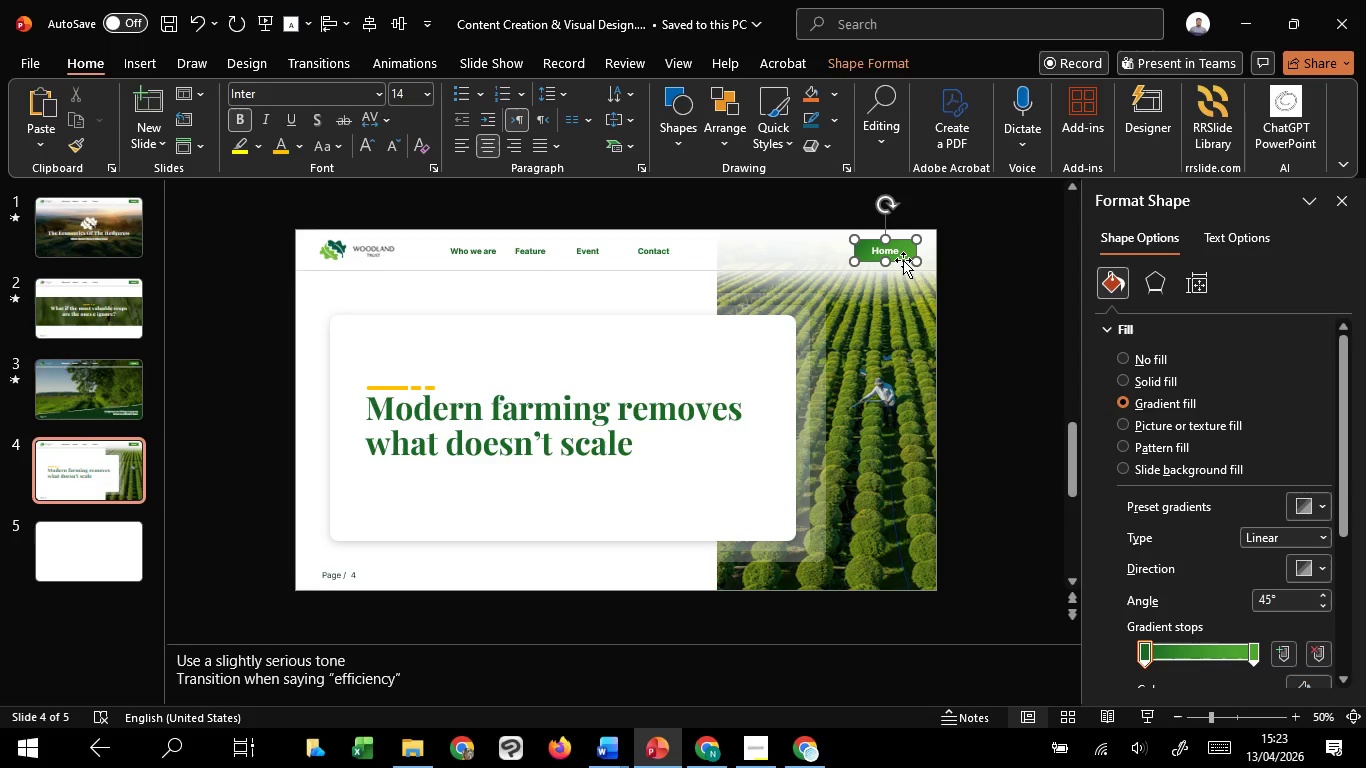 
left_click([903, 260])
 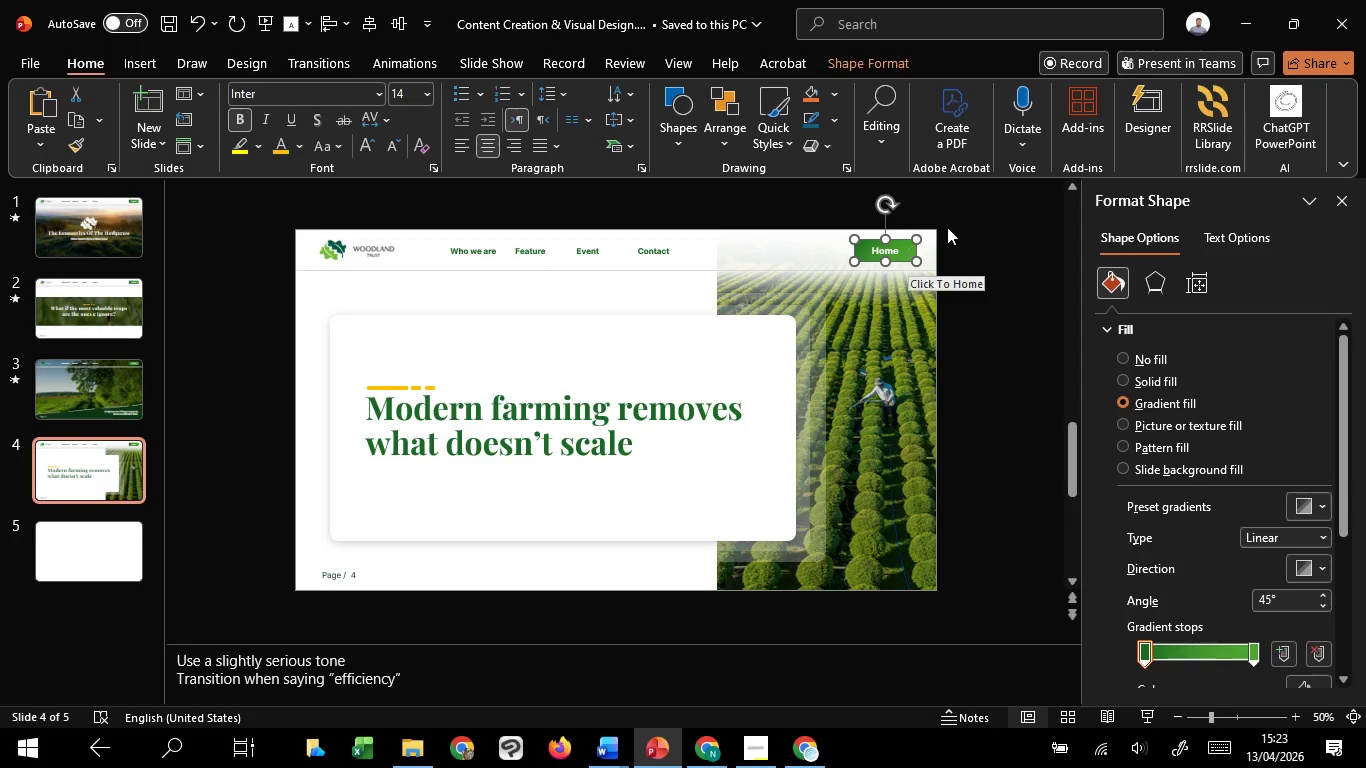 
left_click([959, 217])
 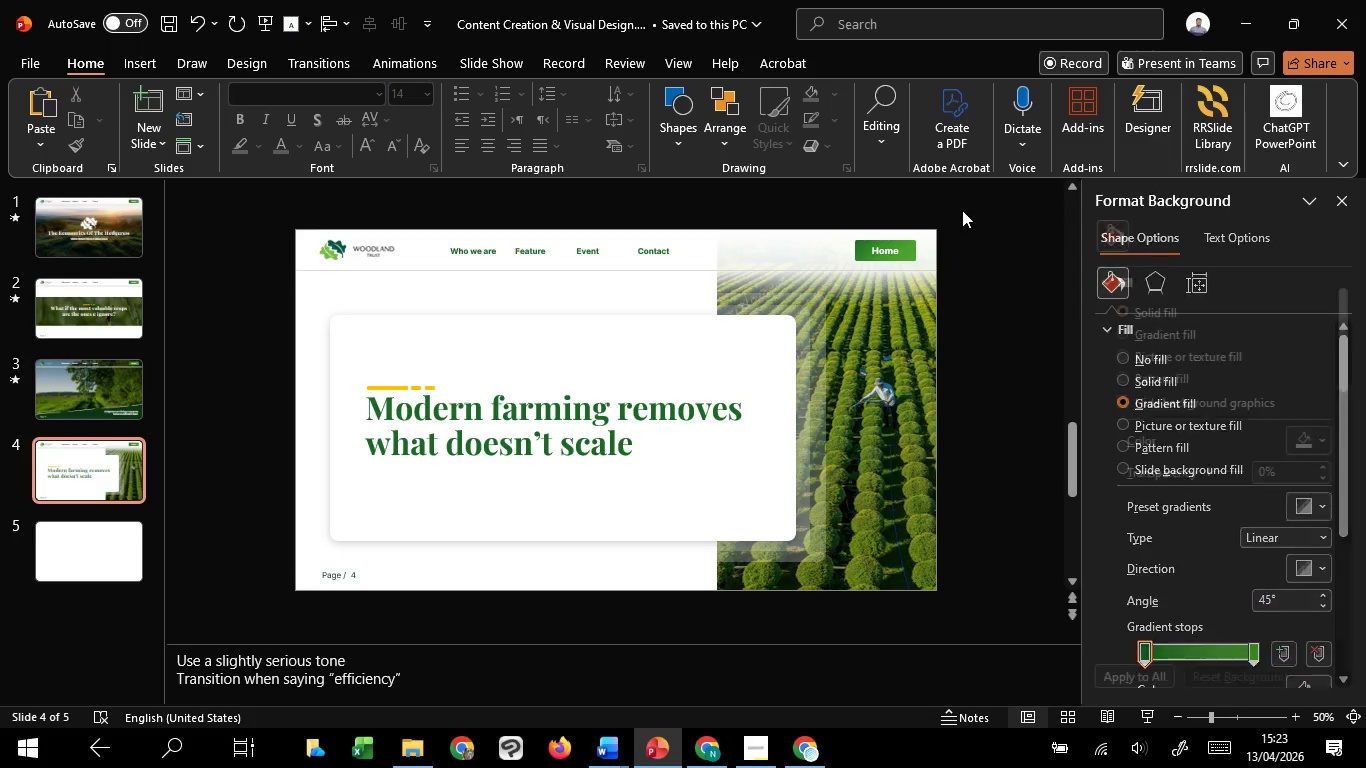 
left_click_drag(start_coordinate=[963, 209], to_coordinate=[683, 637])
 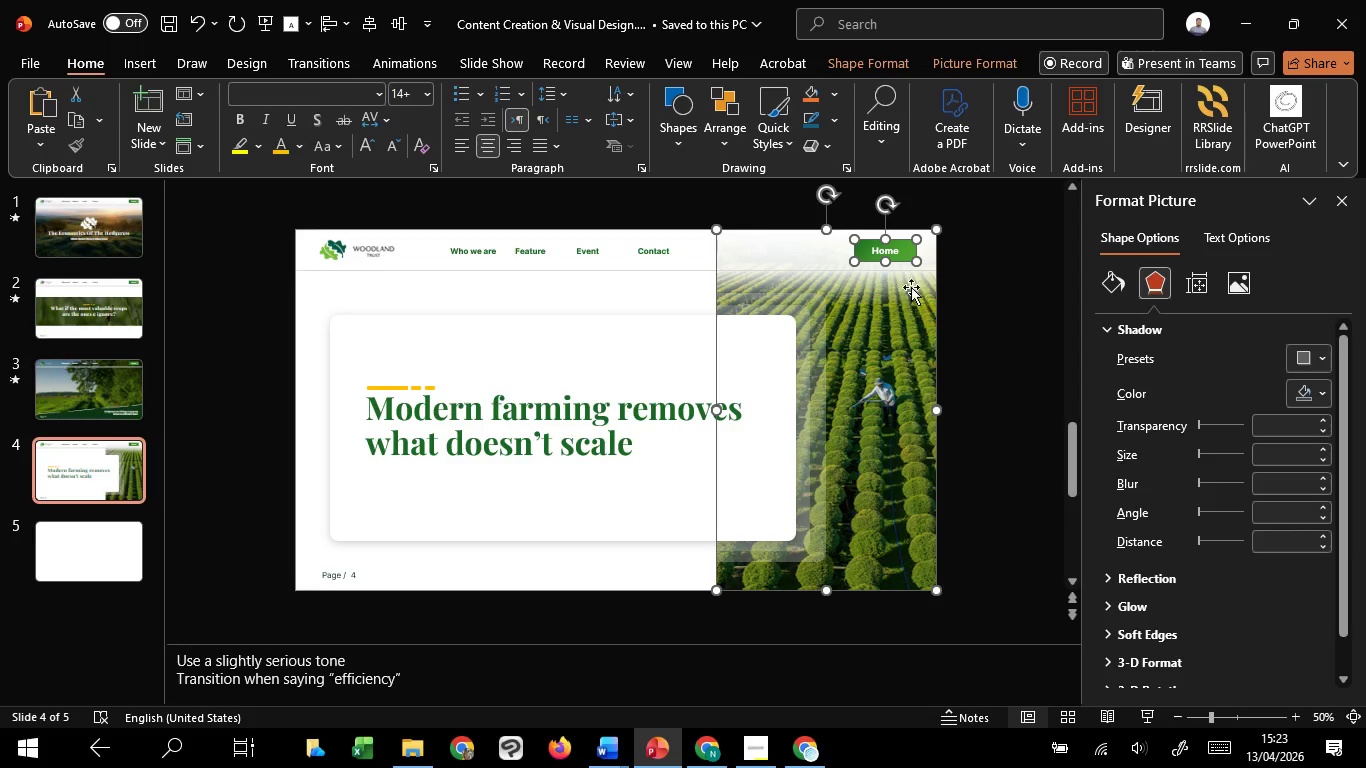 
hold_key(key=ShiftLeft, duration=1.14)
left_click([905, 263])
 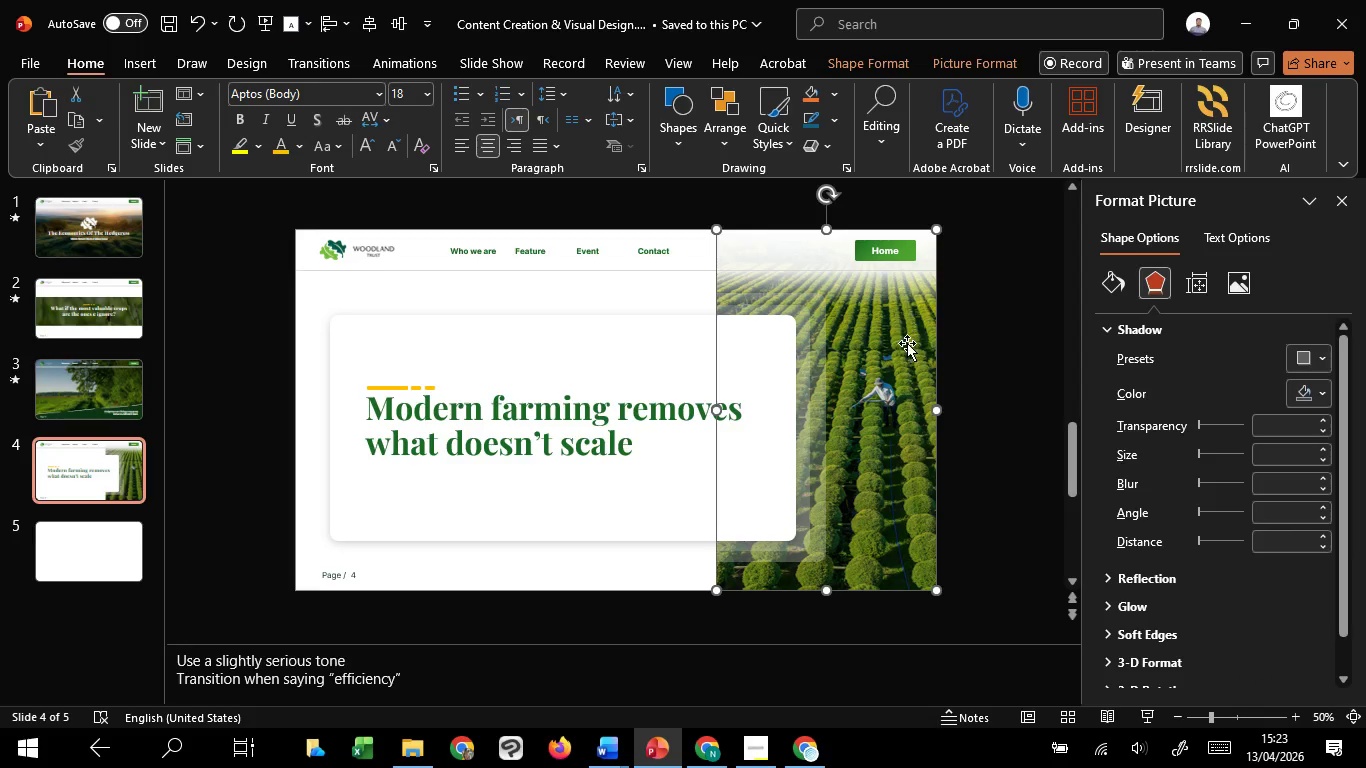 
right_click([907, 343])
 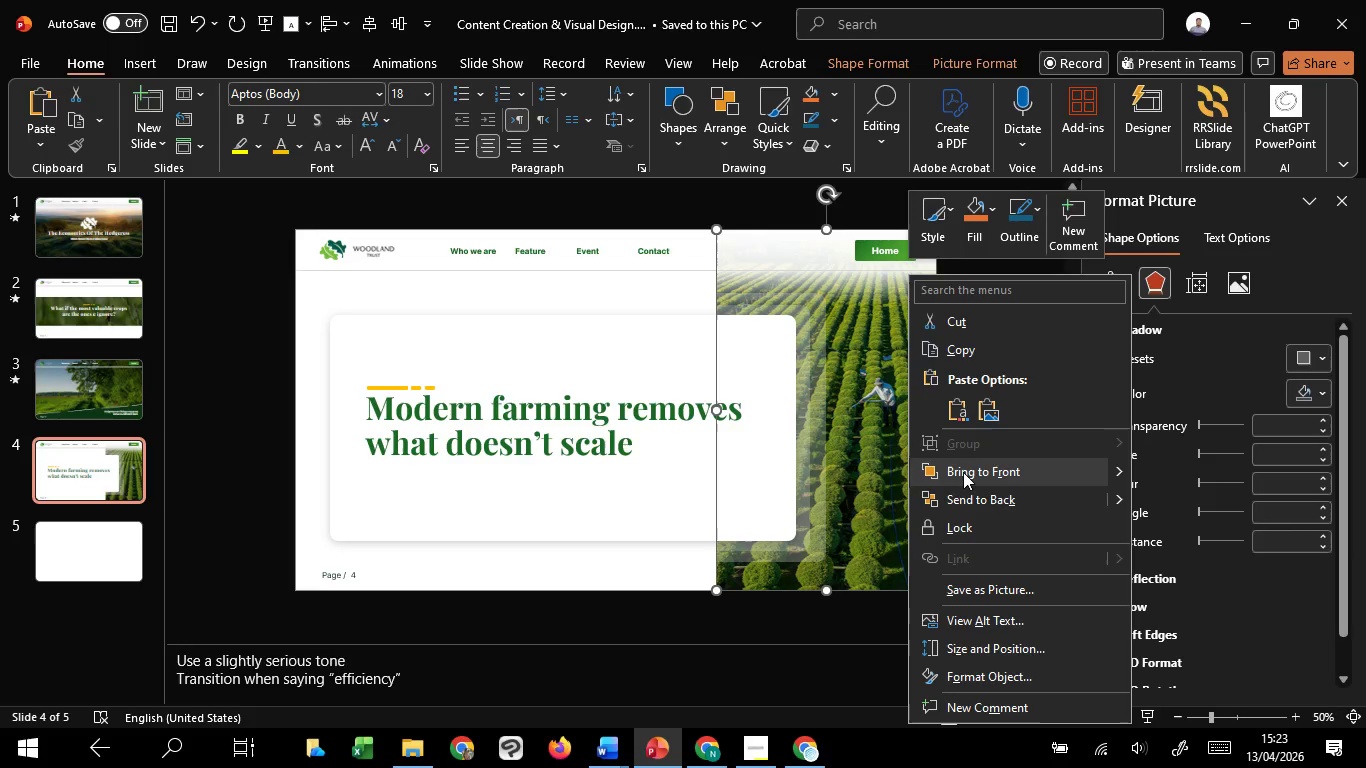 
left_click([963, 472])
 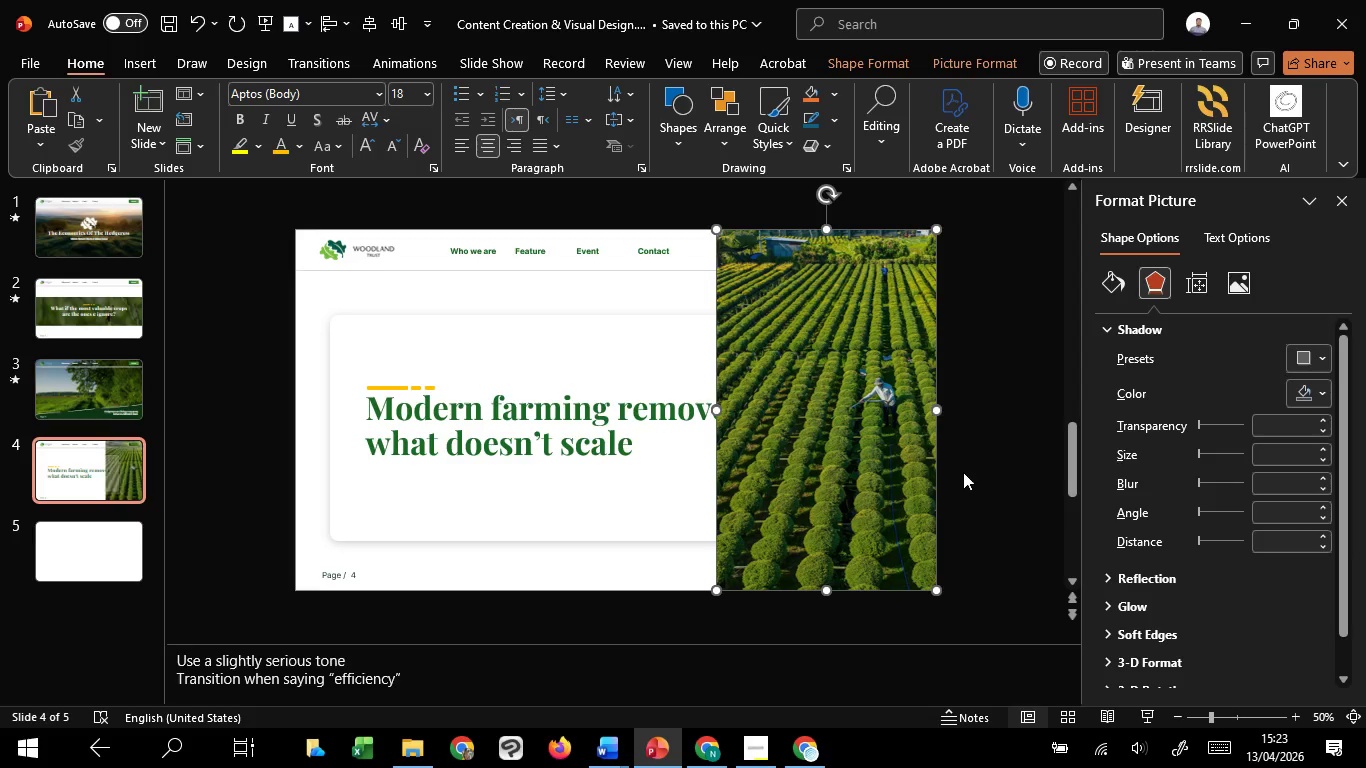 
left_click([1005, 342])
 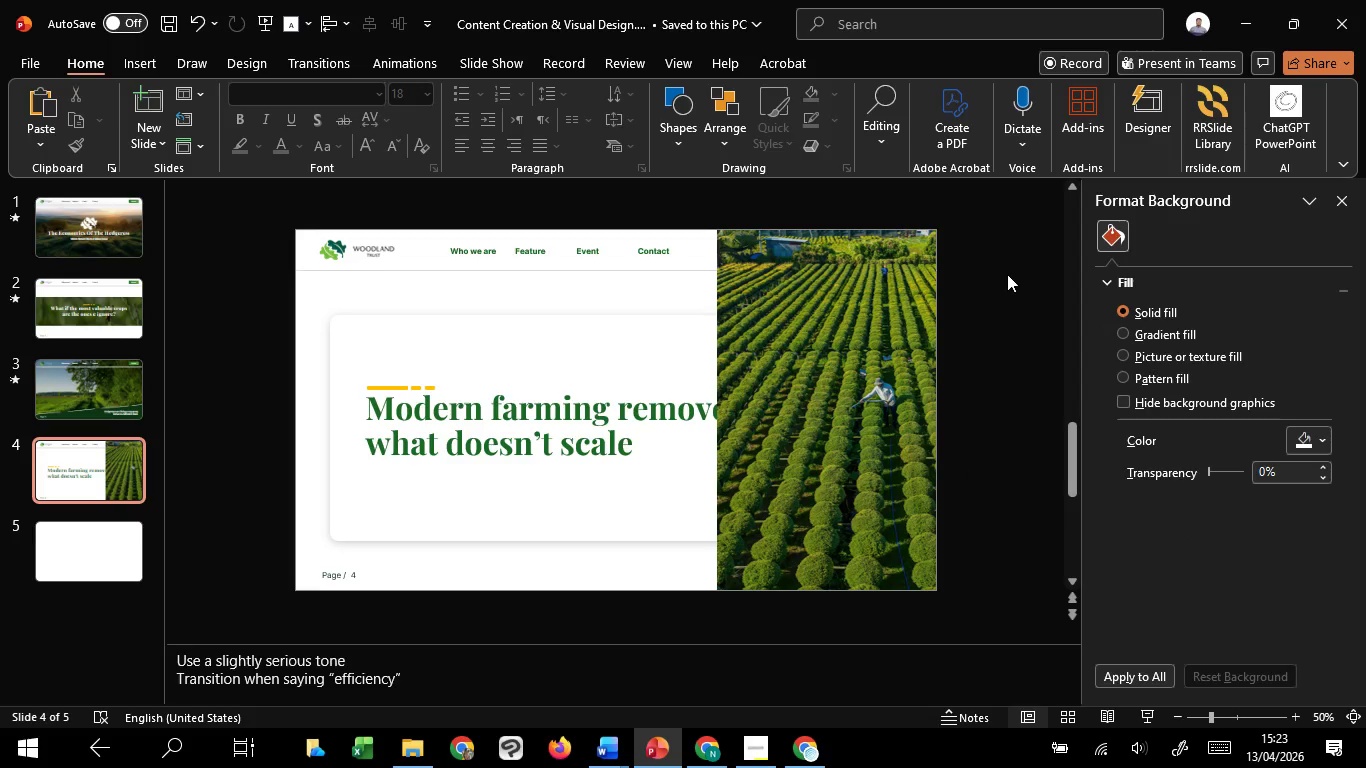 
left_click_drag(start_coordinate=[1007, 272], to_coordinate=[208, 589])
 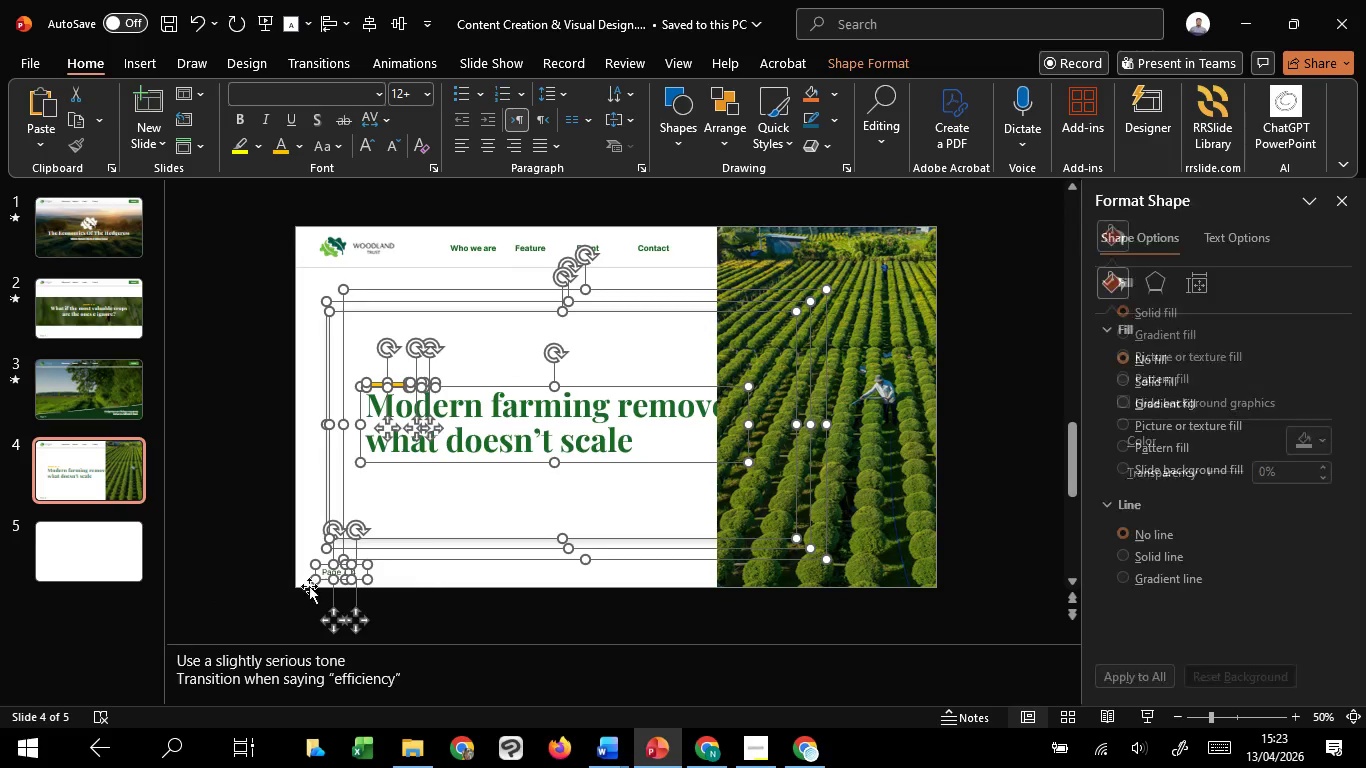 
hold_key(key=ShiftLeft, duration=1.52)
left_click([330, 615])
 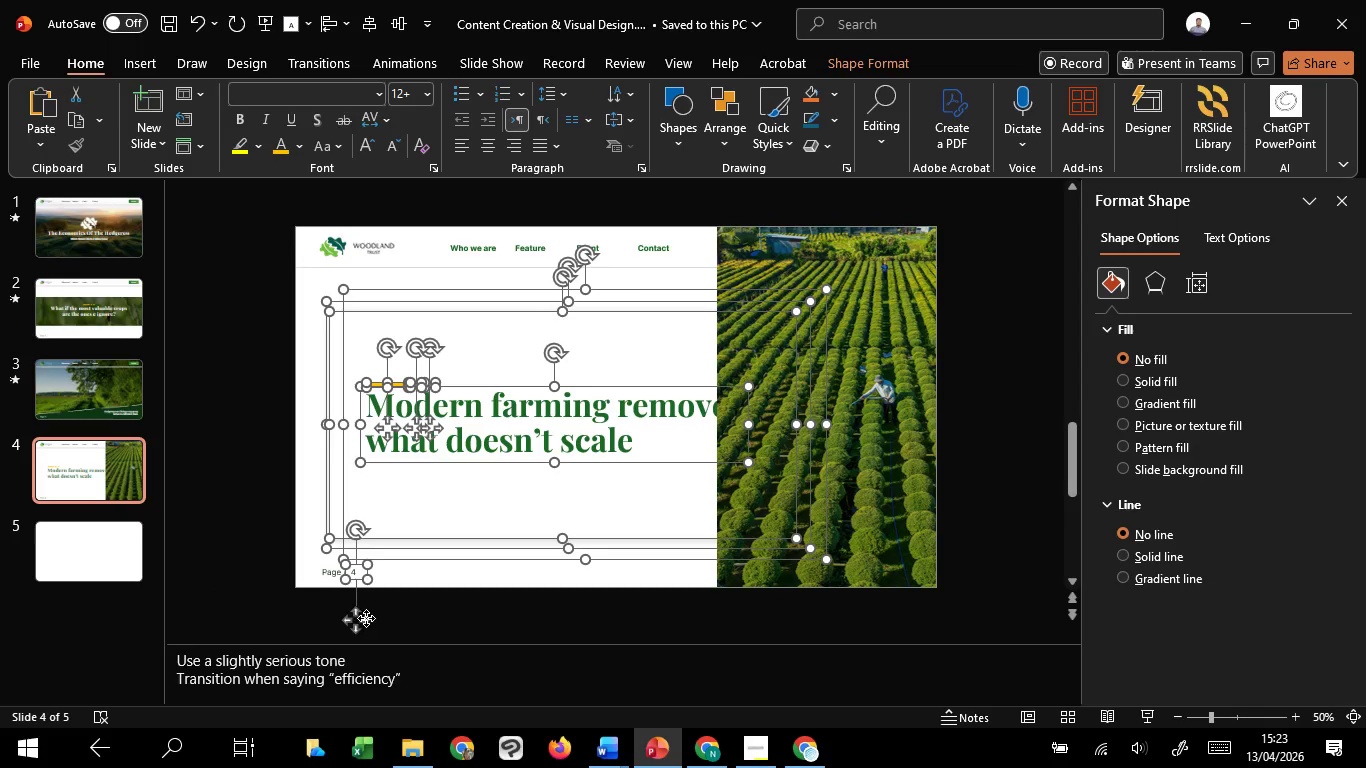 
hold_key(key=ShiftLeft, duration=0.98)
left_click([354, 614])
 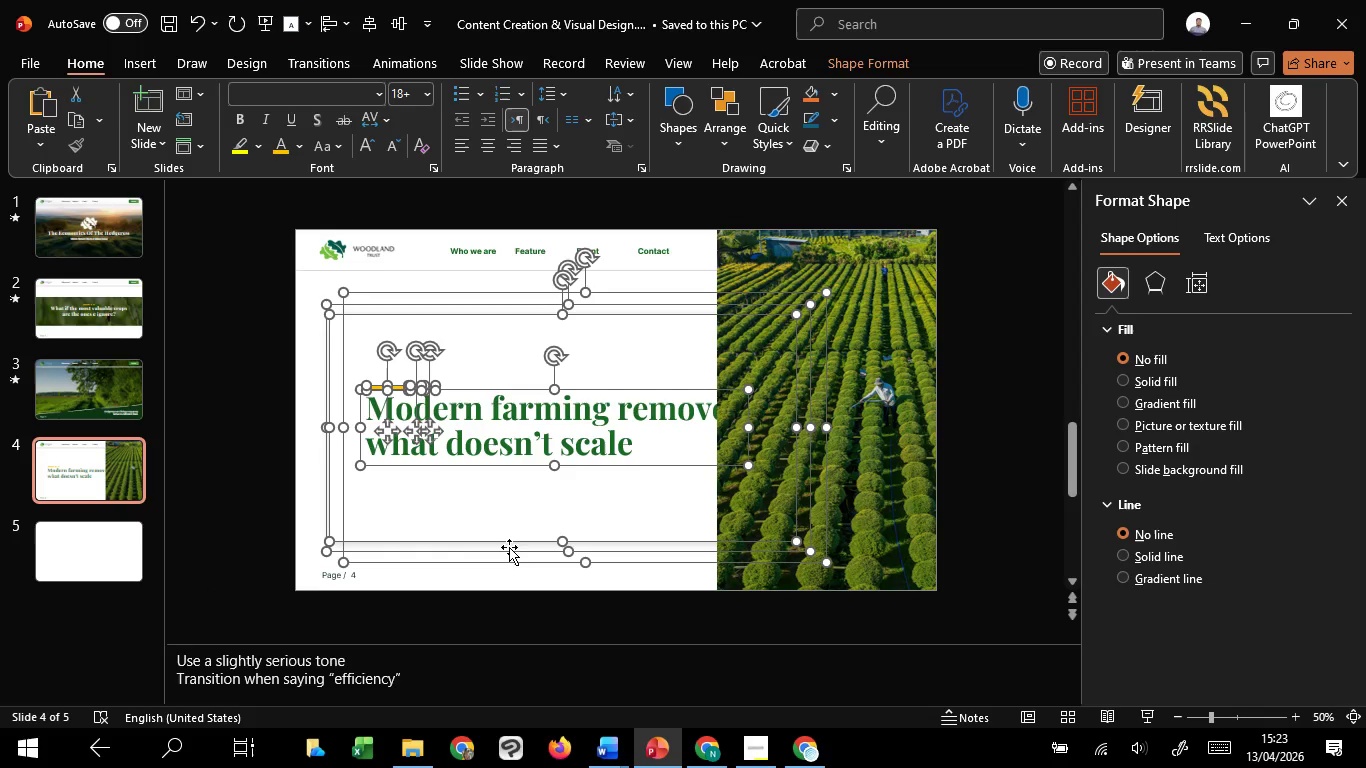 
right_click([509, 547])
 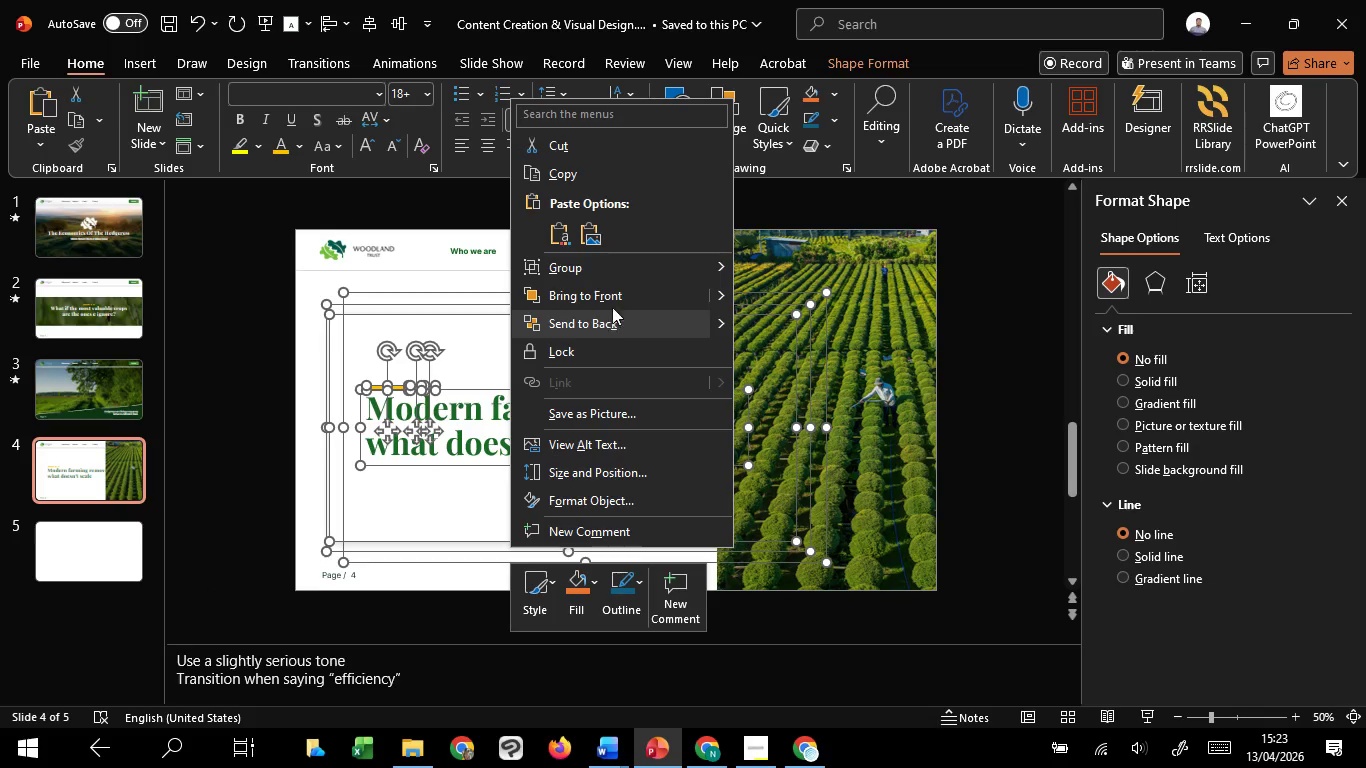 
left_click([609, 293])
 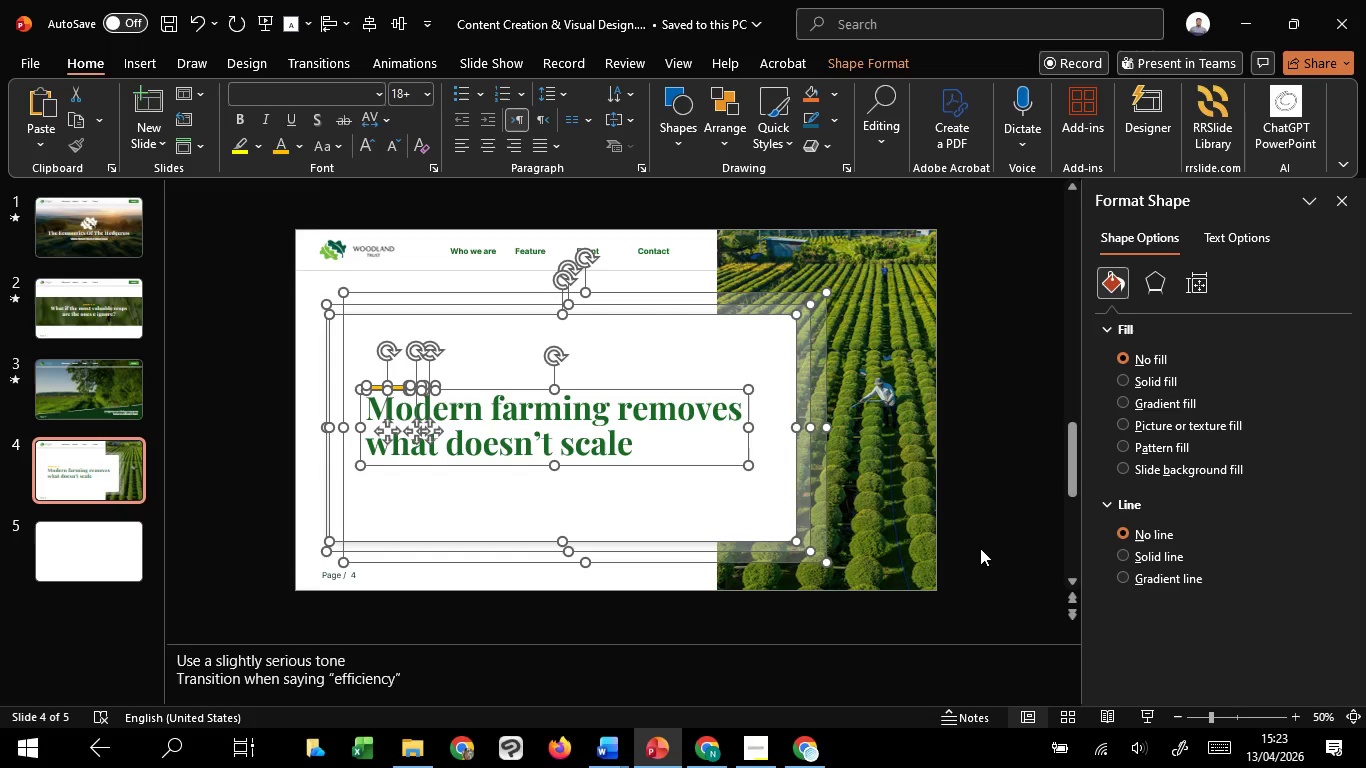 
left_click([980, 548])
 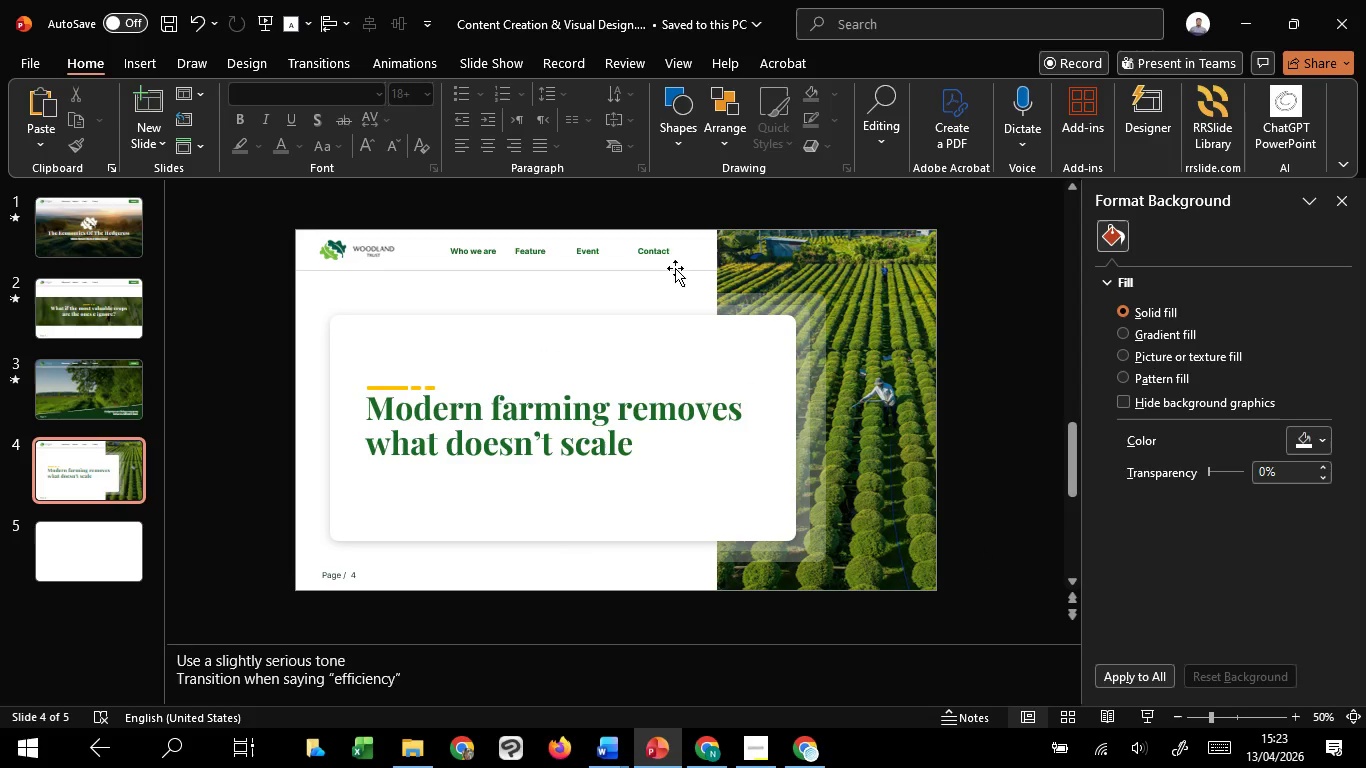 
left_click([675, 268])
 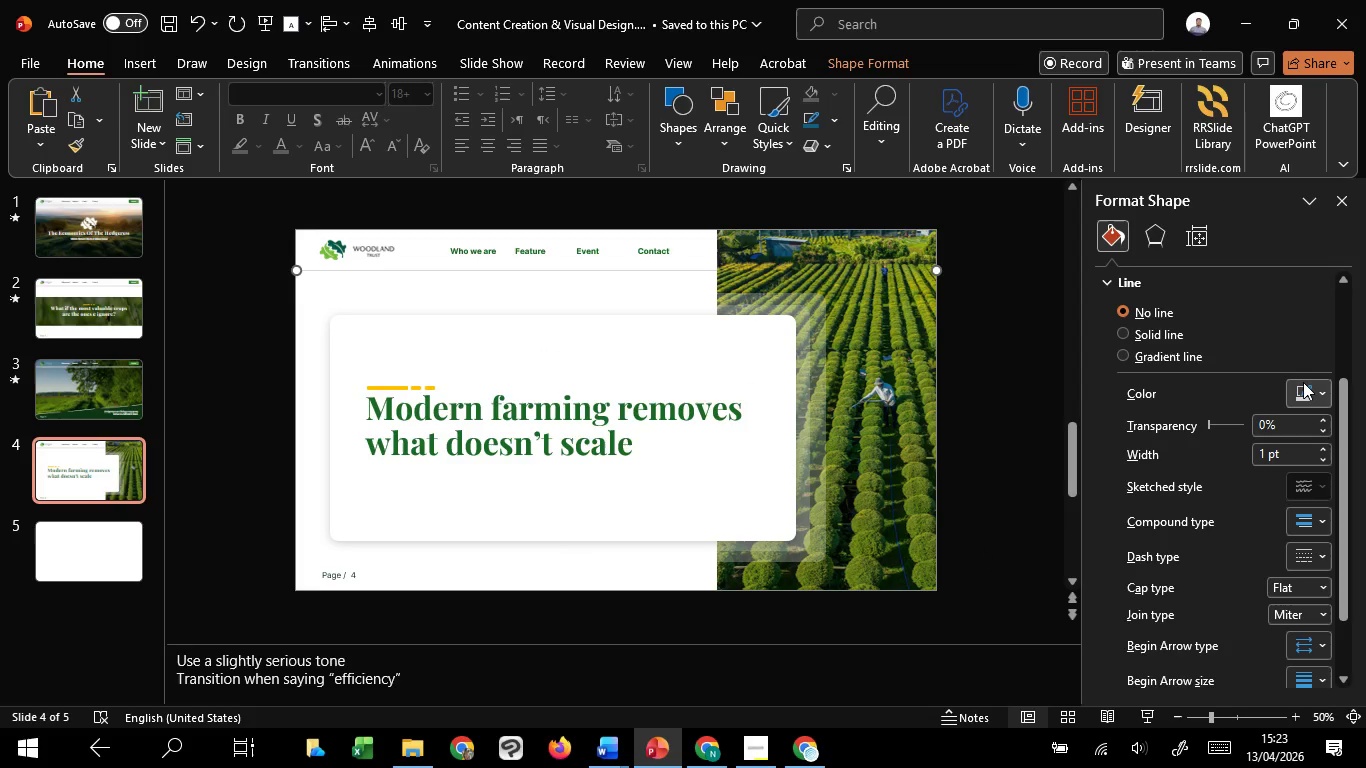 
left_click([1303, 382])
 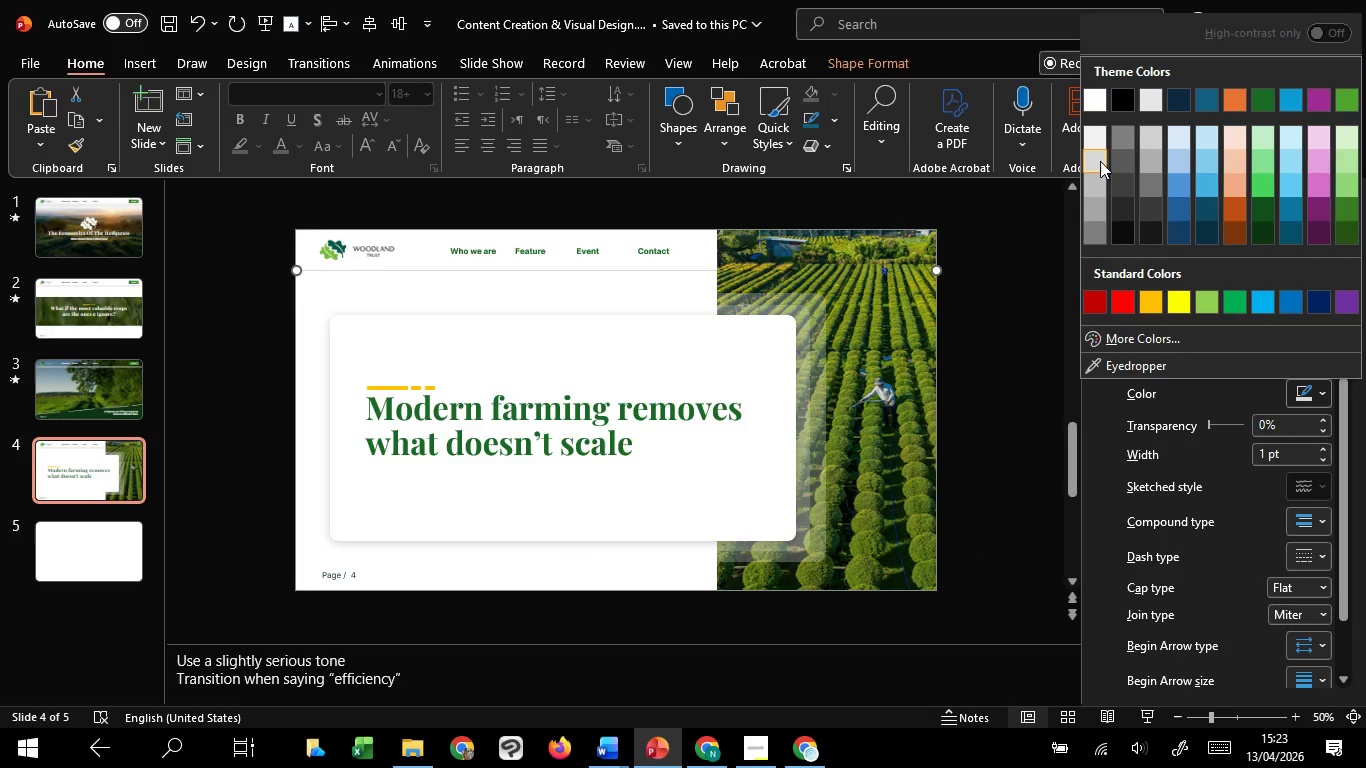 
left_click([1097, 143])
 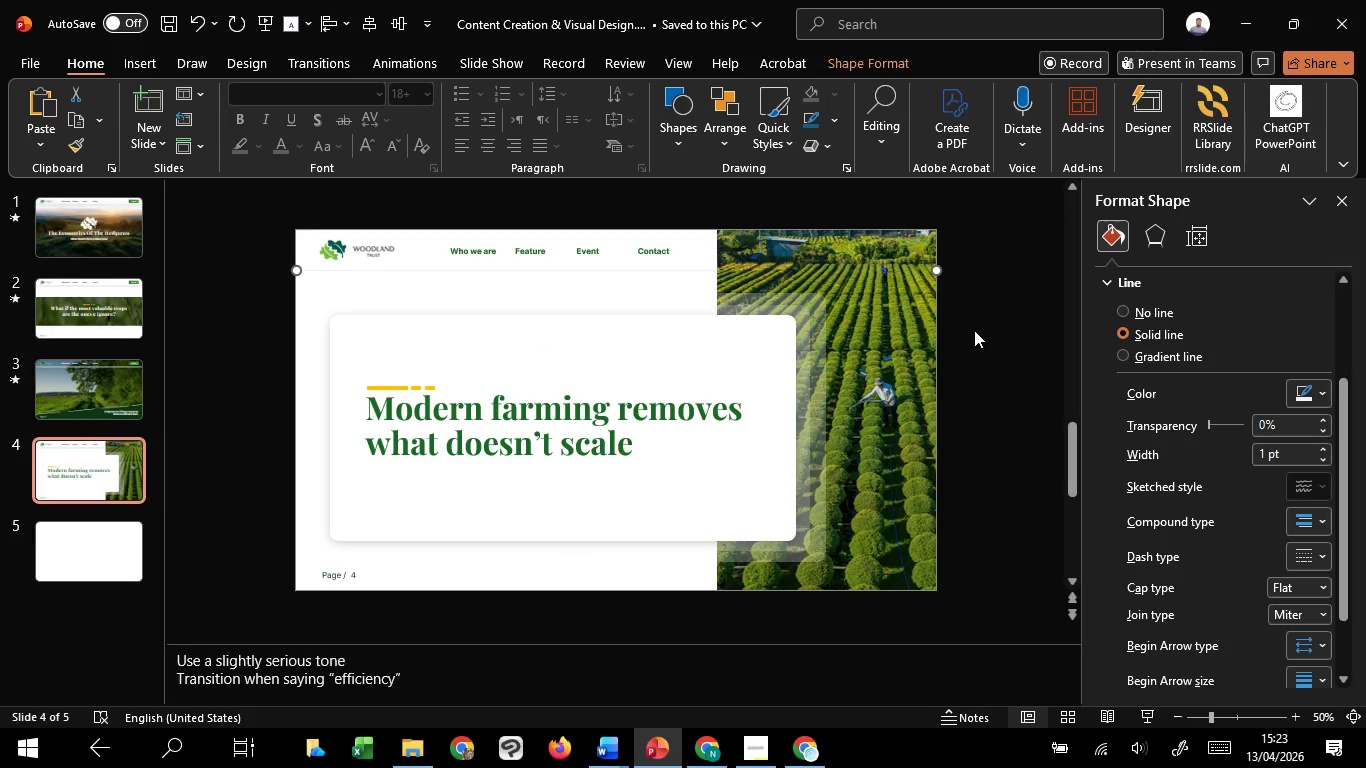 
left_click([974, 330])
 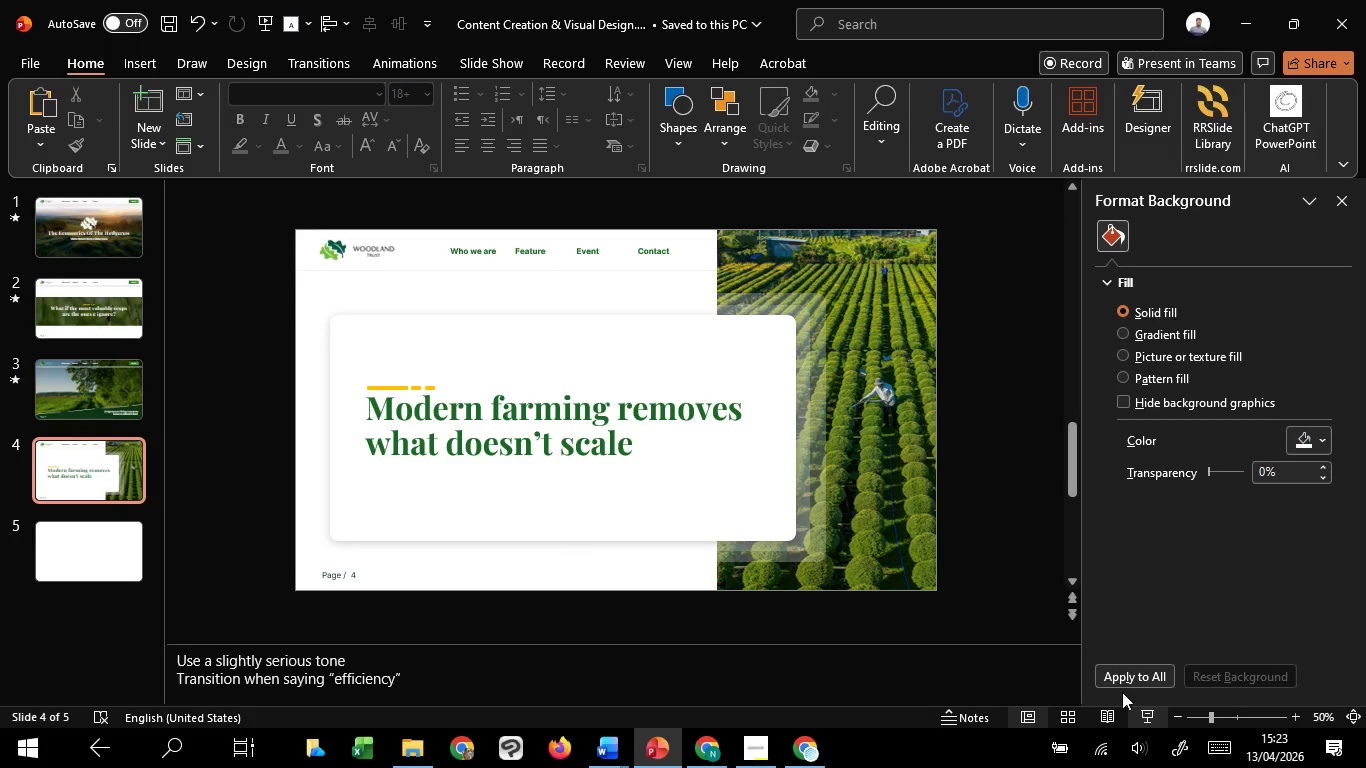 
left_click([902, 373])
 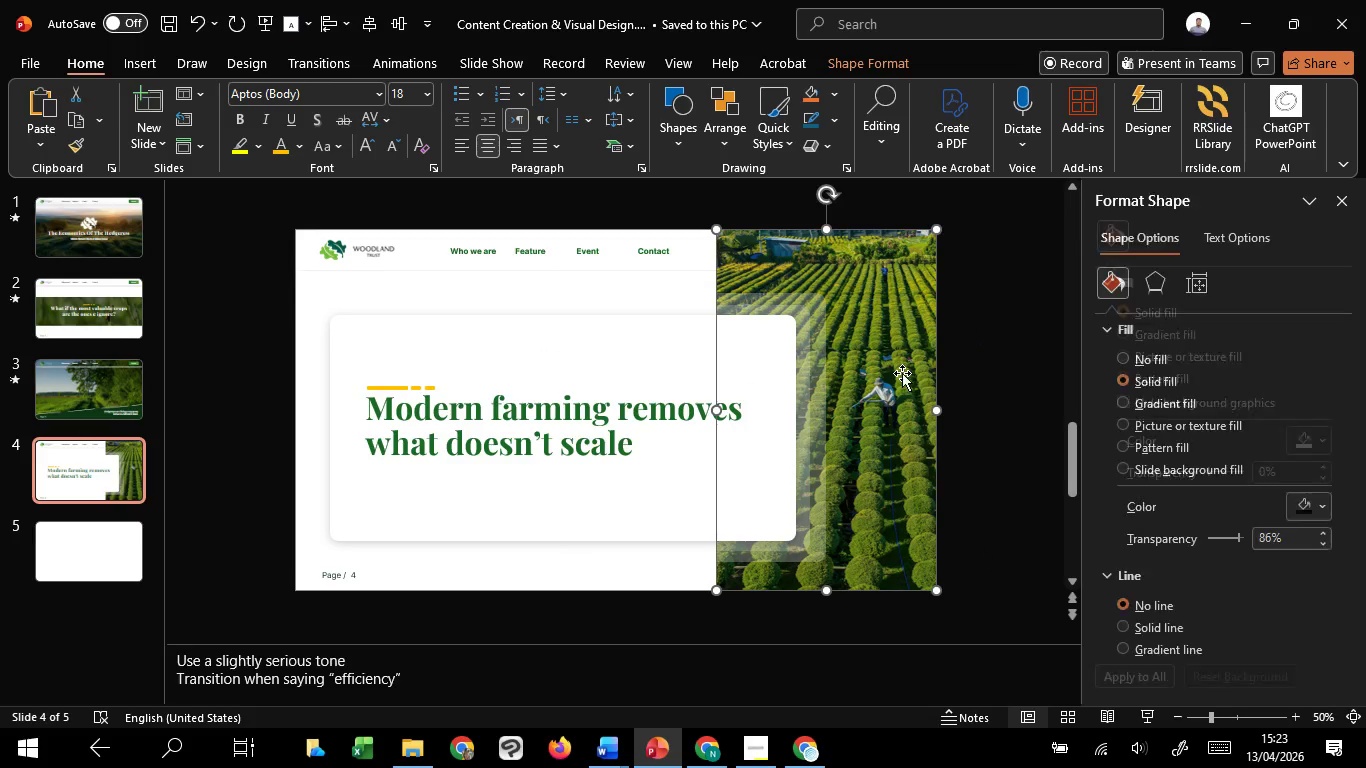 
left_click_drag(start_coordinate=[902, 373], to_coordinate=[779, 361])
 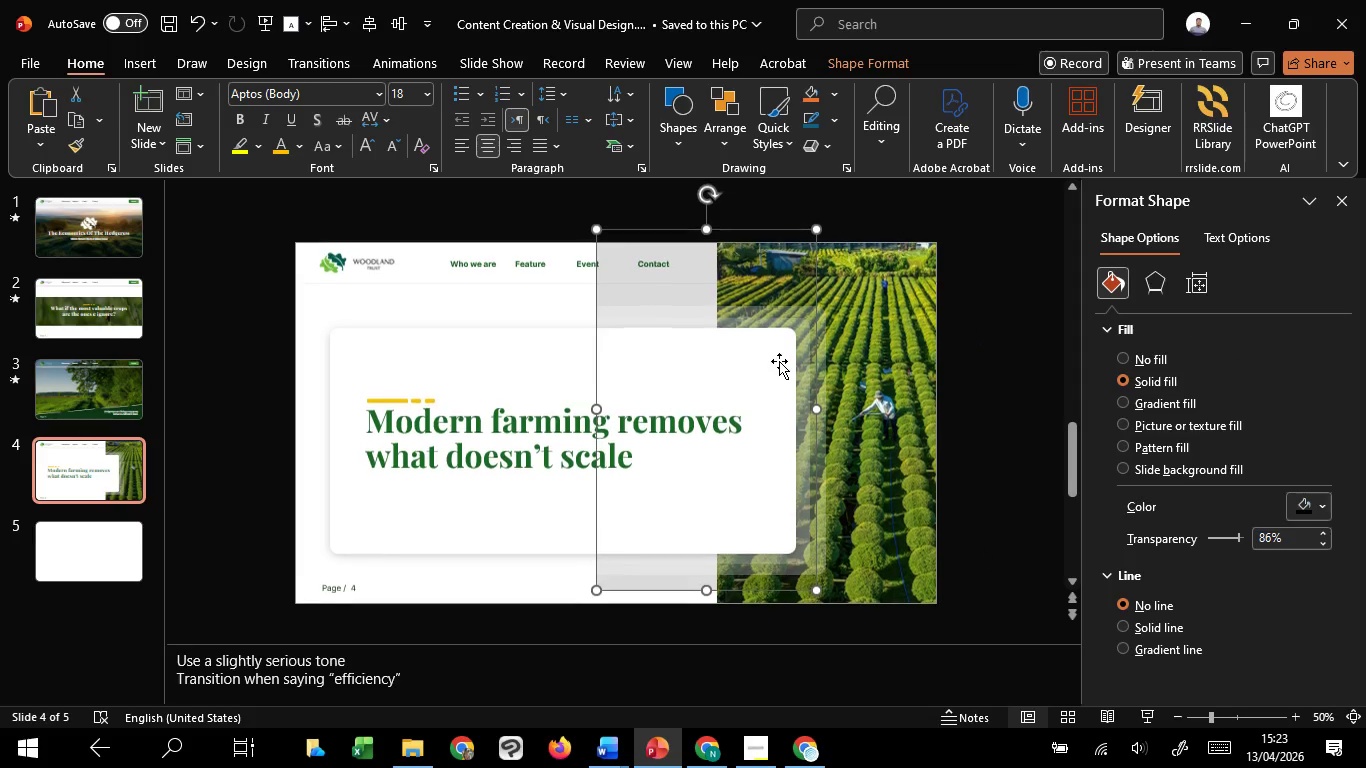 
key(Control+Z)
 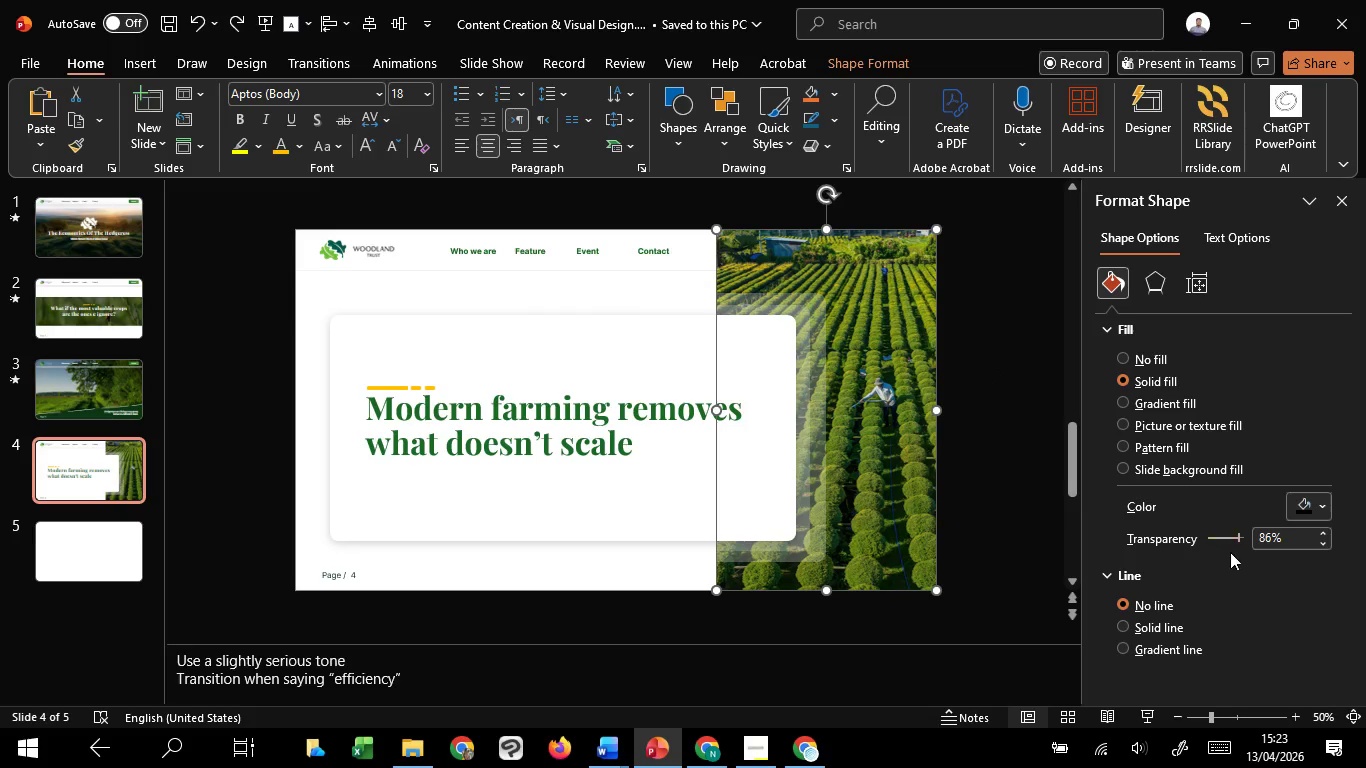 
scroll: coordinate [1232, 540], scroll_direction: down, amount: 11.0
 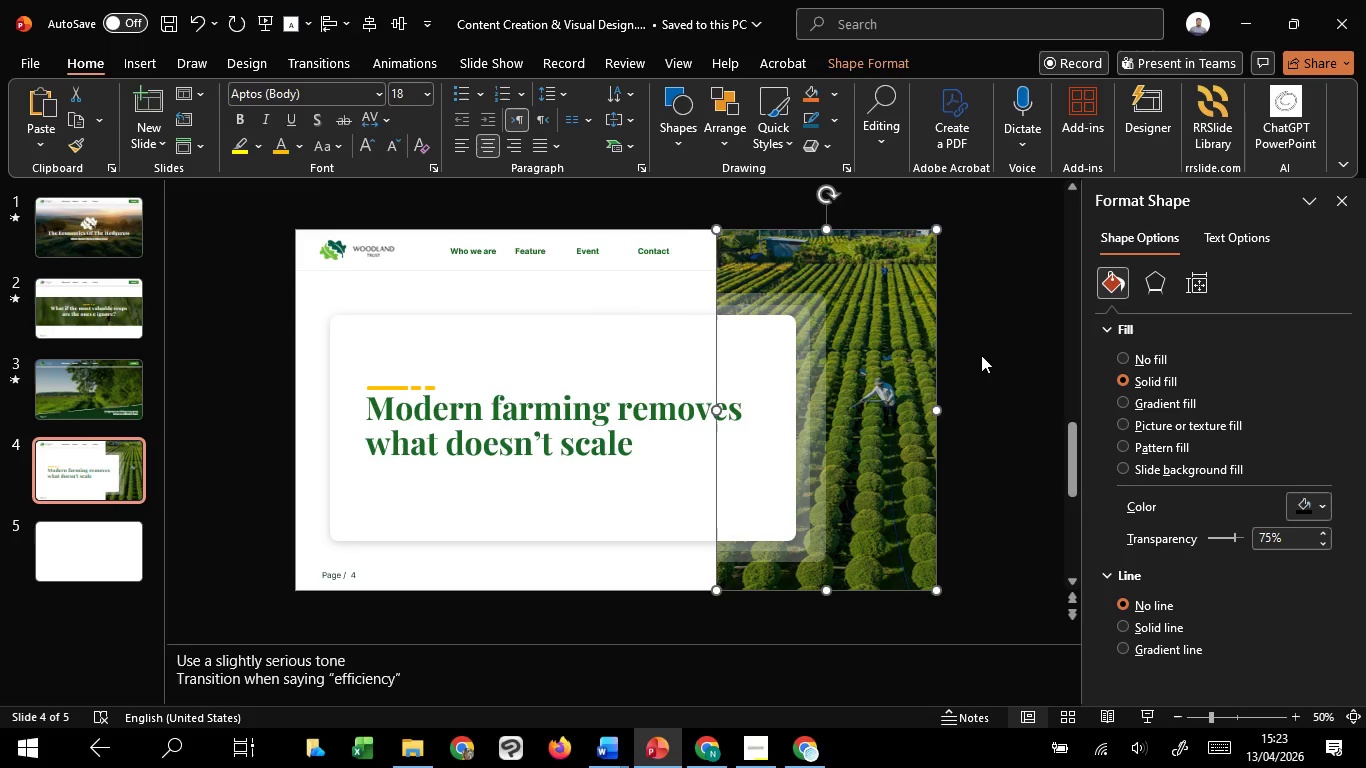 
left_click([981, 355])
 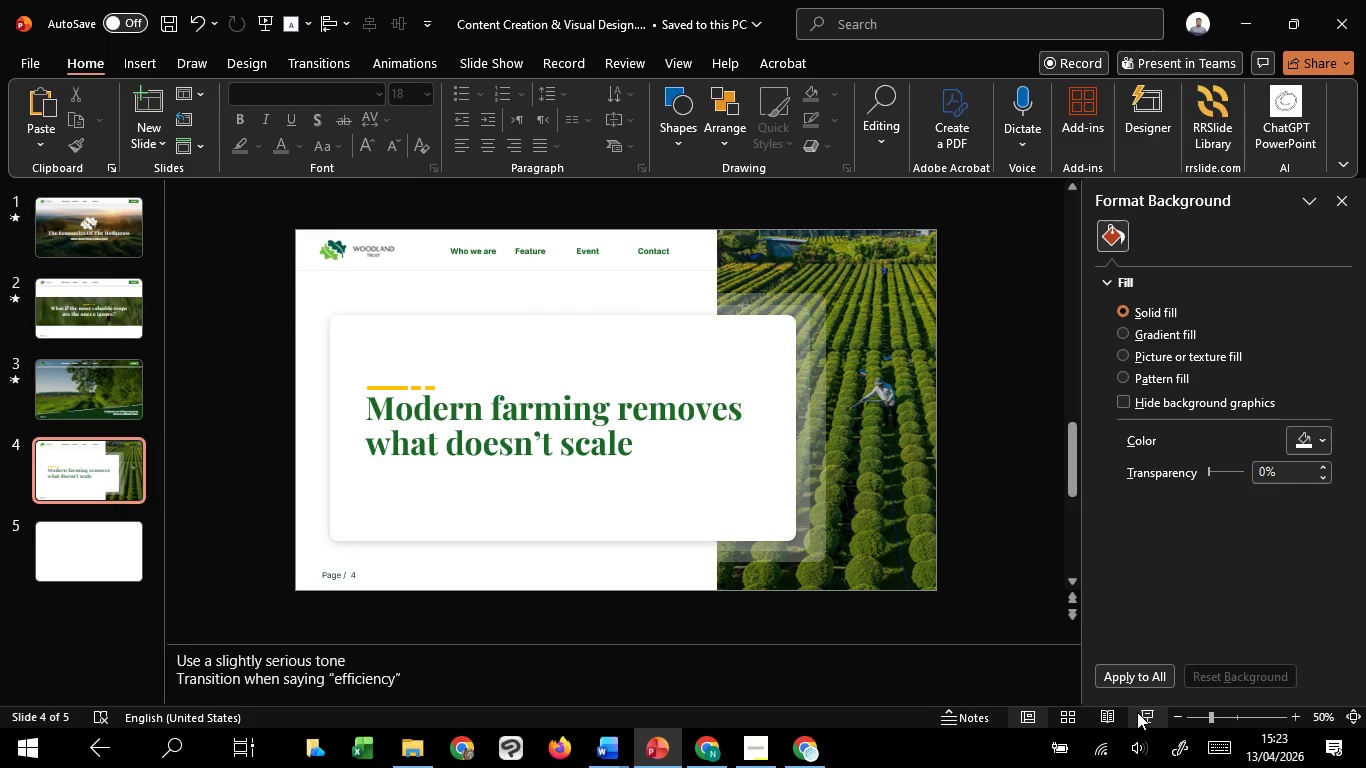 
left_click([1140, 712])
 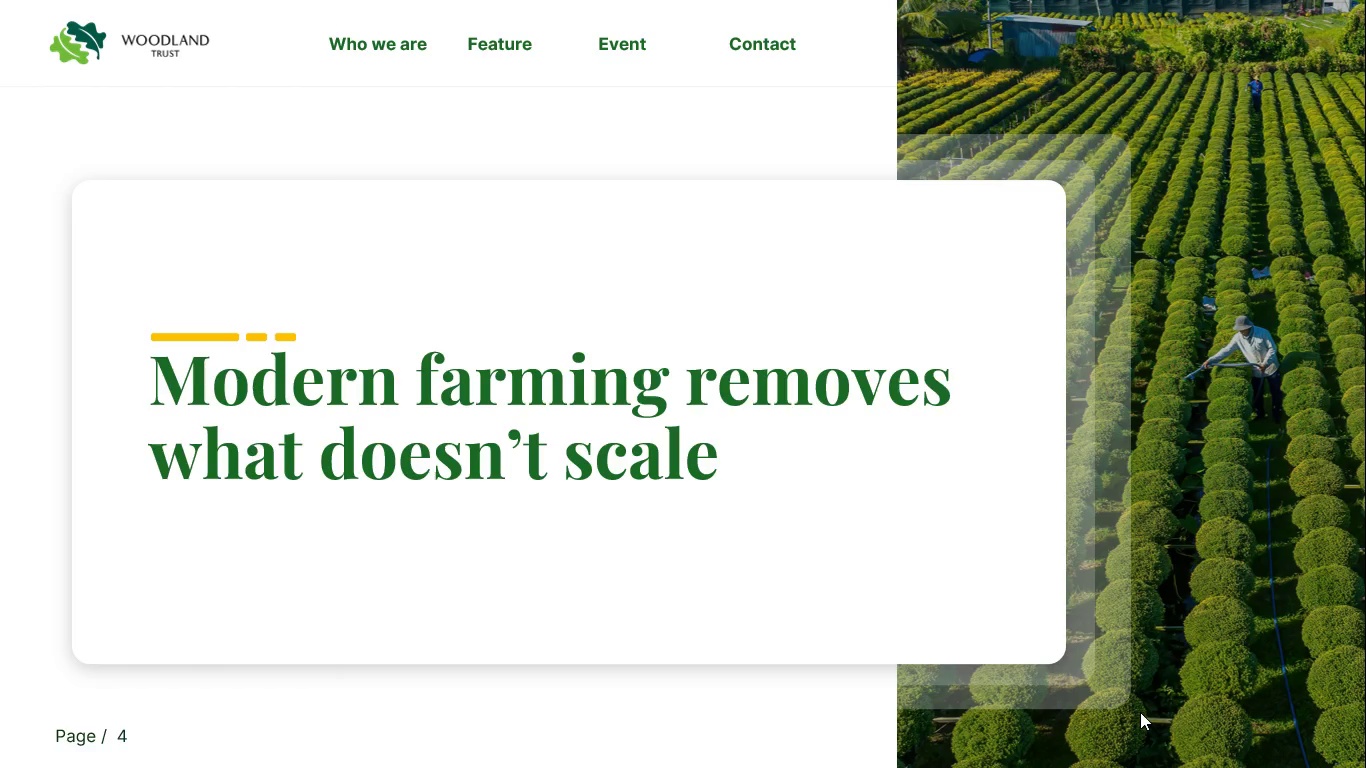 
wait(7.83)
 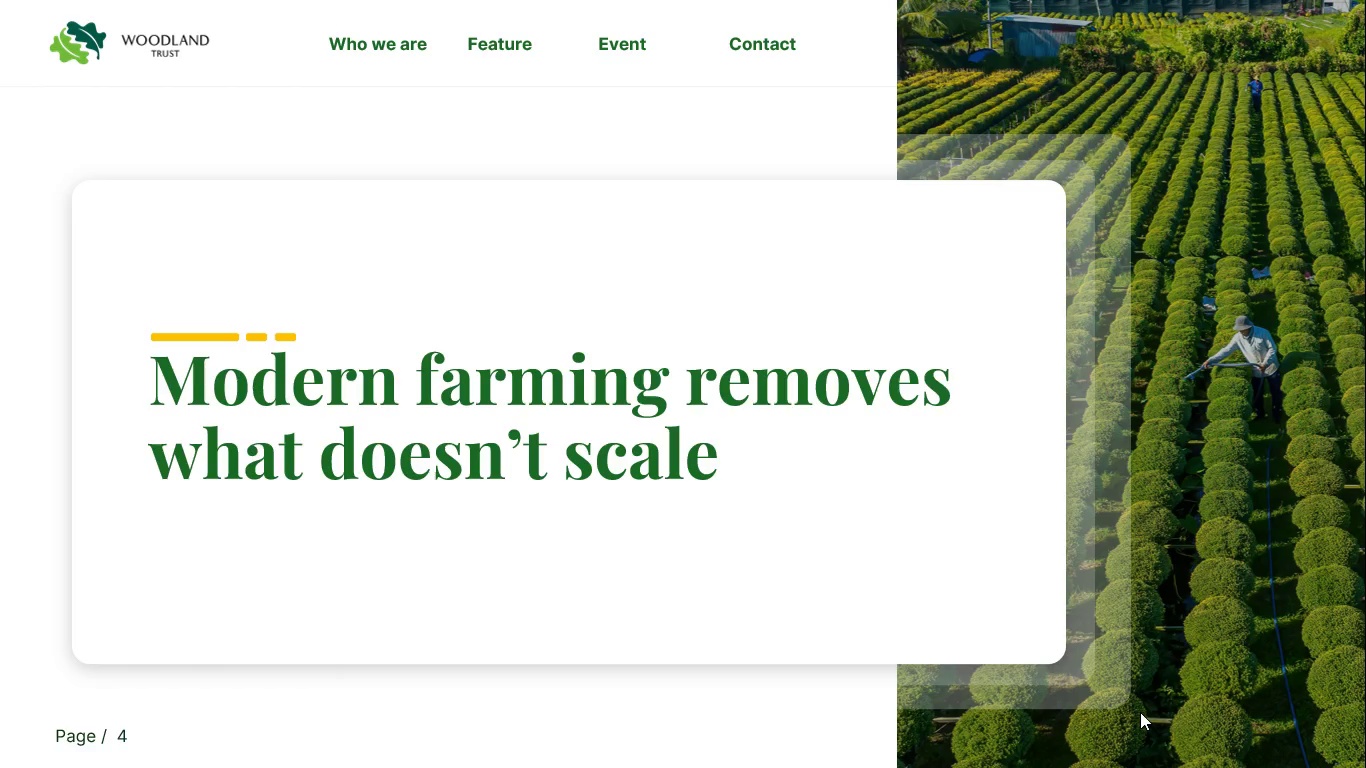 
key(Escape)
 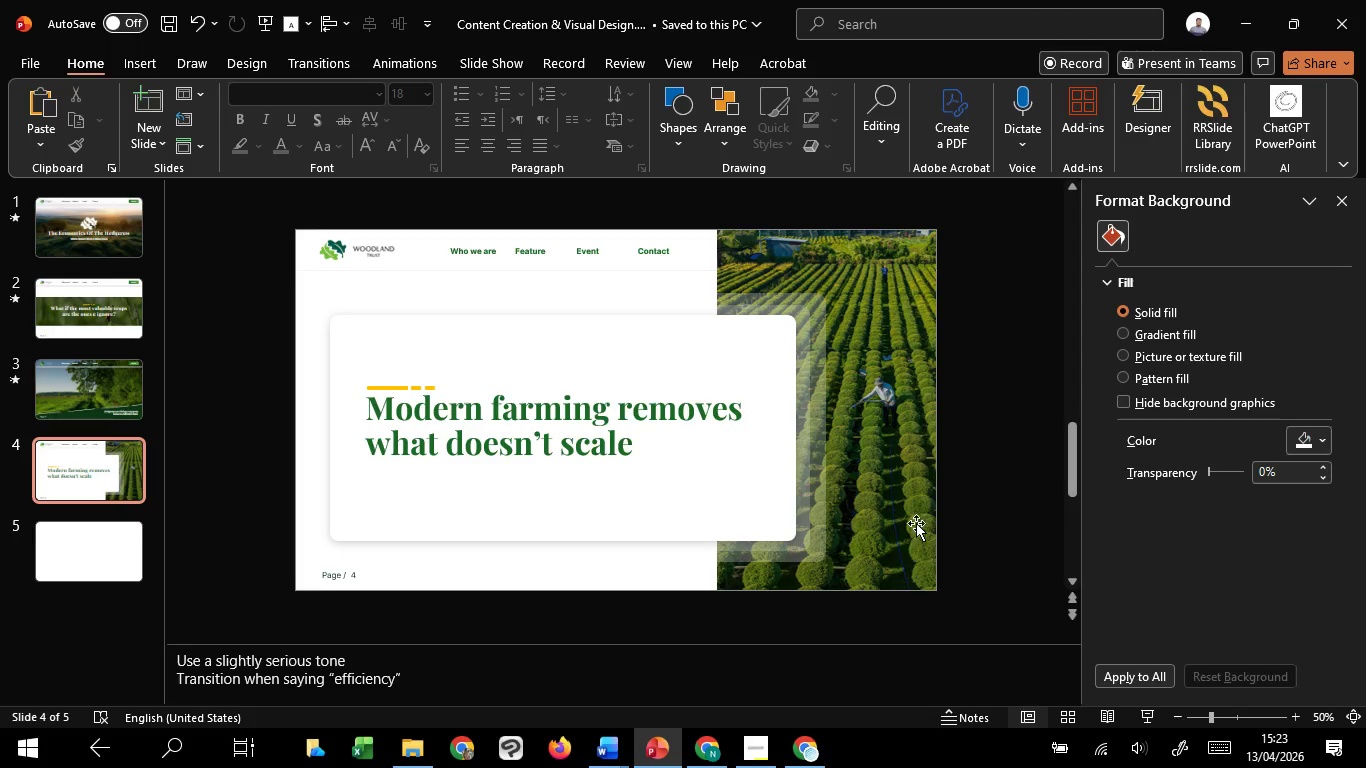 
scroll: coordinate [934, 509], scroll_direction: down, amount: 1.0
 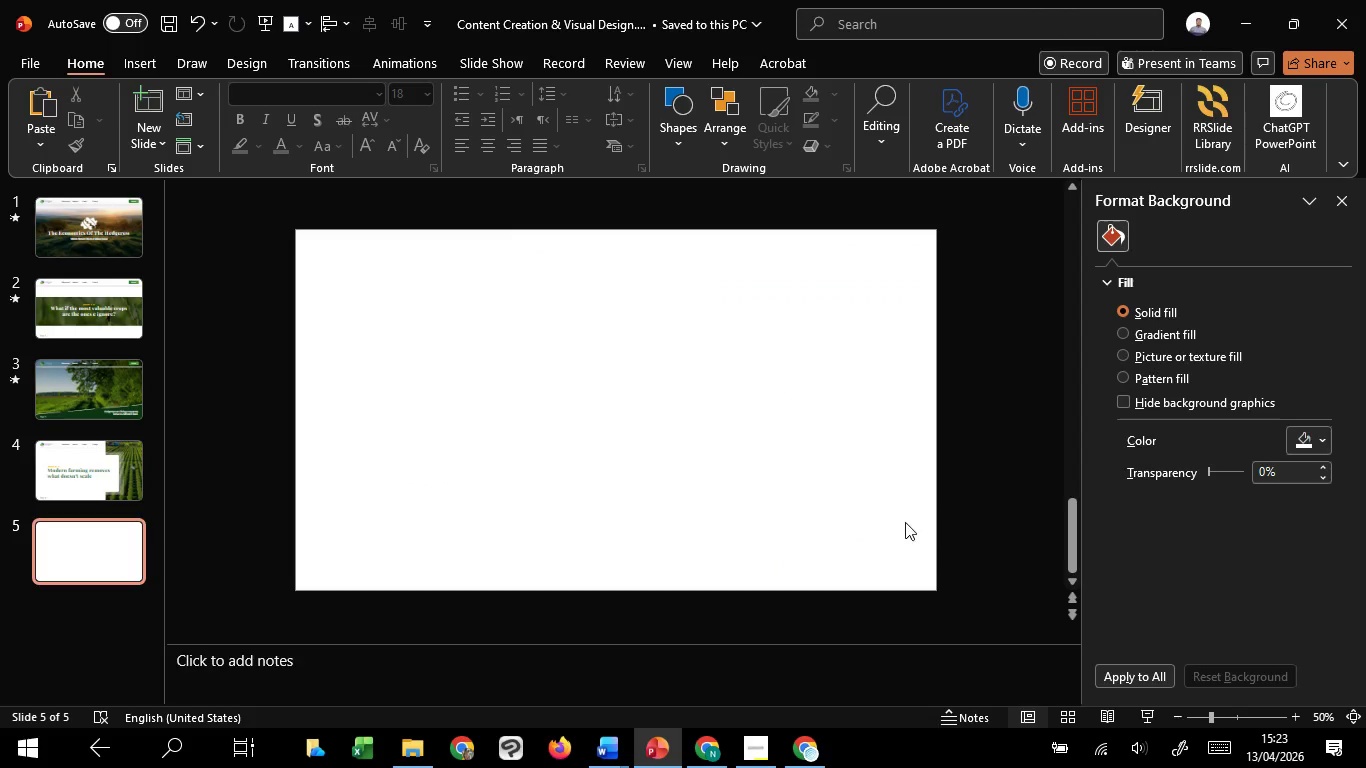 
left_click([898, 522])
 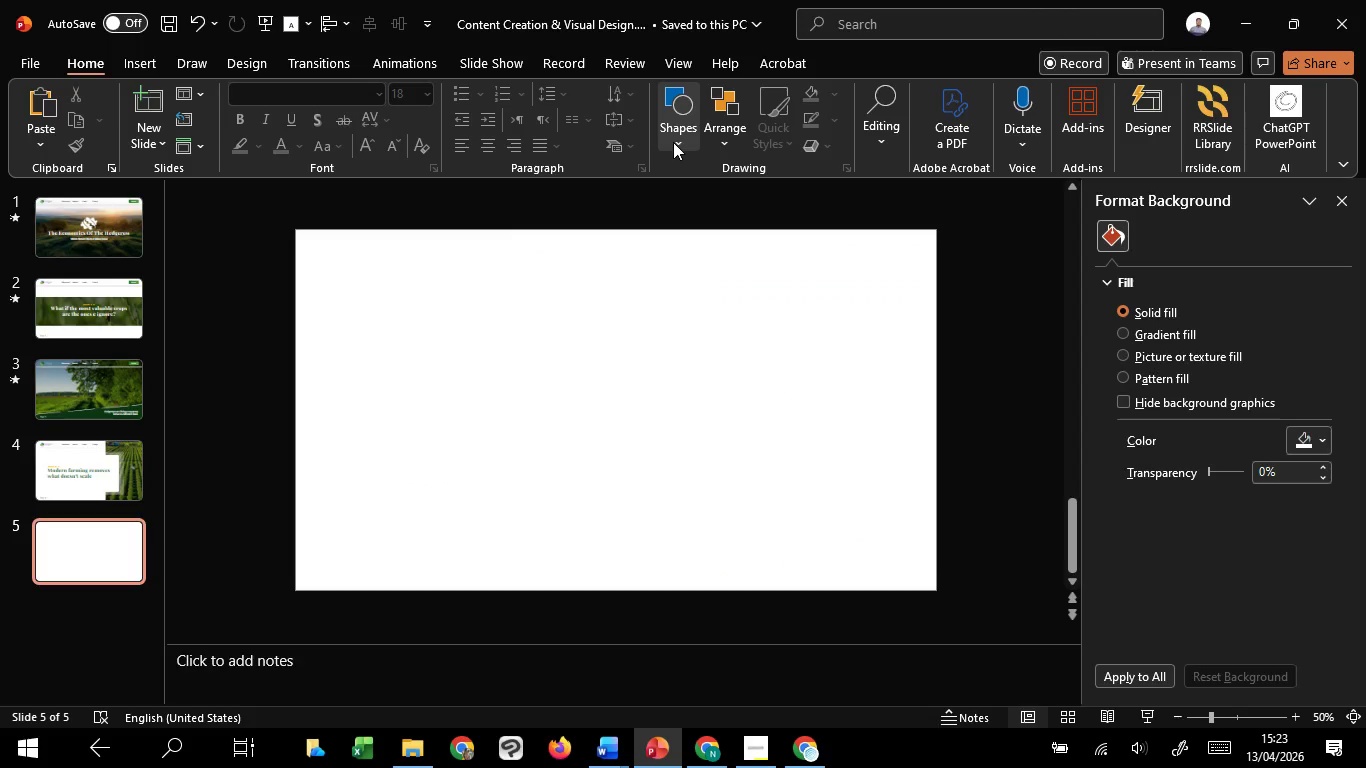 
left_click([673, 142])
 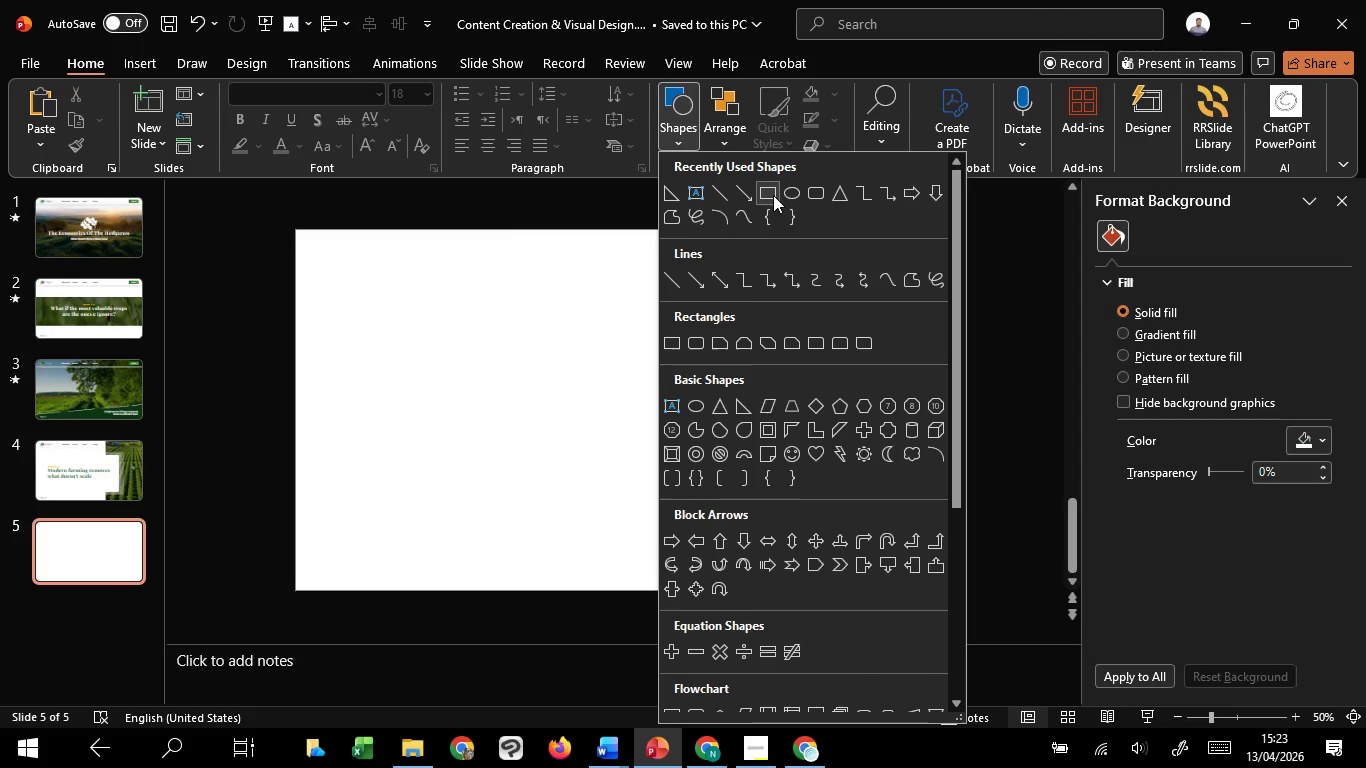 
left_click([455, 347])
 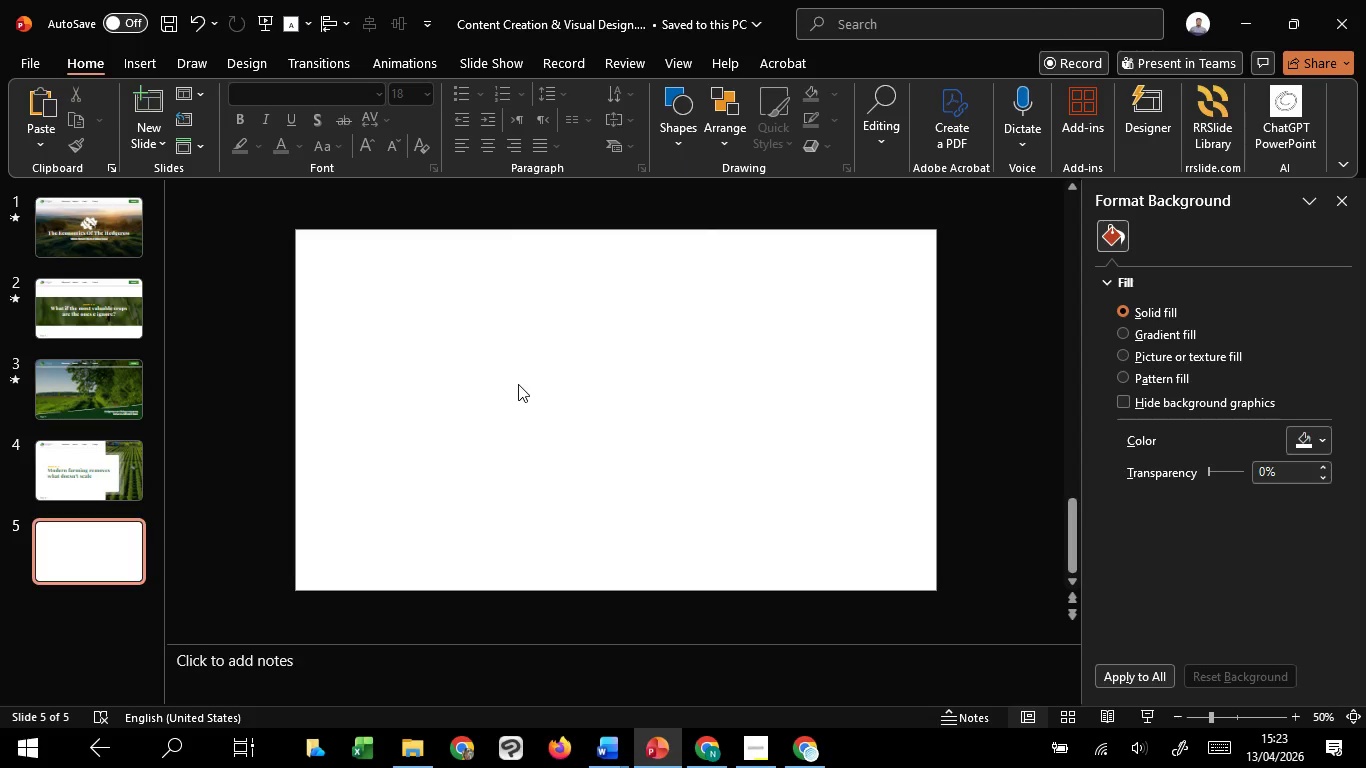 
scroll: coordinate [517, 385], scroll_direction: up, amount: 3.0
 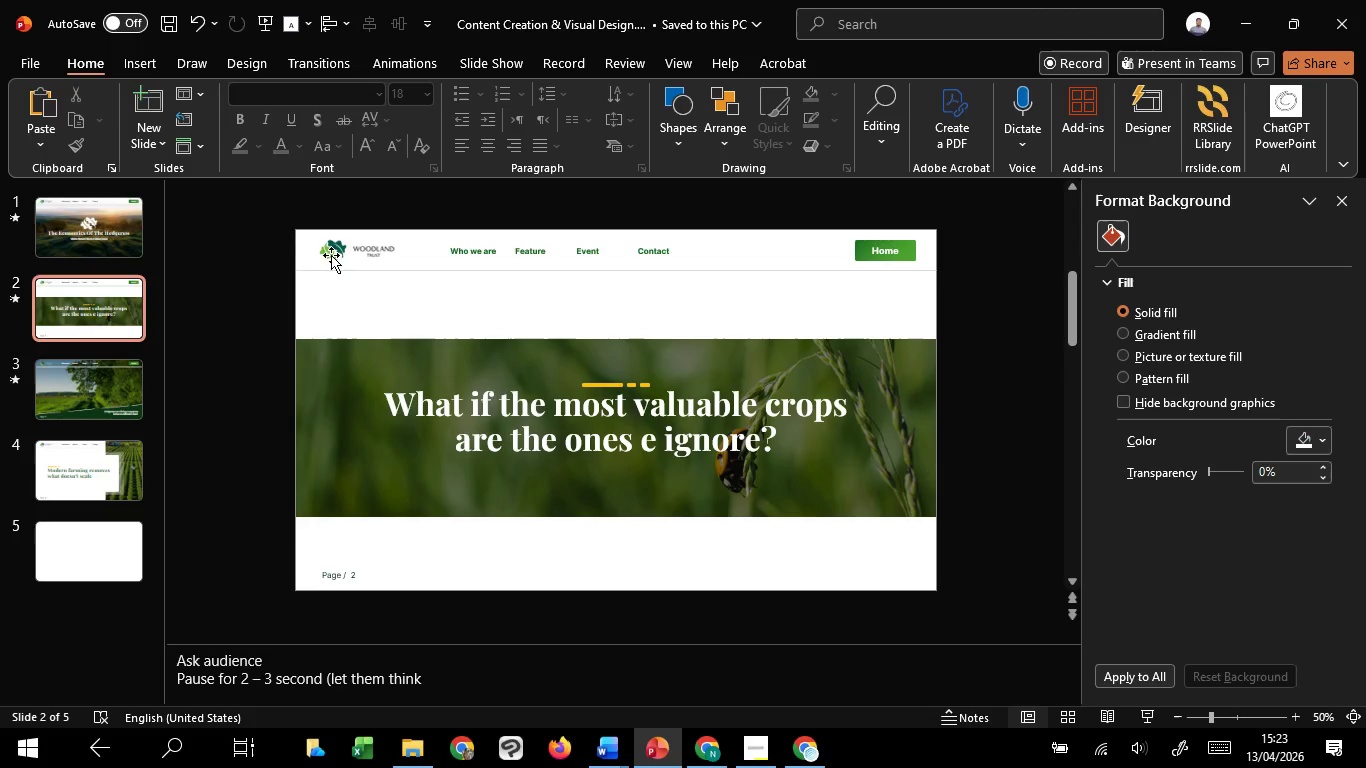 
left_click_drag(start_coordinate=[271, 209], to_coordinate=[1133, 326])
 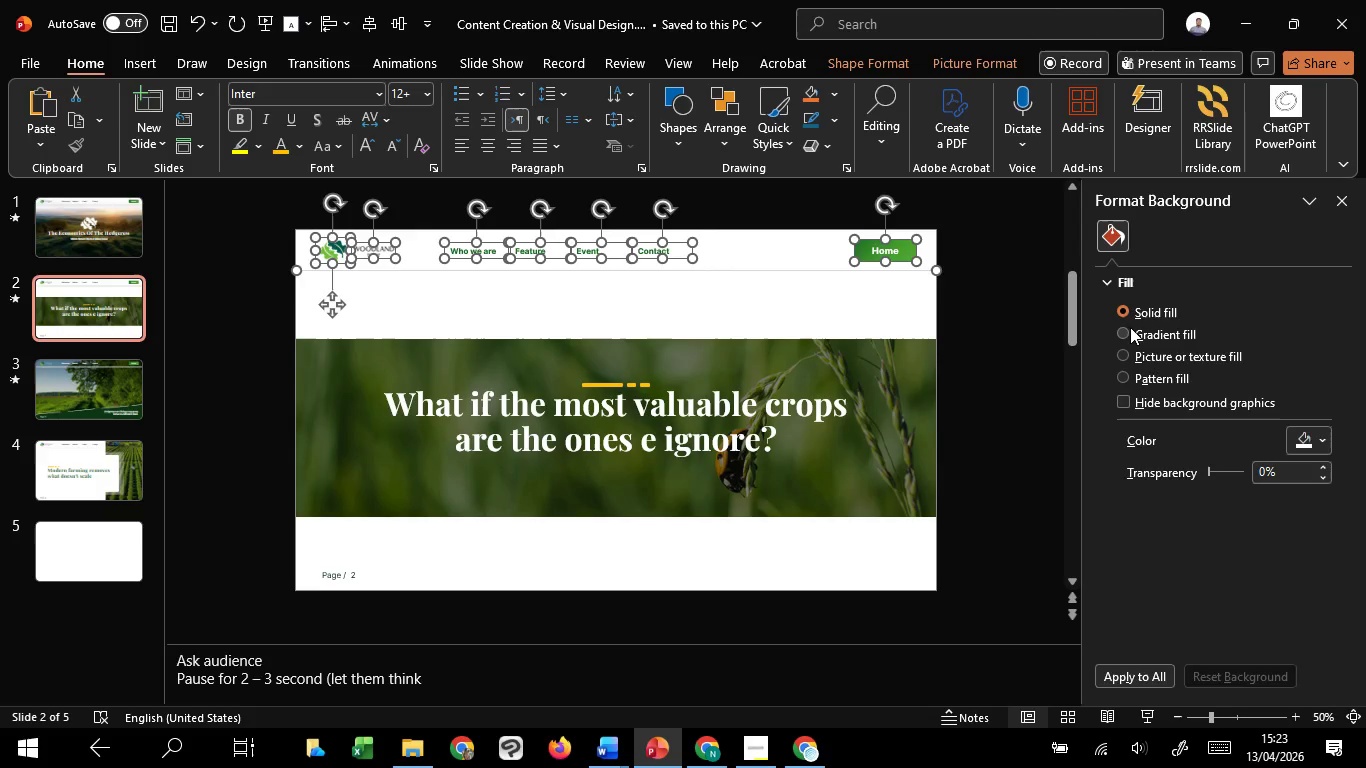 
key(Control+C)
 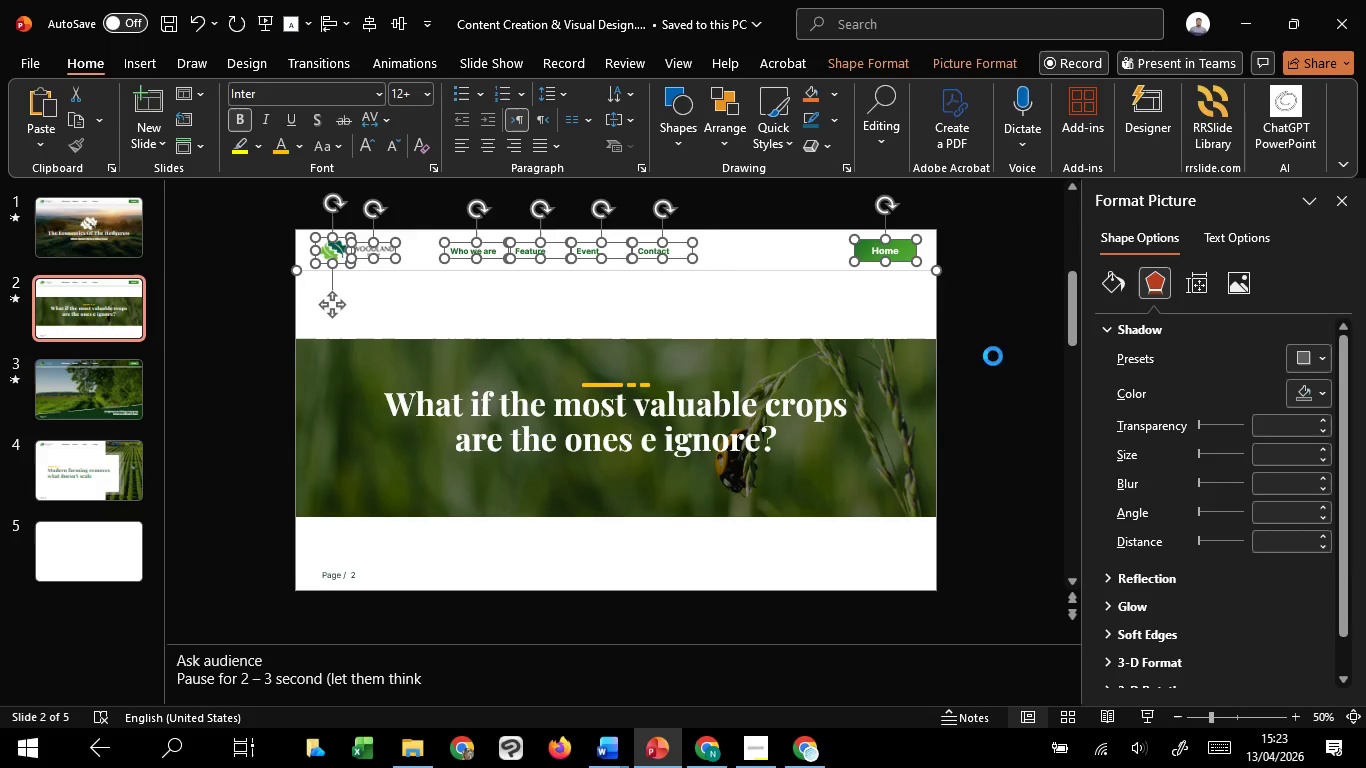 
key(Control+C)
 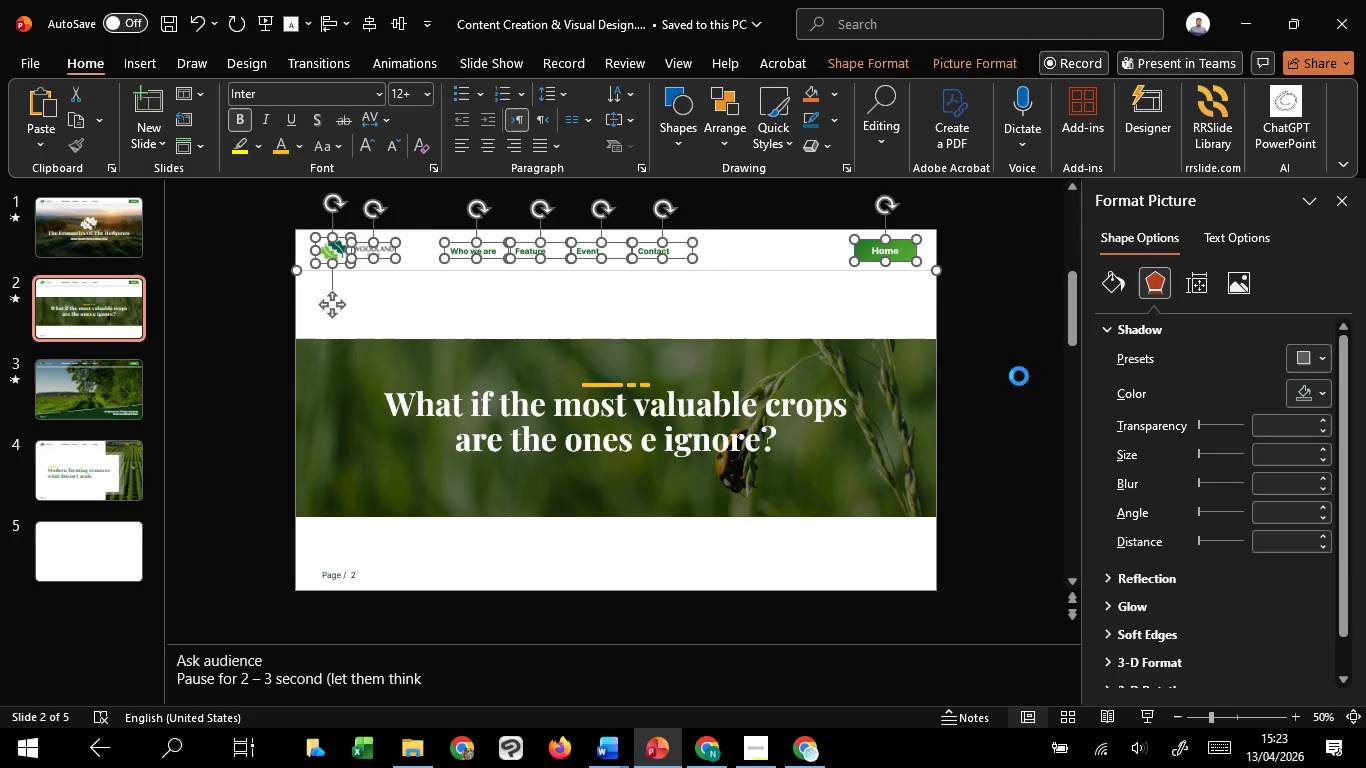 
key(Control+C)
 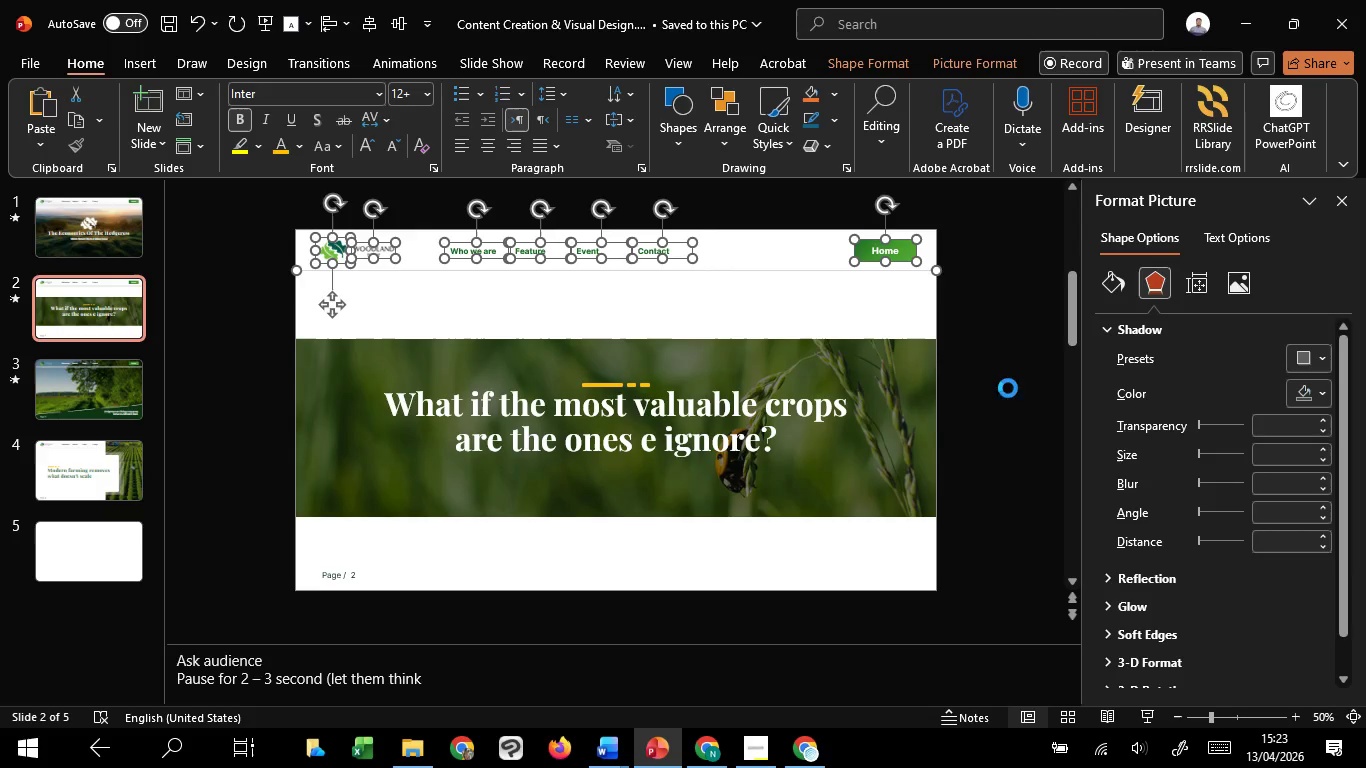 
key(Control+C)
 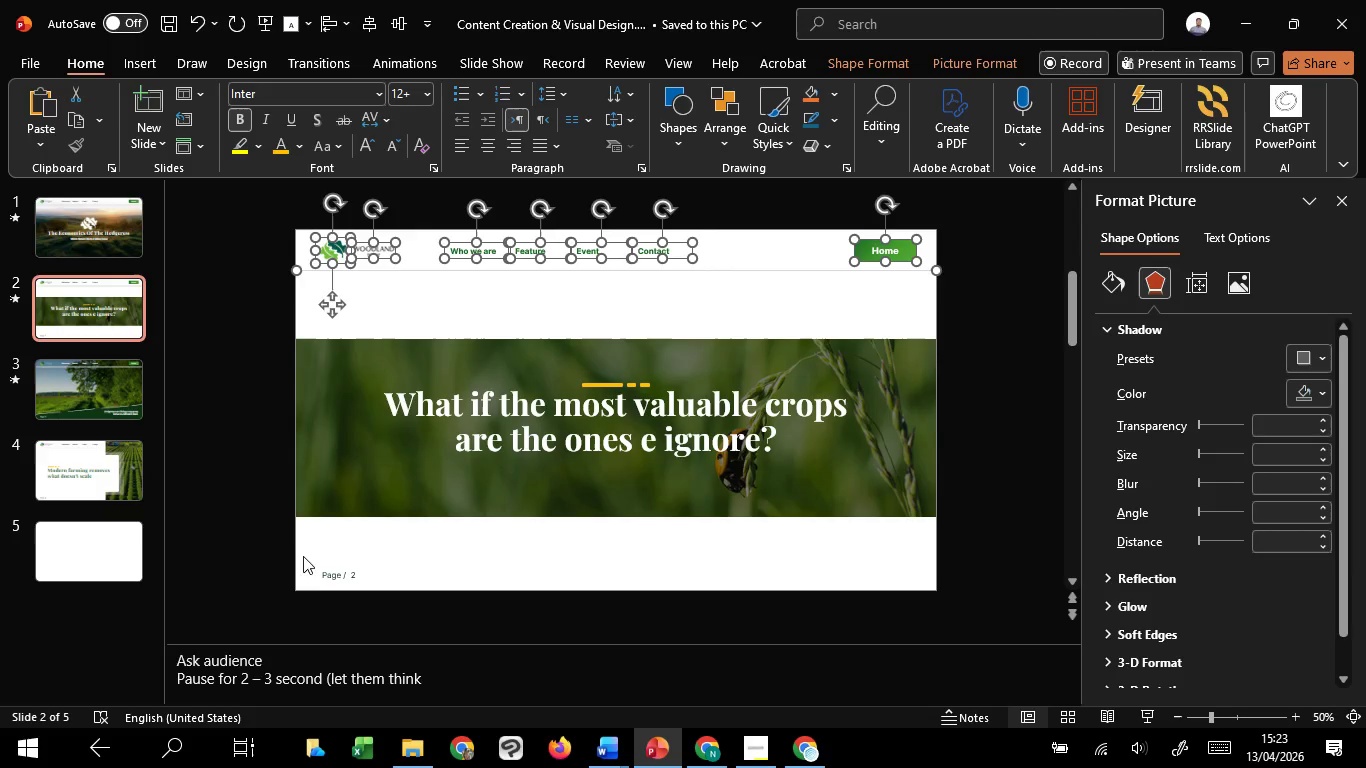 
left_click_drag(start_coordinate=[252, 546], to_coordinate=[495, 618])
 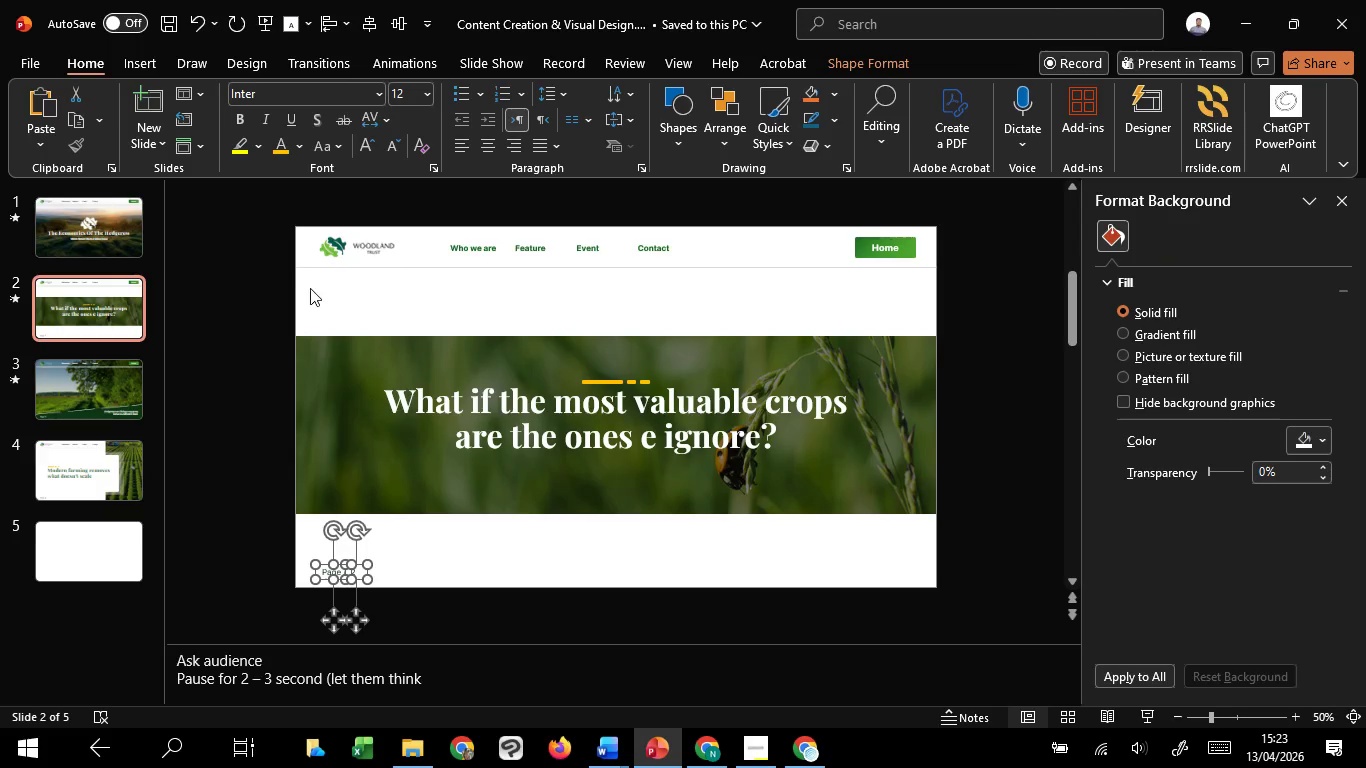 
hold_key(key=ShiftLeft, duration=1.25)
left_click_drag(start_coordinate=[205, 189], to_coordinate=[1119, 378])
 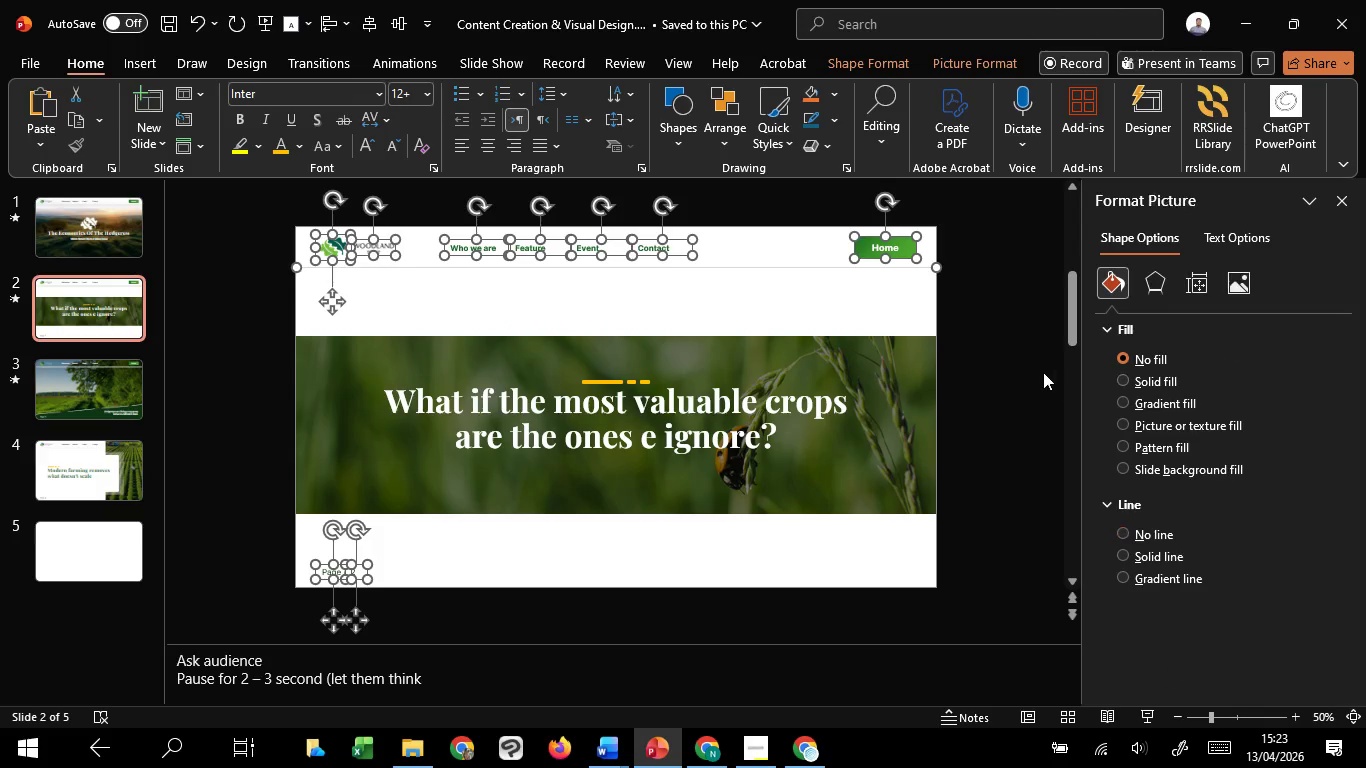 
key(Control+C)
 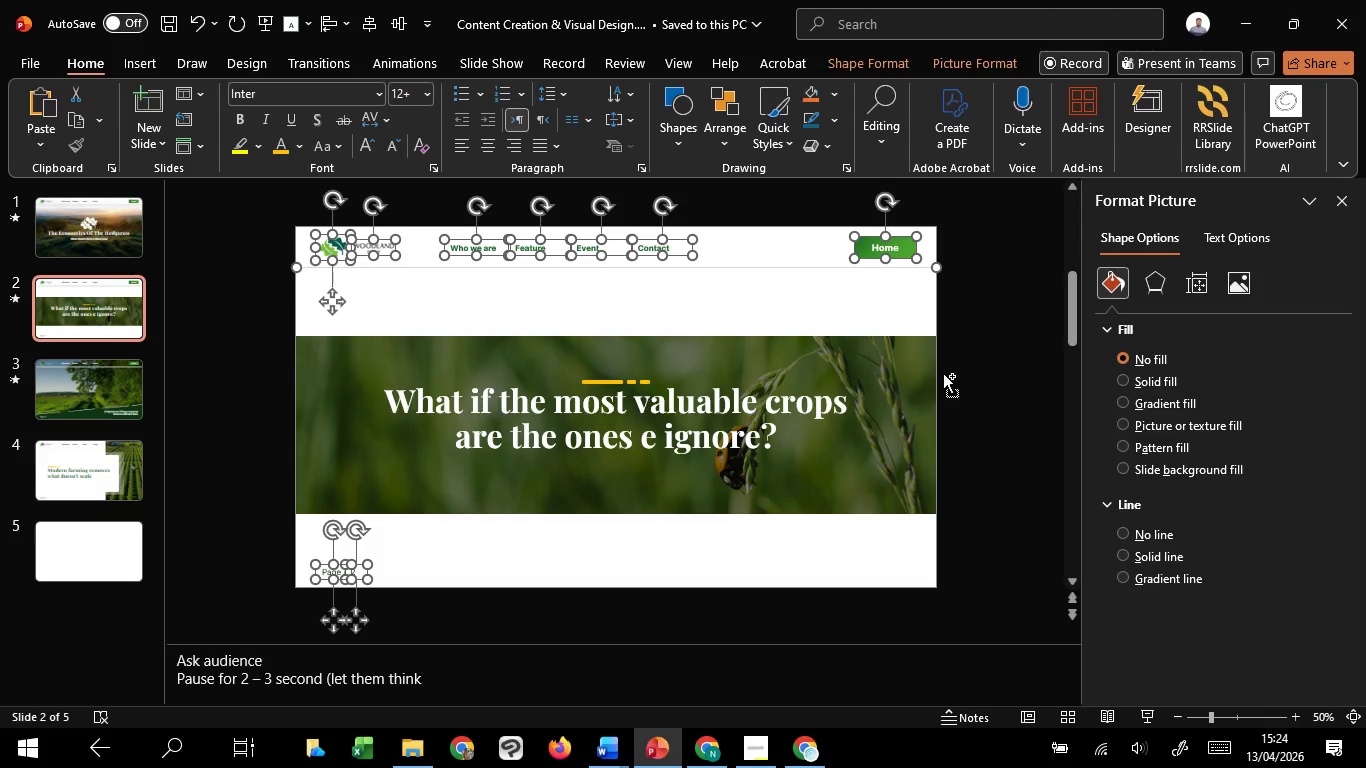 
key(Control+C)
 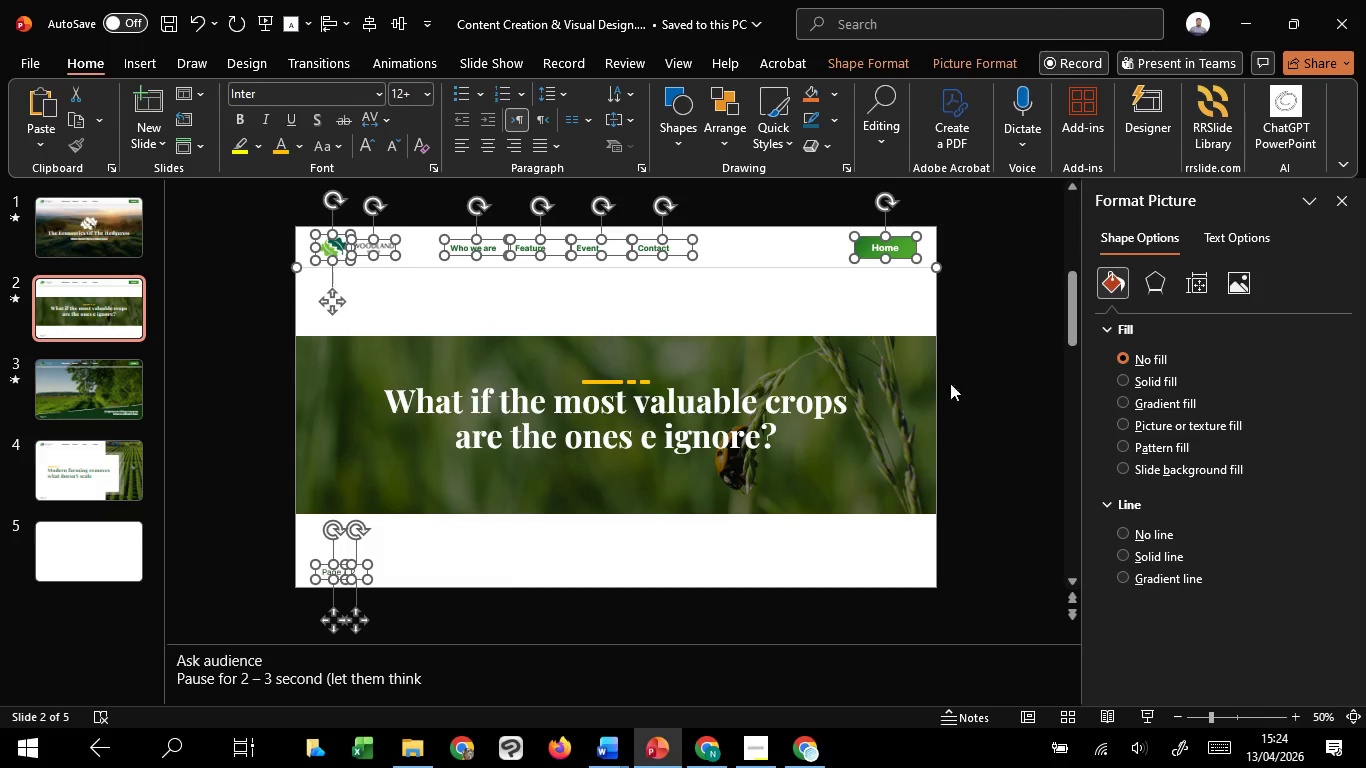 
key(Control+C)
 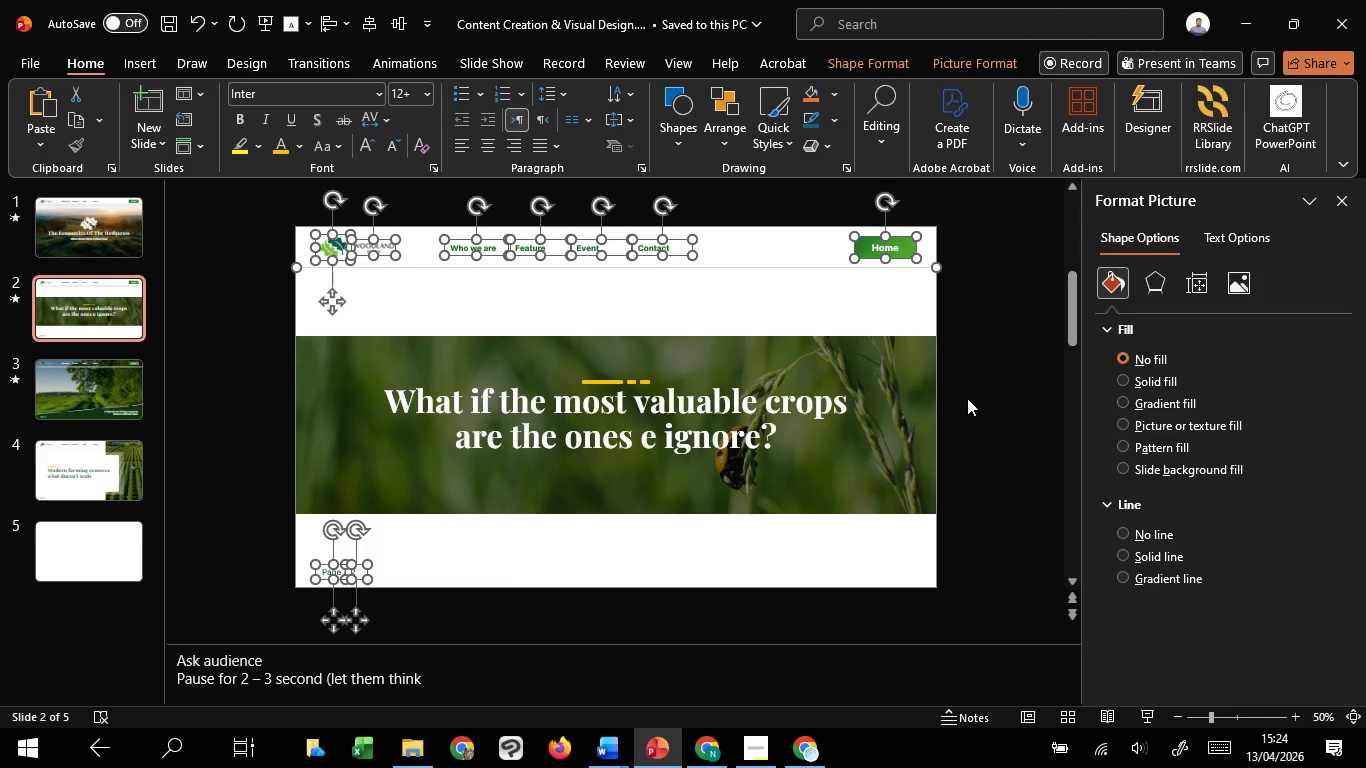 
key(Control+C)
 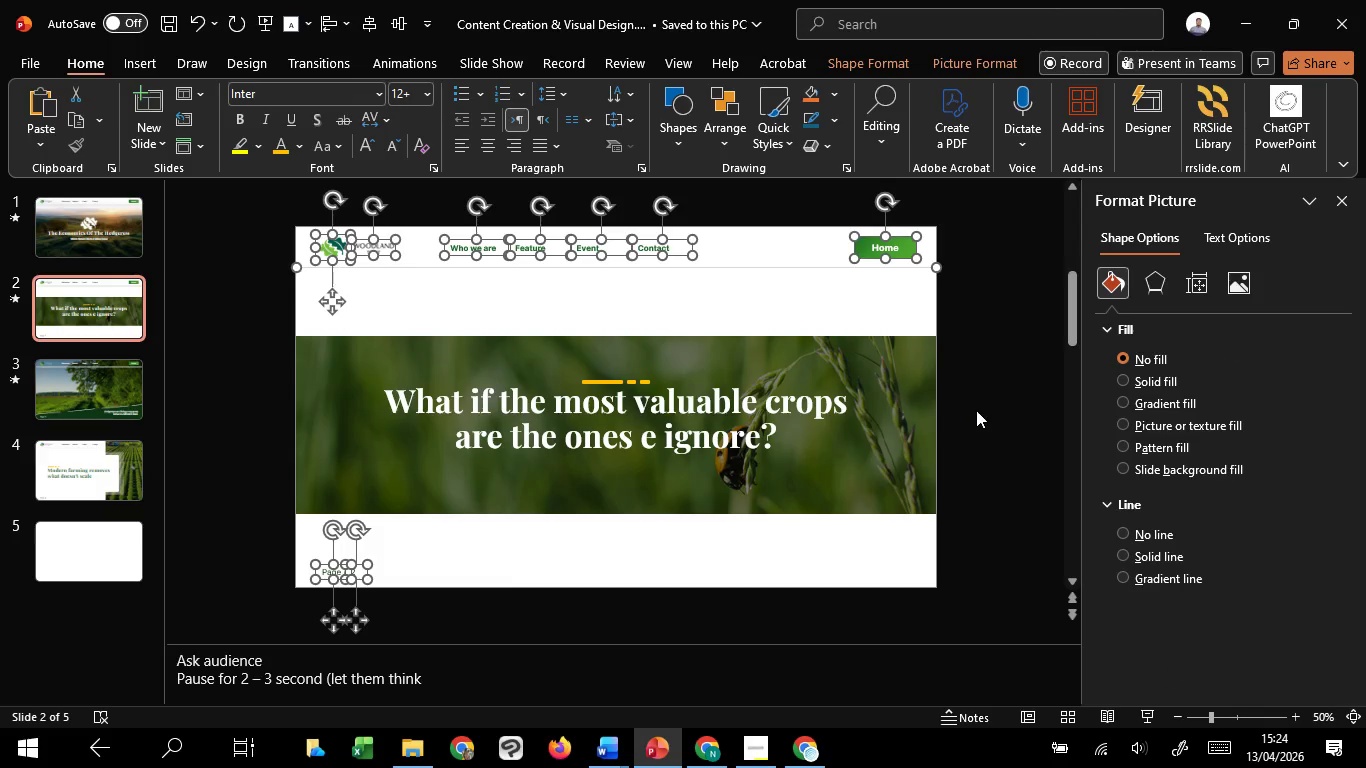 
scroll: coordinate [976, 410], scroll_direction: down, amount: 3.0
 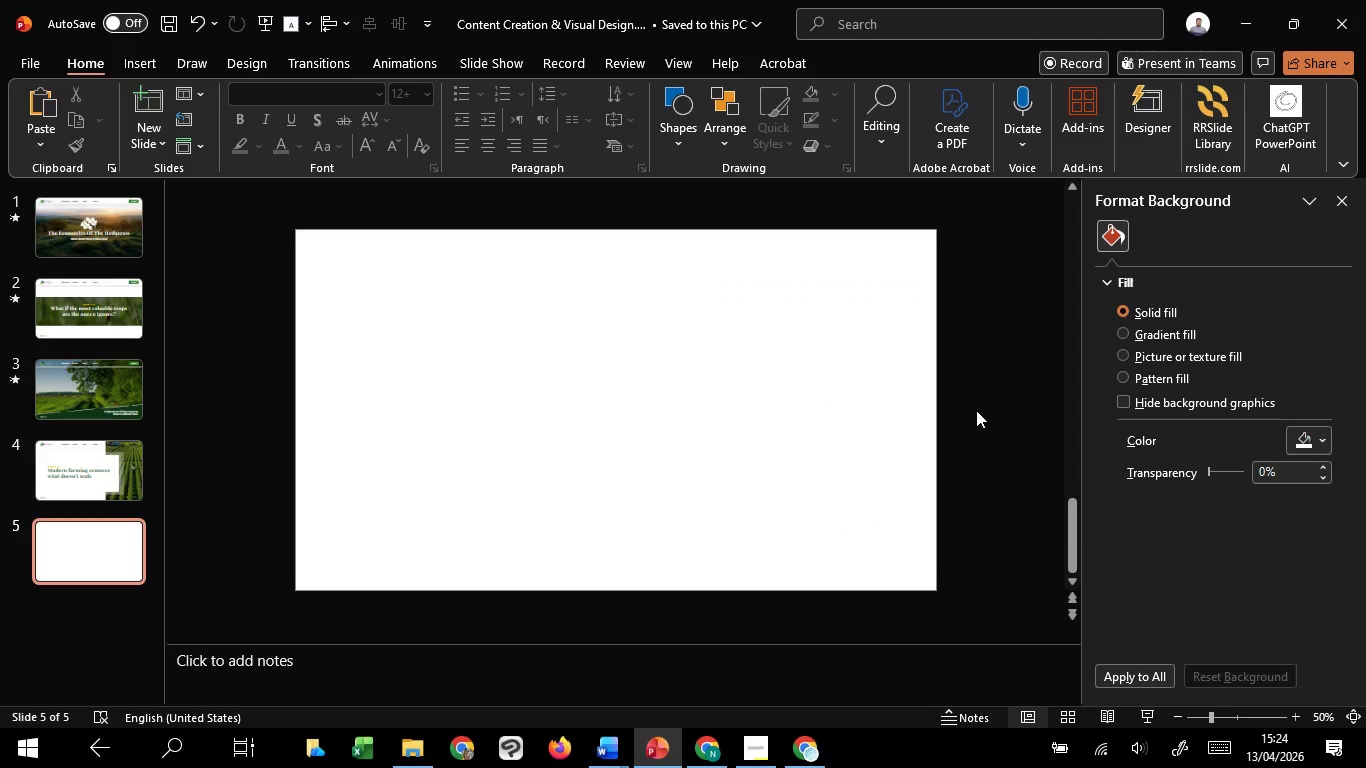 
key(Control+V)
 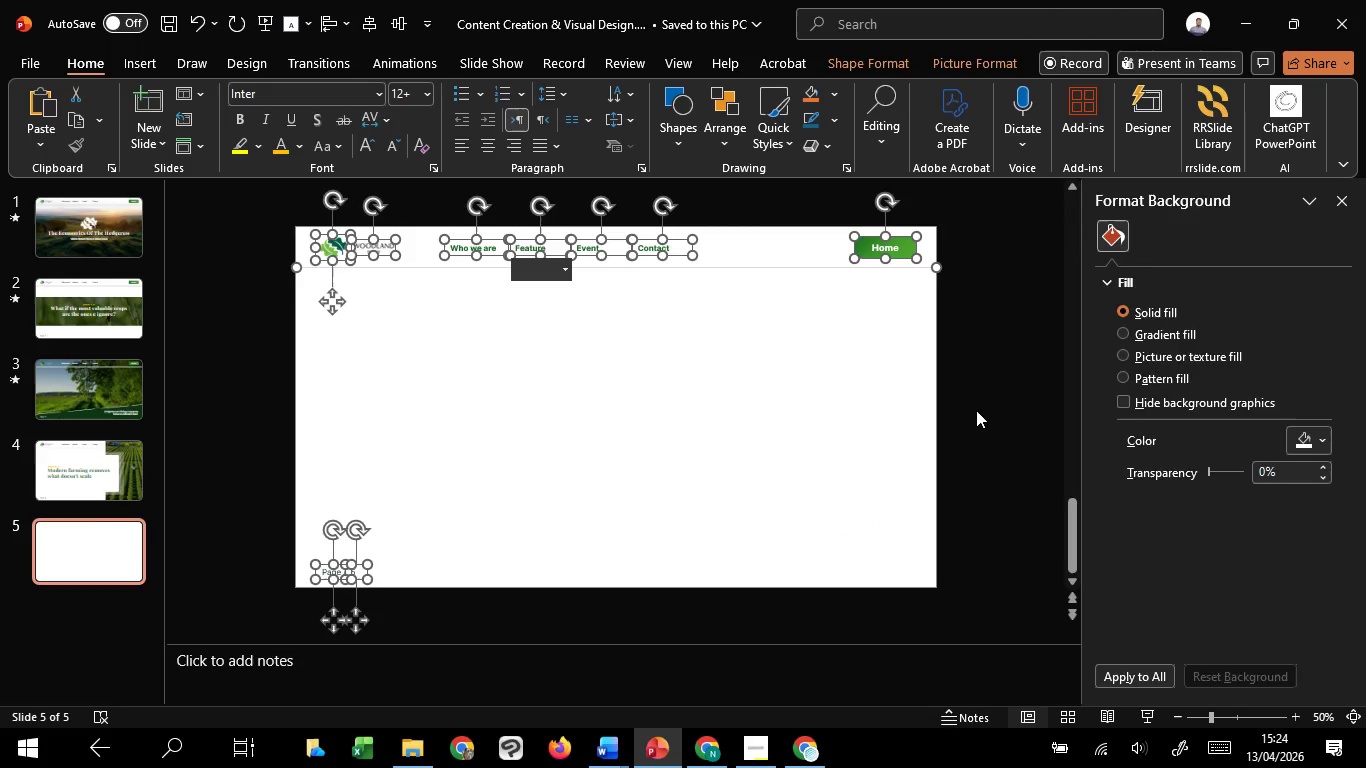 
left_click([976, 410])
 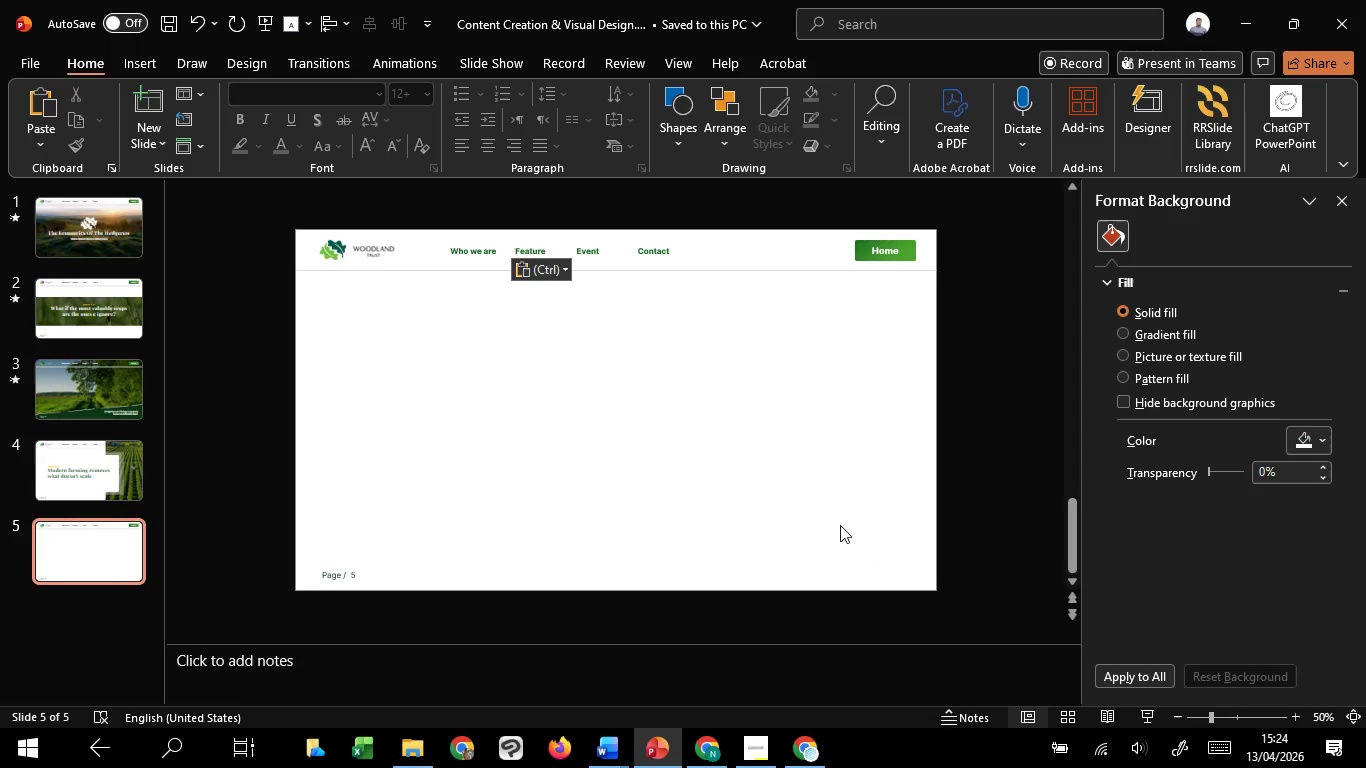 
left_click([831, 521])
 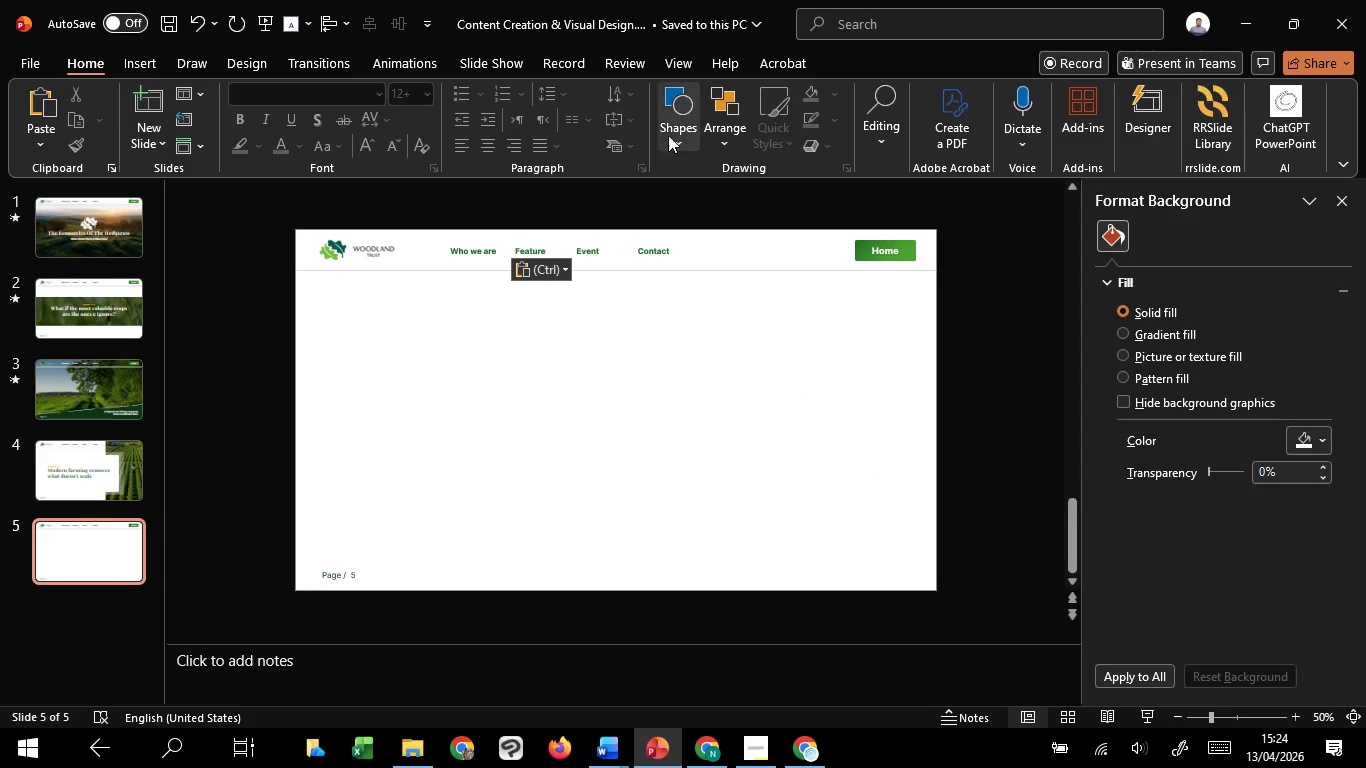 
left_click([675, 135])
 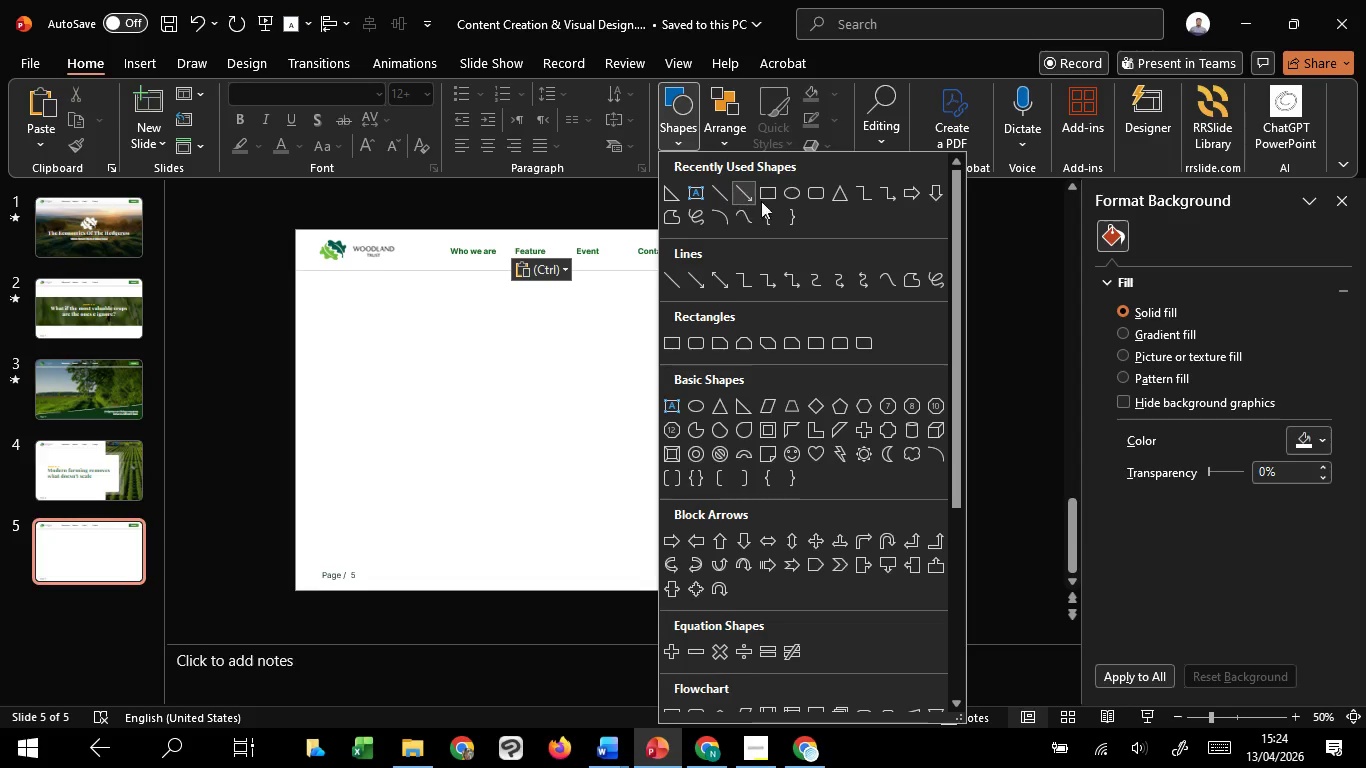 
left_click([775, 199])
 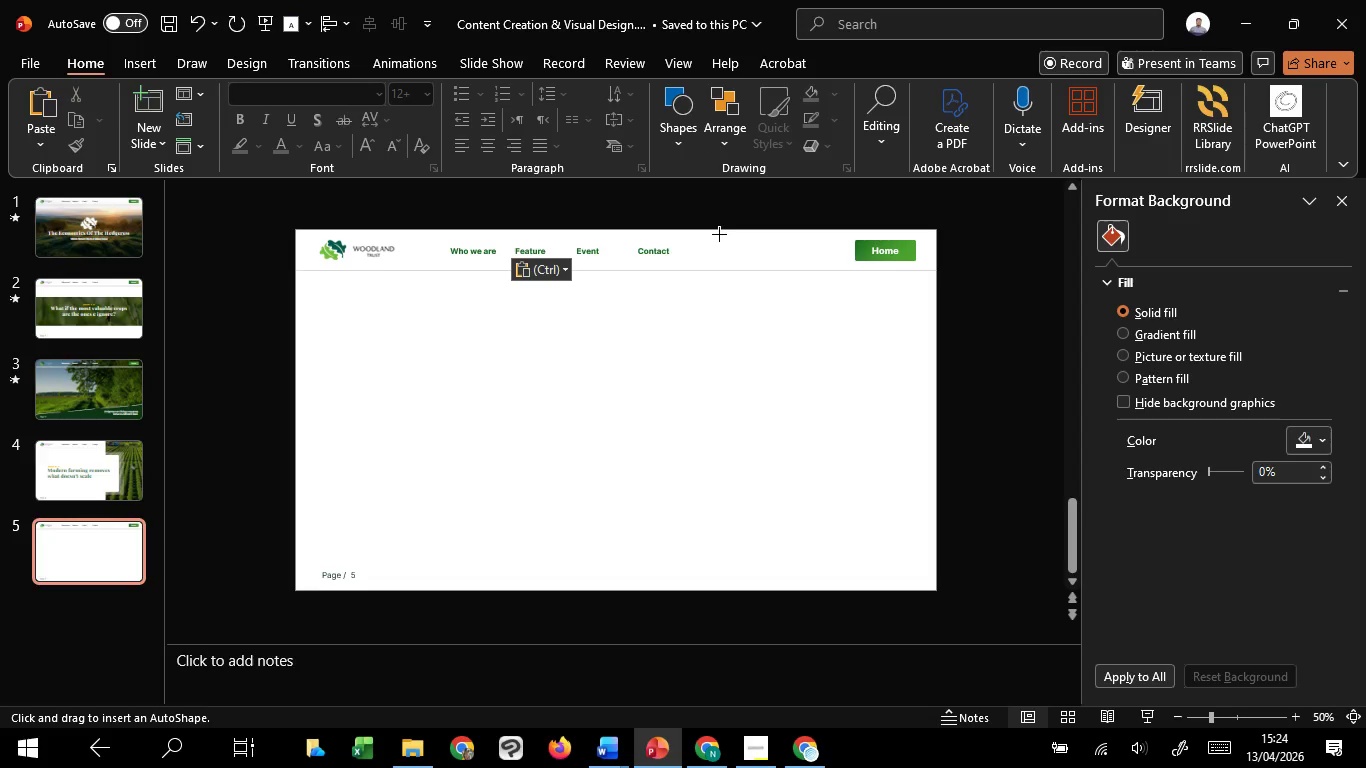 
left_click_drag(start_coordinate=[713, 230], to_coordinate=[830, 396])
 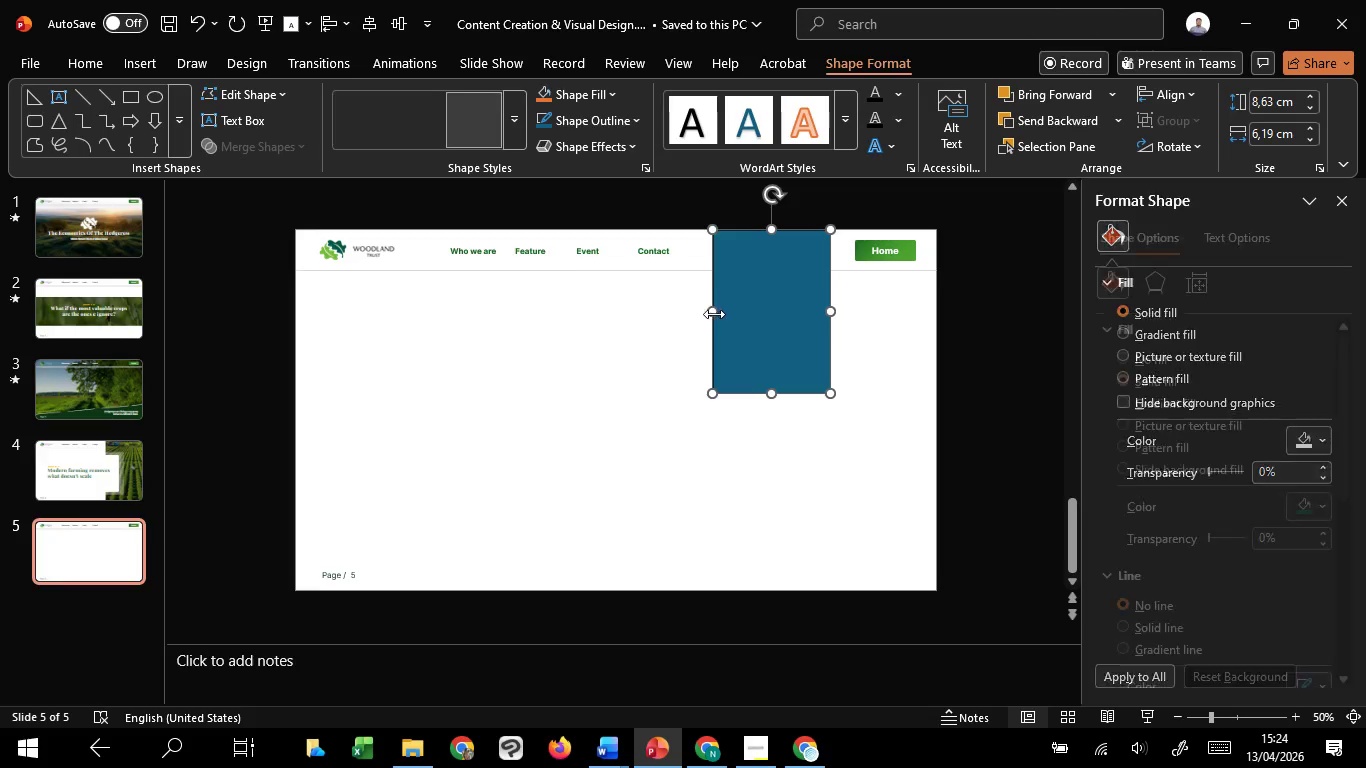 
left_click_drag(start_coordinate=[714, 314], to_coordinate=[704, 317])
 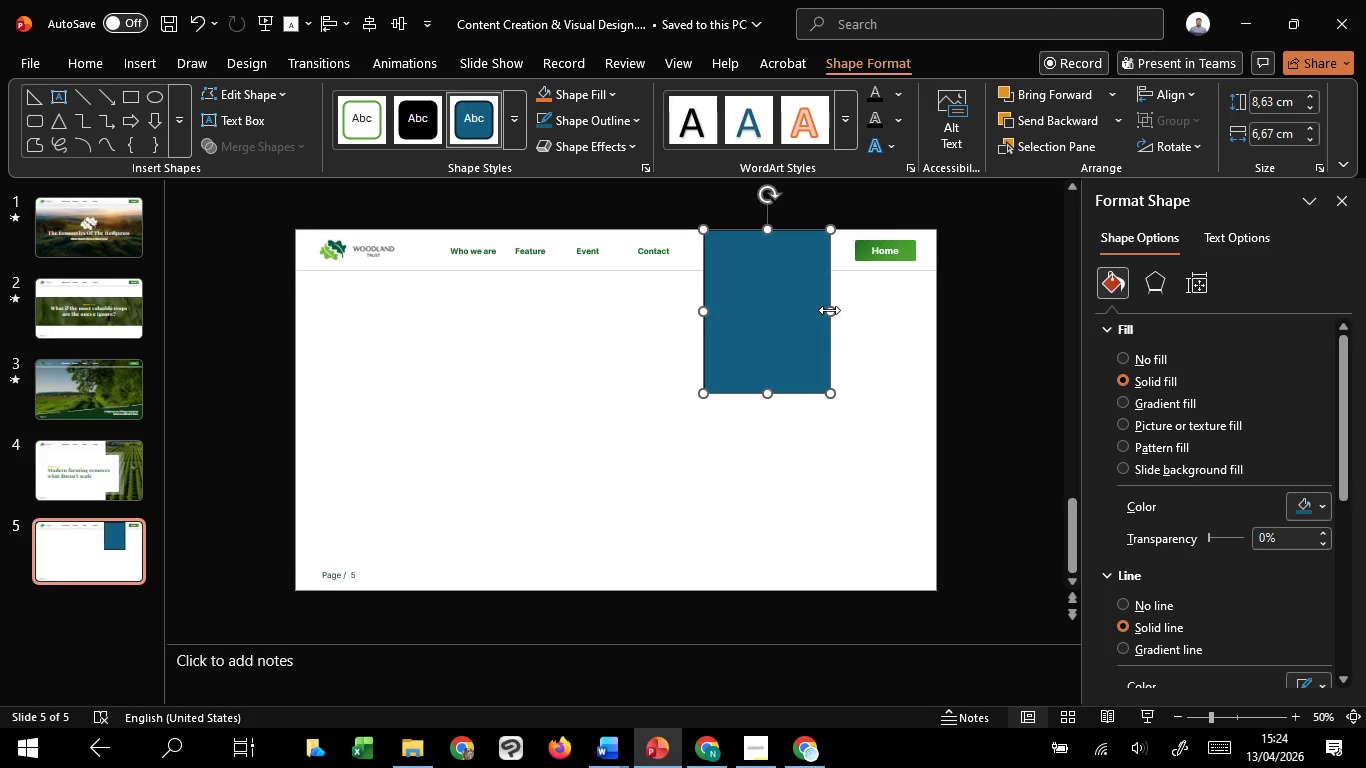 
left_click_drag(start_coordinate=[829, 310], to_coordinate=[835, 309])
 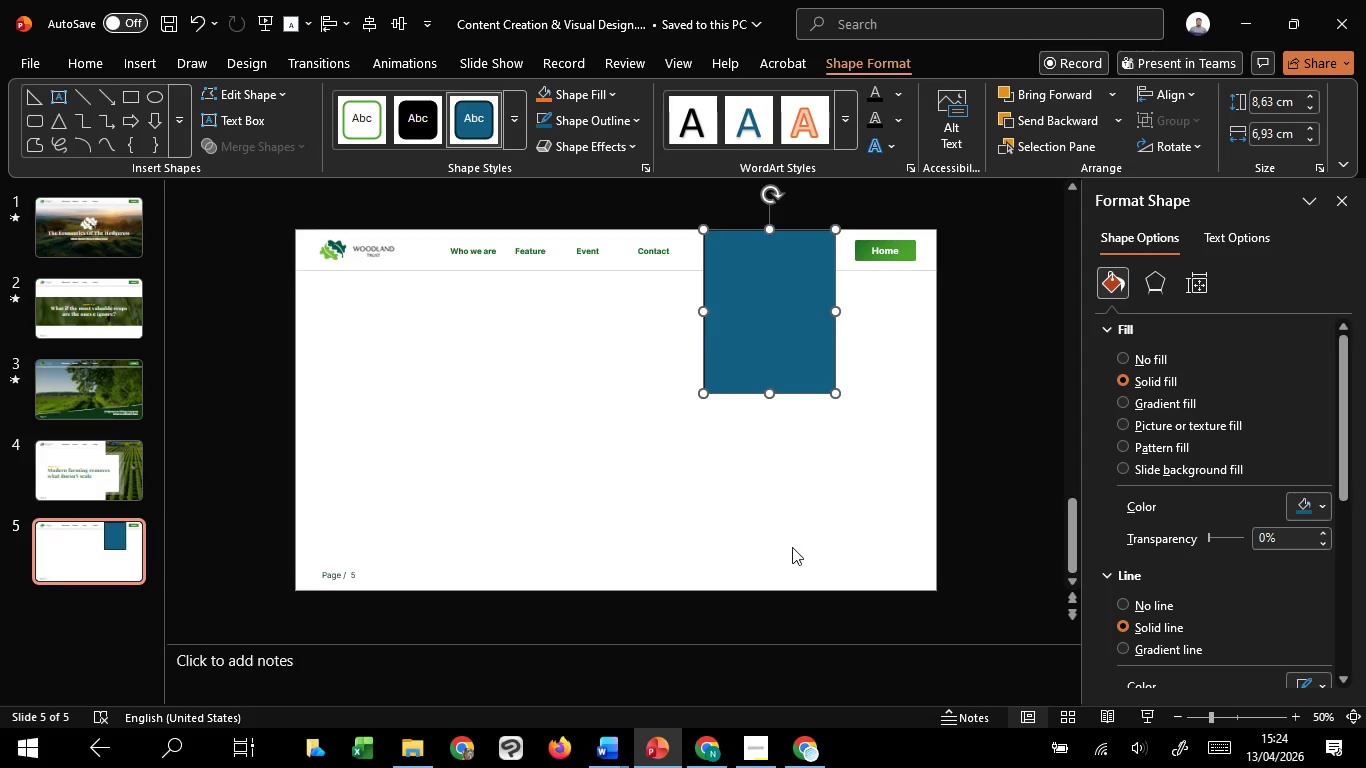 
left_click([790, 553])
 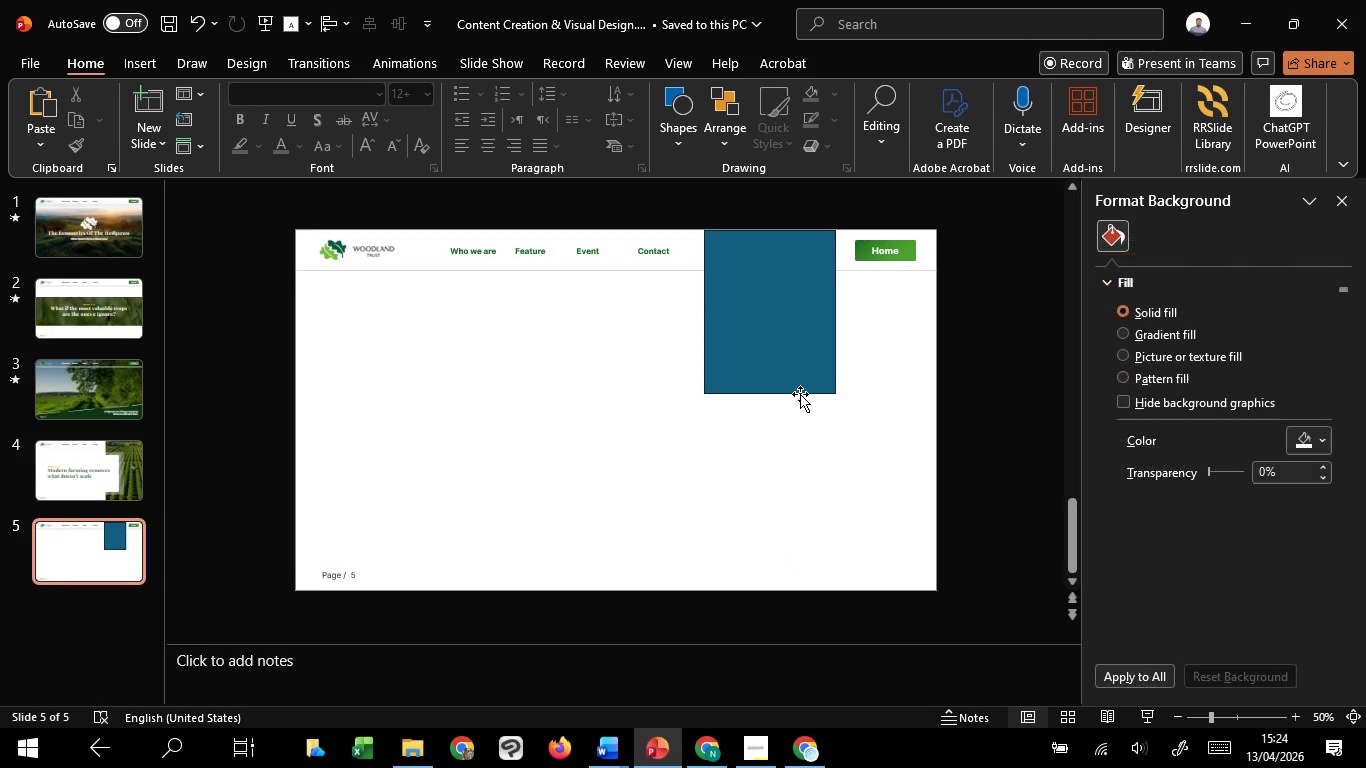 
left_click_drag(start_coordinate=[794, 378], to_coordinate=[1131, 599])
 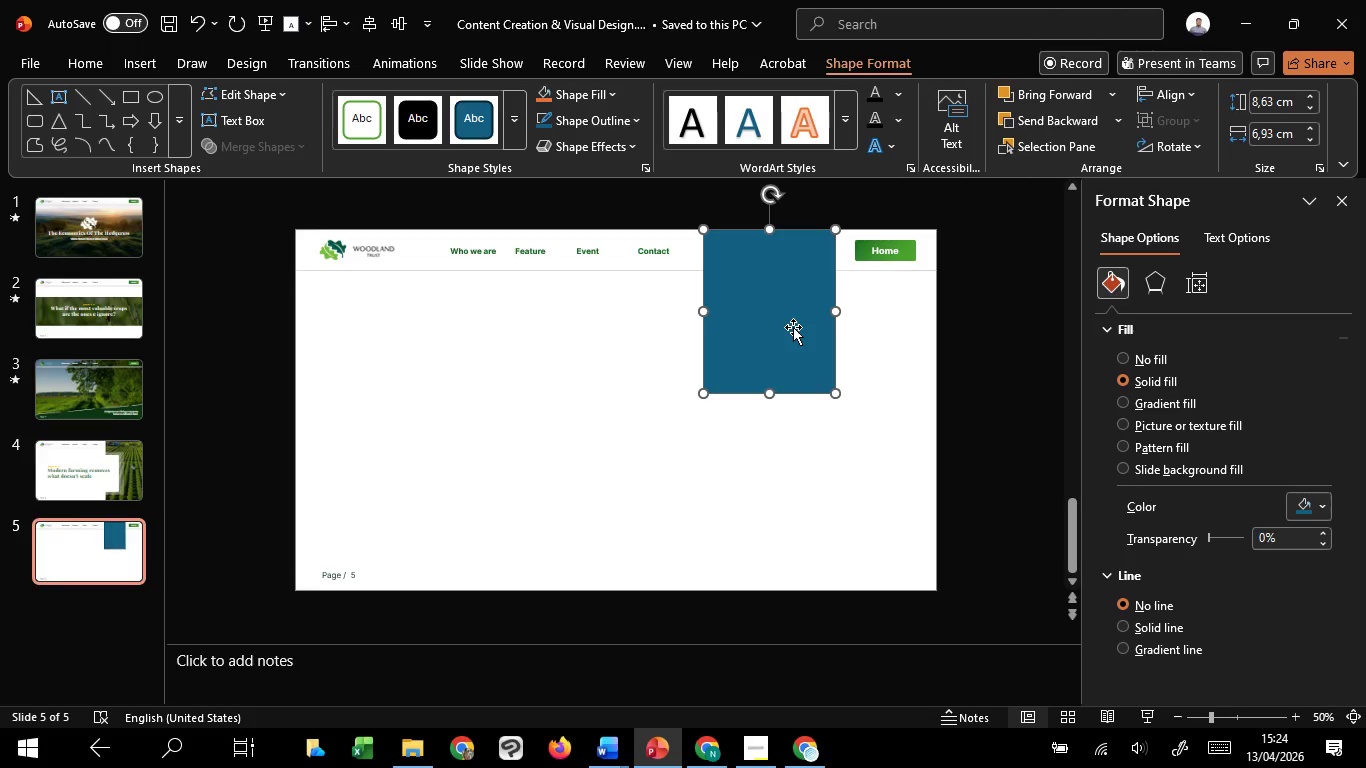 
left_click([1131, 599])
 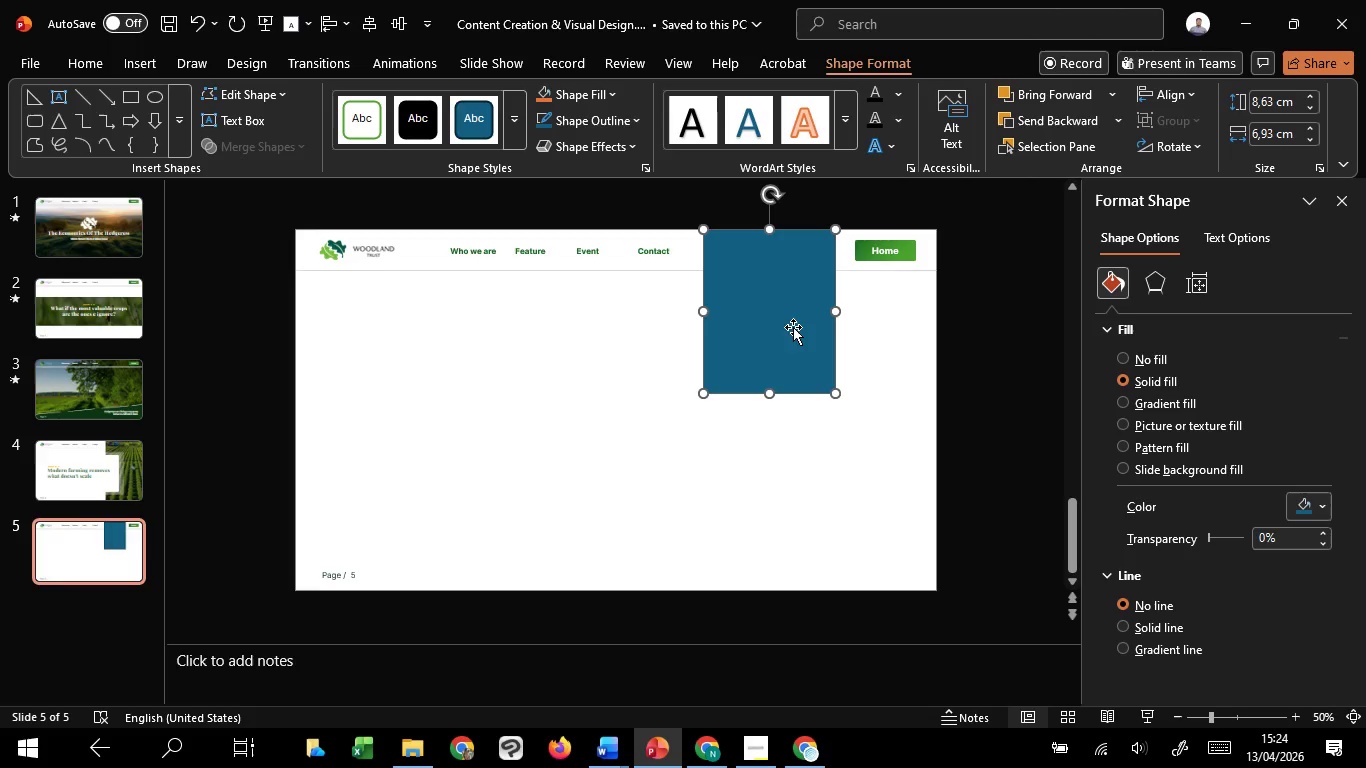 
hold_key(key=ControlLeft, duration=3.14)
hold_key(key=ShiftLeft, duration=1.52)
left_click_drag(start_coordinate=[793, 327], to_coordinate=[791, 495])
 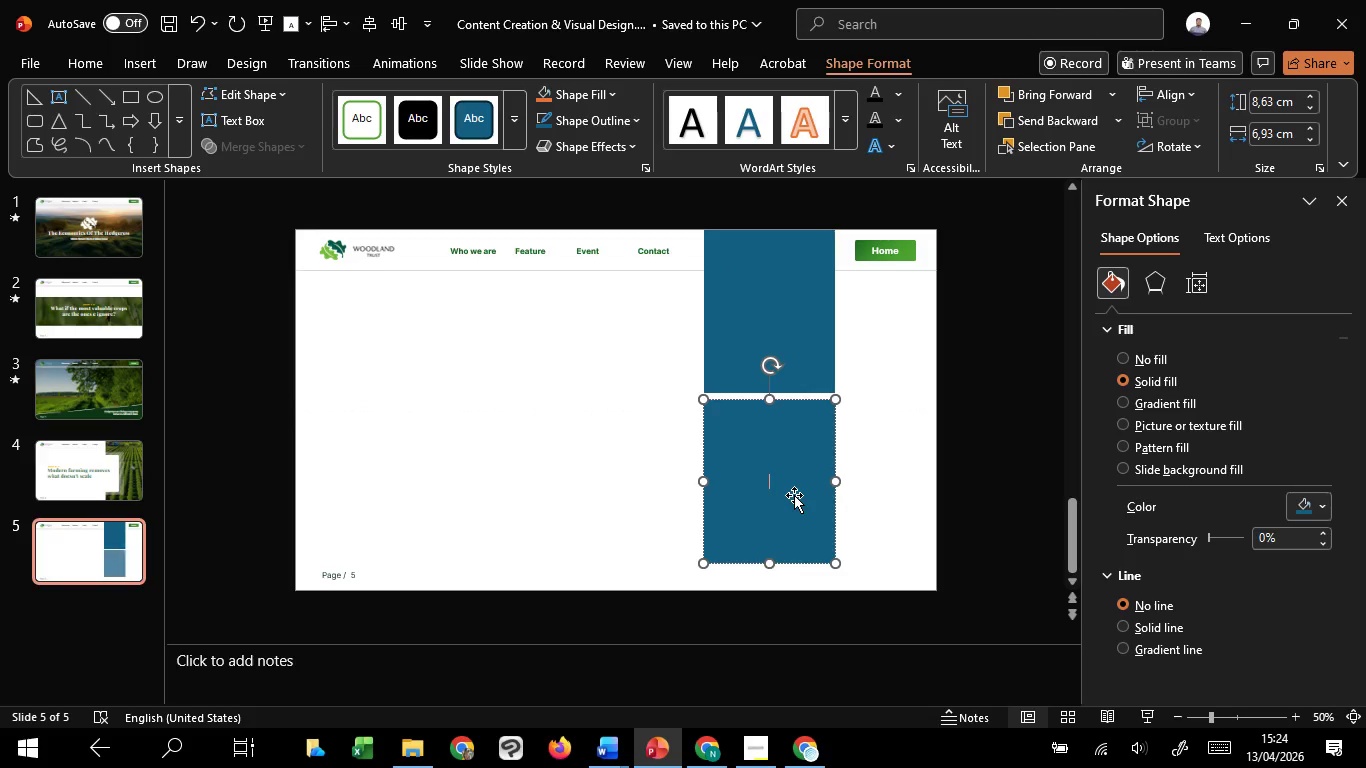 
hold_key(key=ShiftLeft, duration=1.48)
 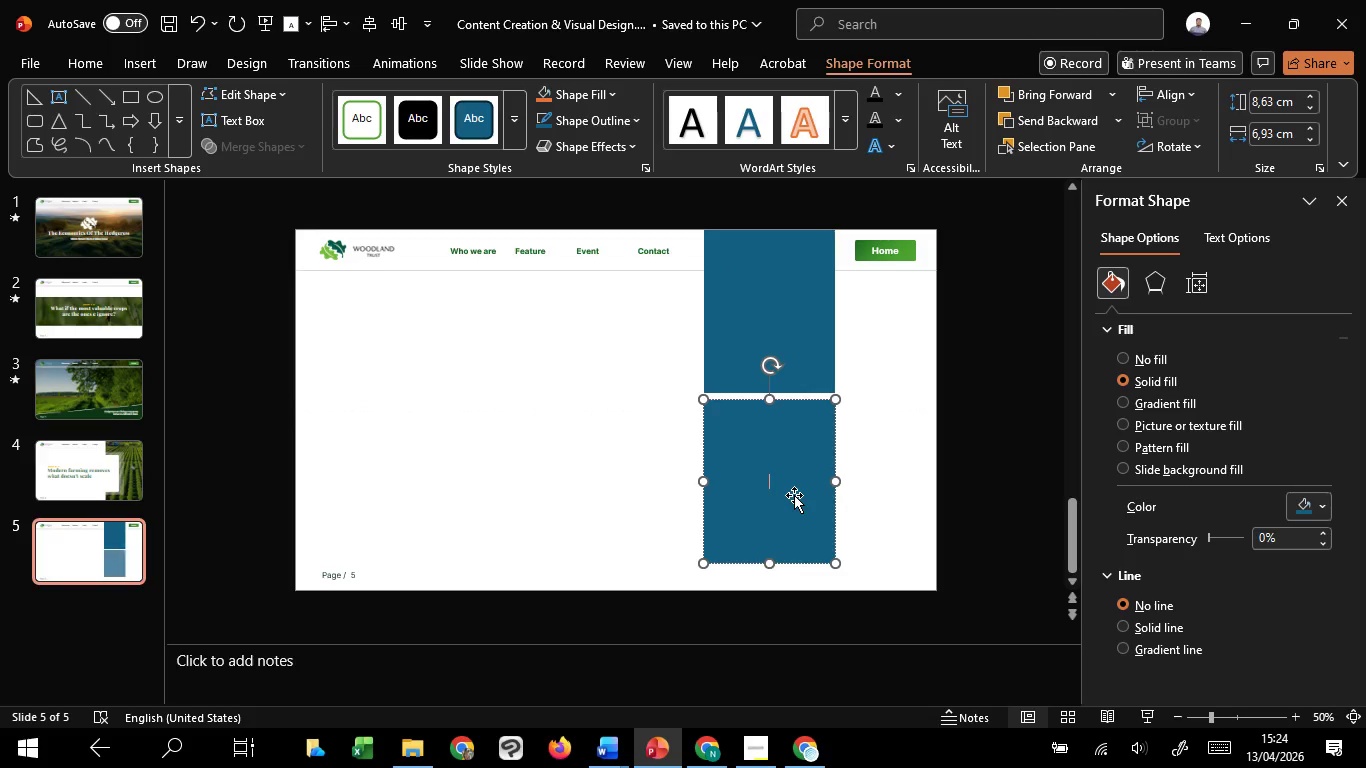 
left_click_drag(start_coordinate=[794, 495], to_coordinate=[652, 489])
 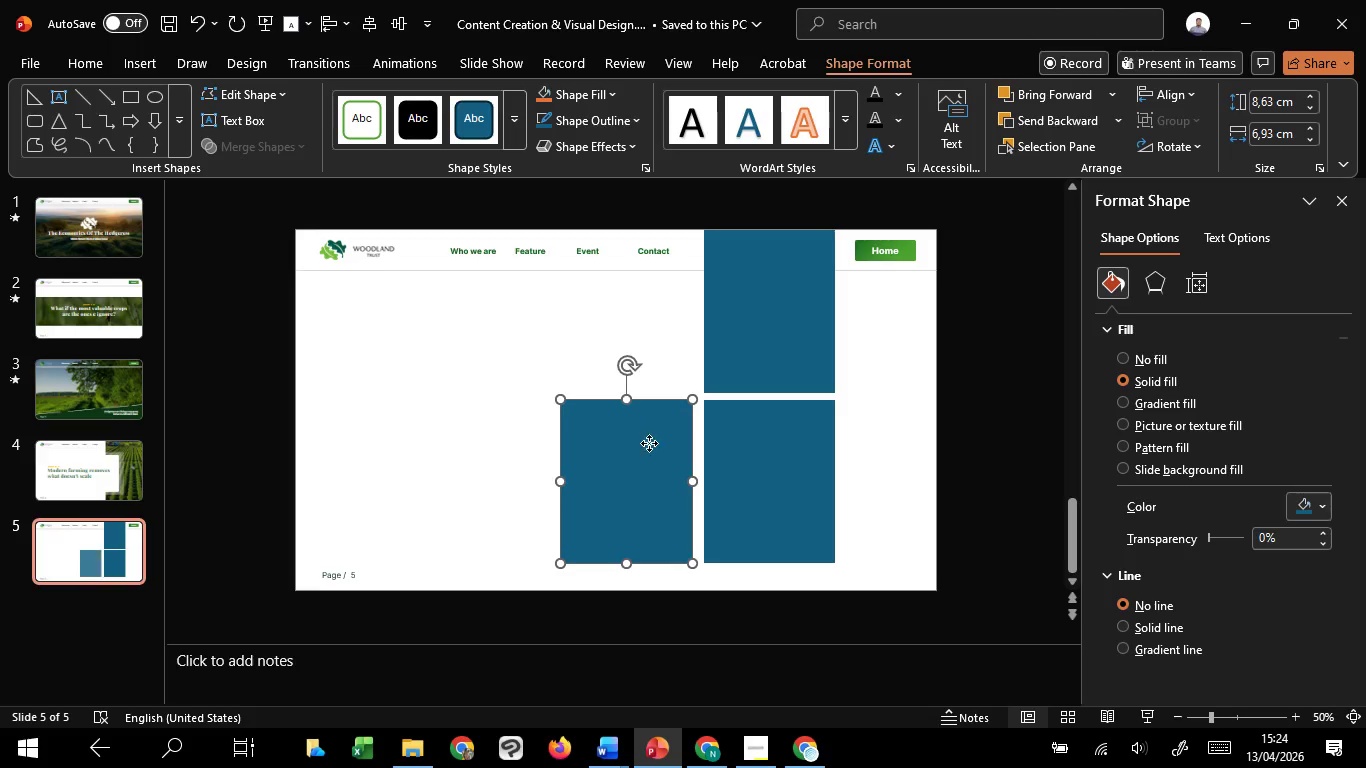 
hold_key(key=ControlLeft, duration=6.0)
 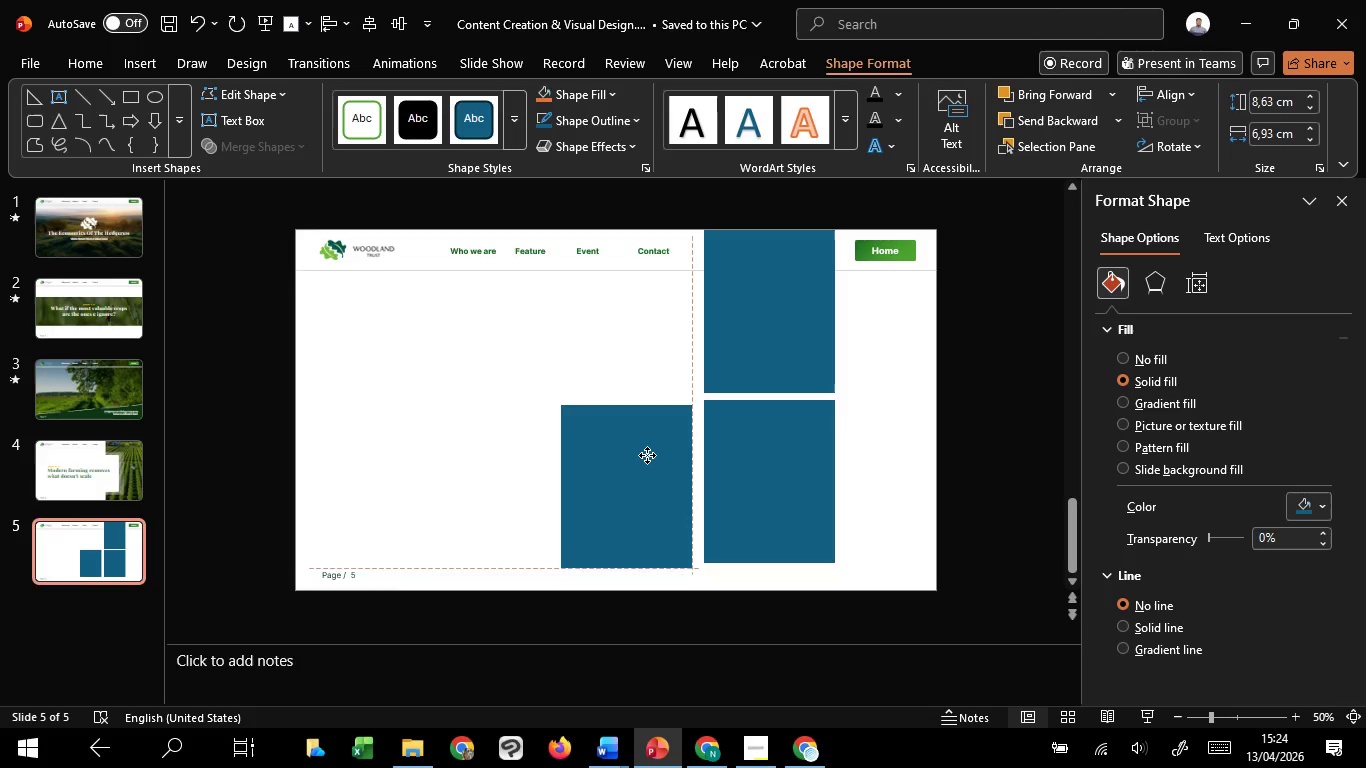 
hold_key(key=ShiftLeft, duration=1.51)
 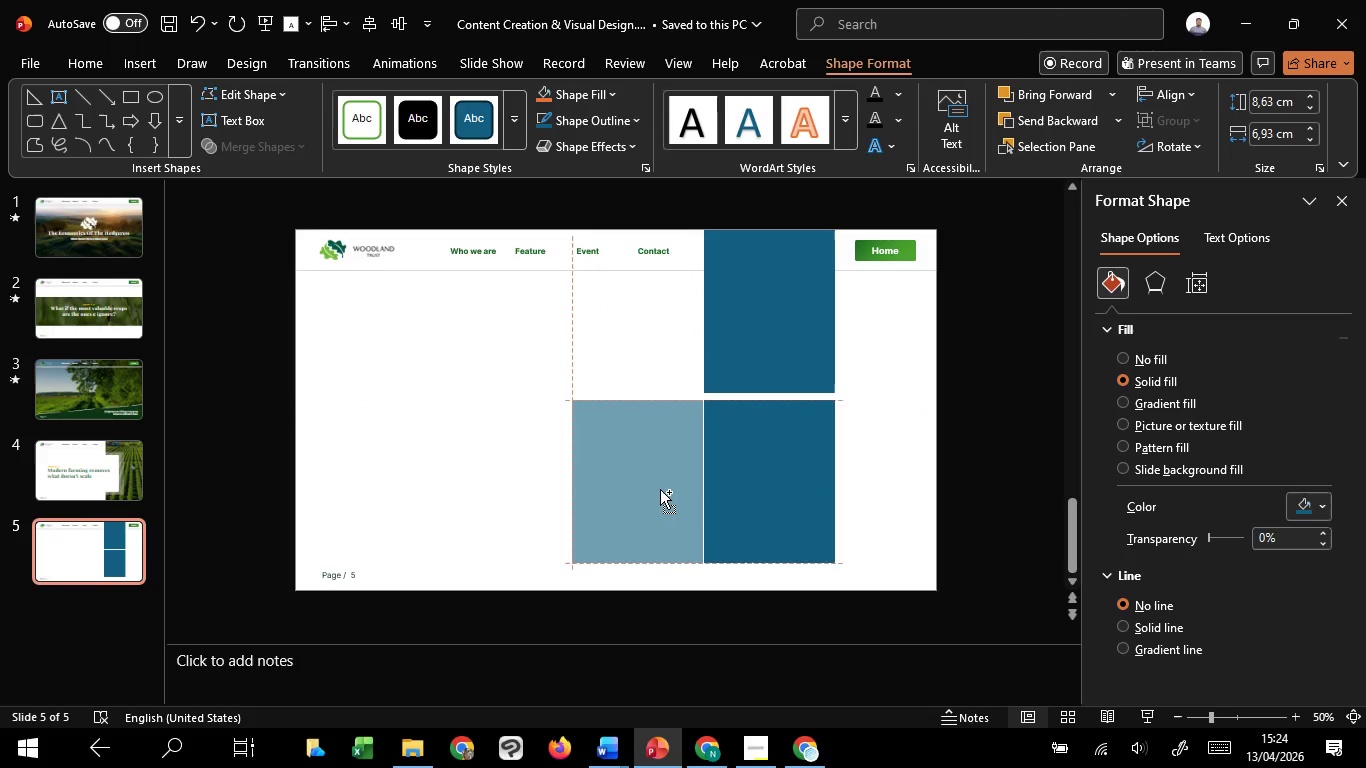 
hold_key(key=ShiftLeft, duration=1.53)
 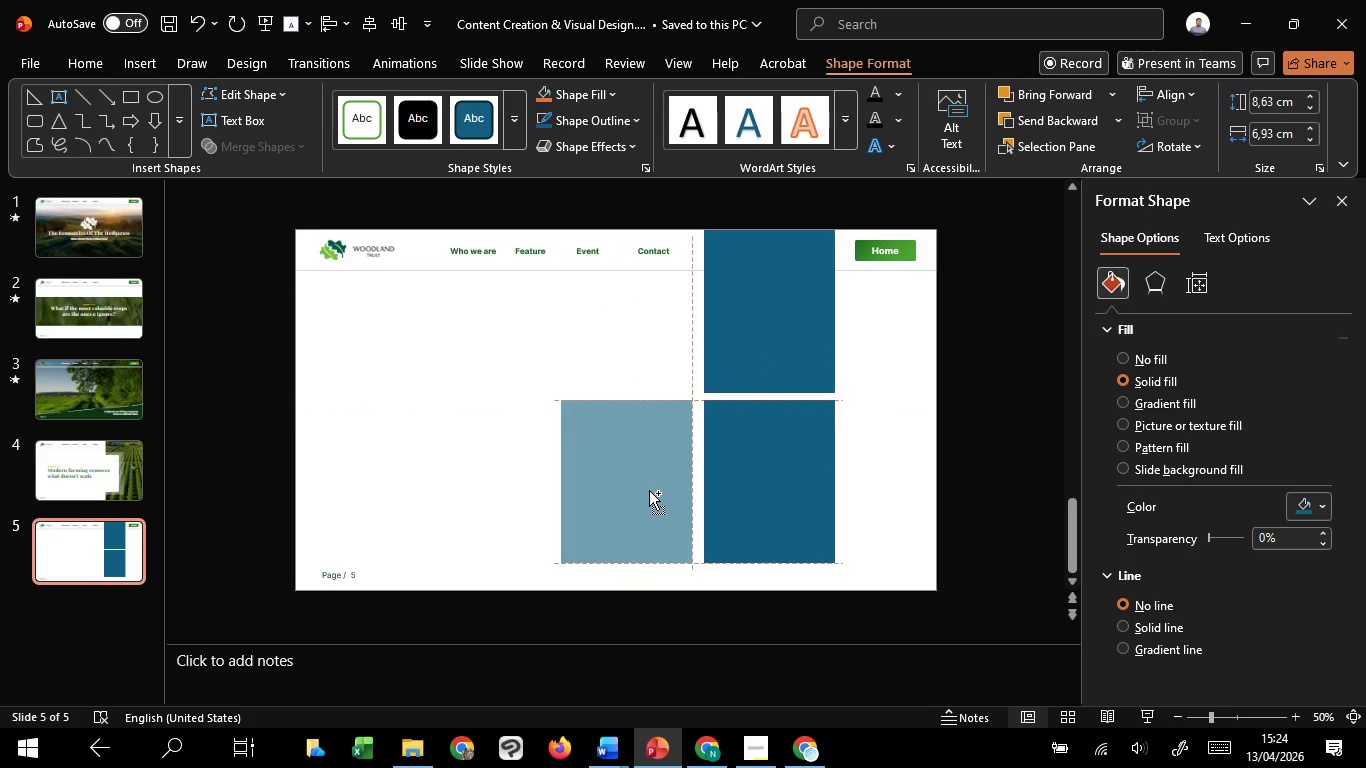 
hold_key(key=ShiftLeft, duration=1.51)
 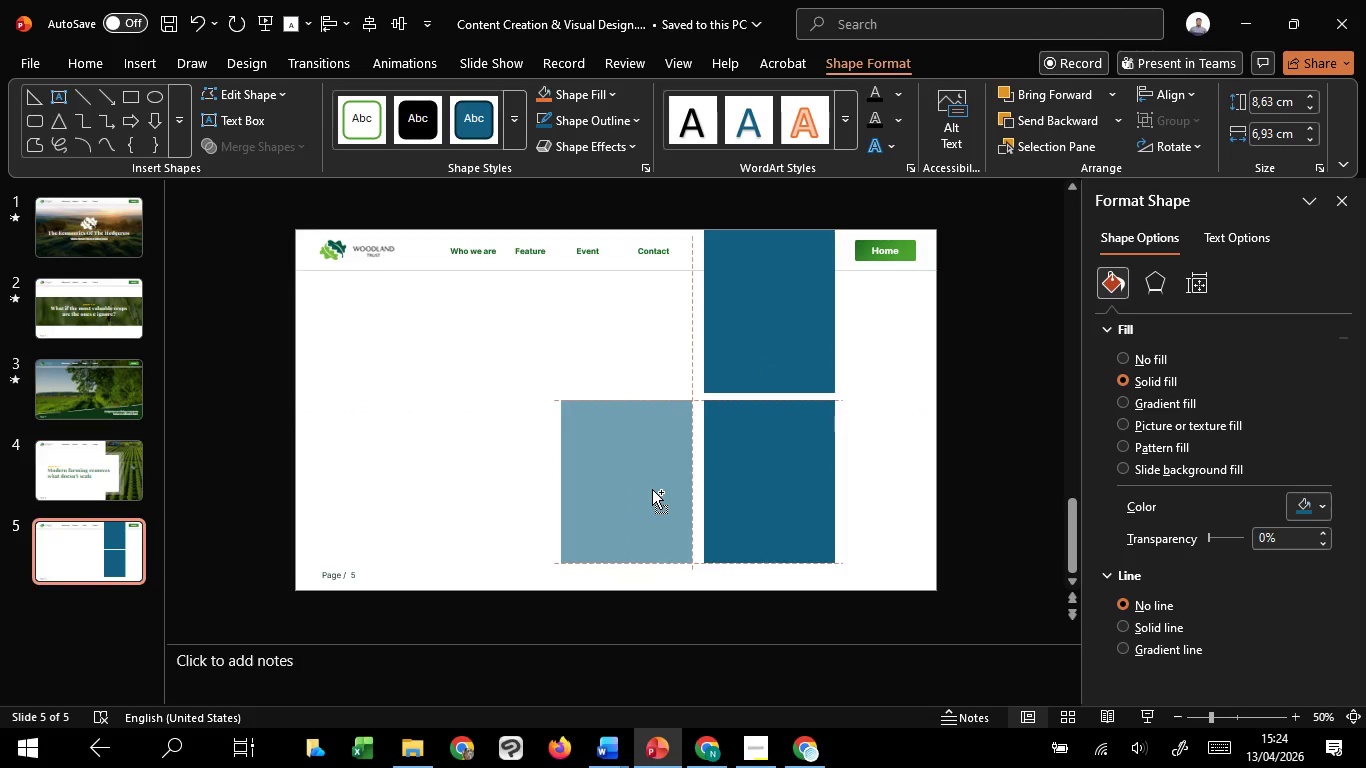 
hold_key(key=ShiftLeft, duration=1.34)
 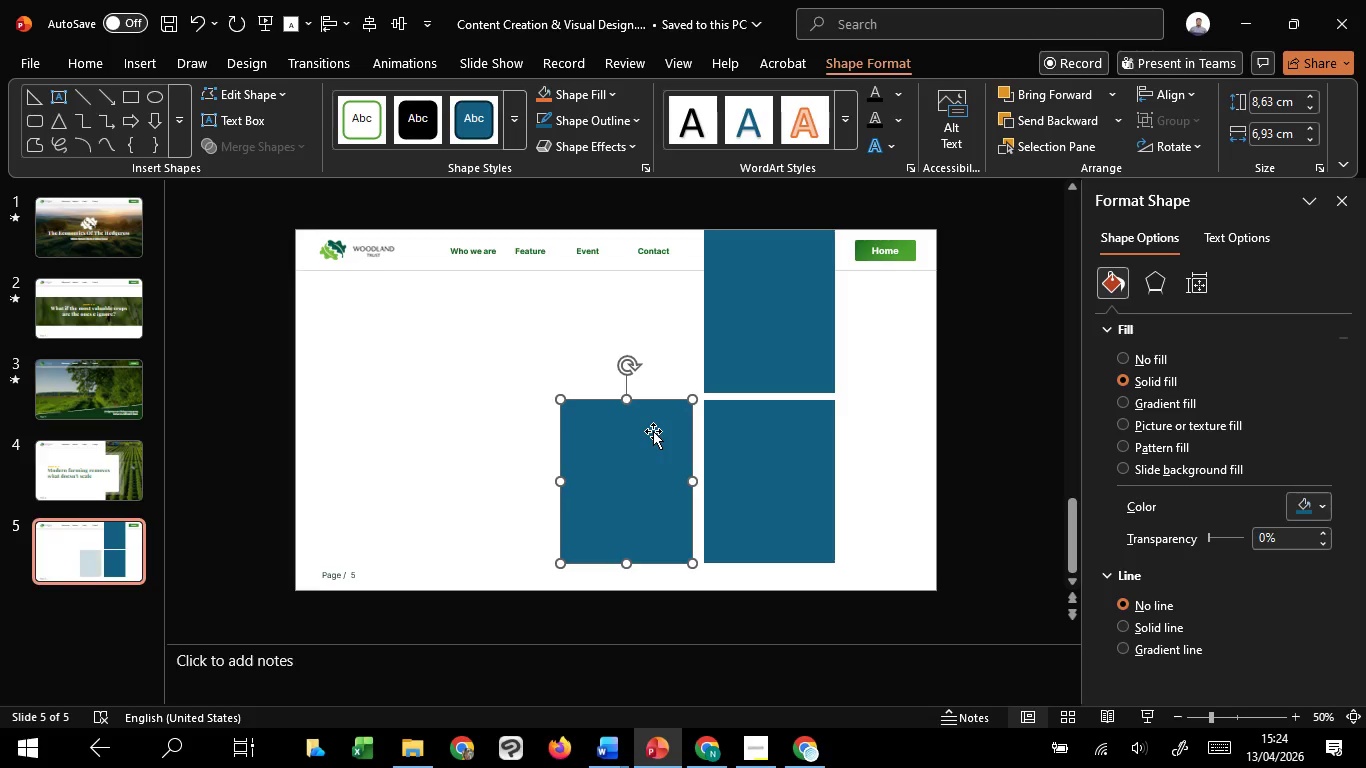 
left_click_drag(start_coordinate=[653, 431], to_coordinate=[647, 461])
 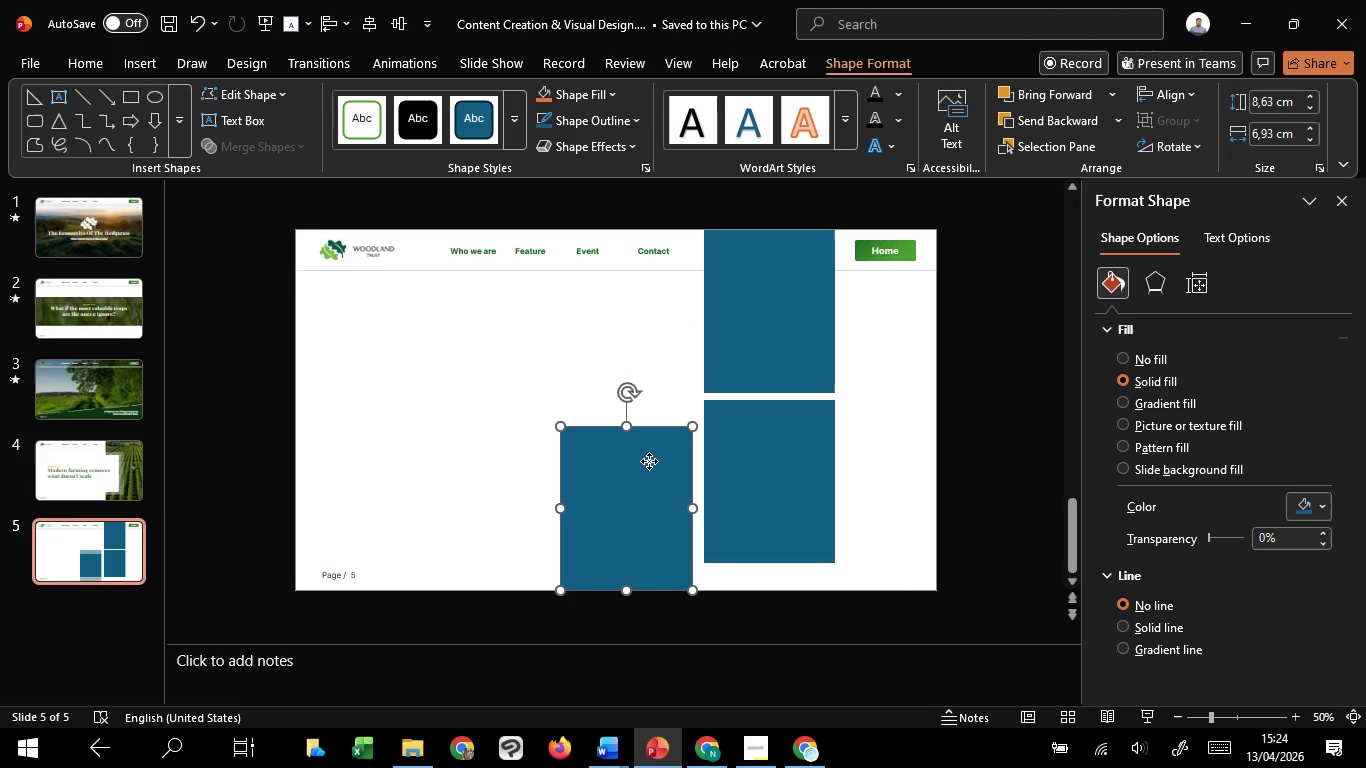 
hold_key(key=ShiftLeft, duration=1.41)
 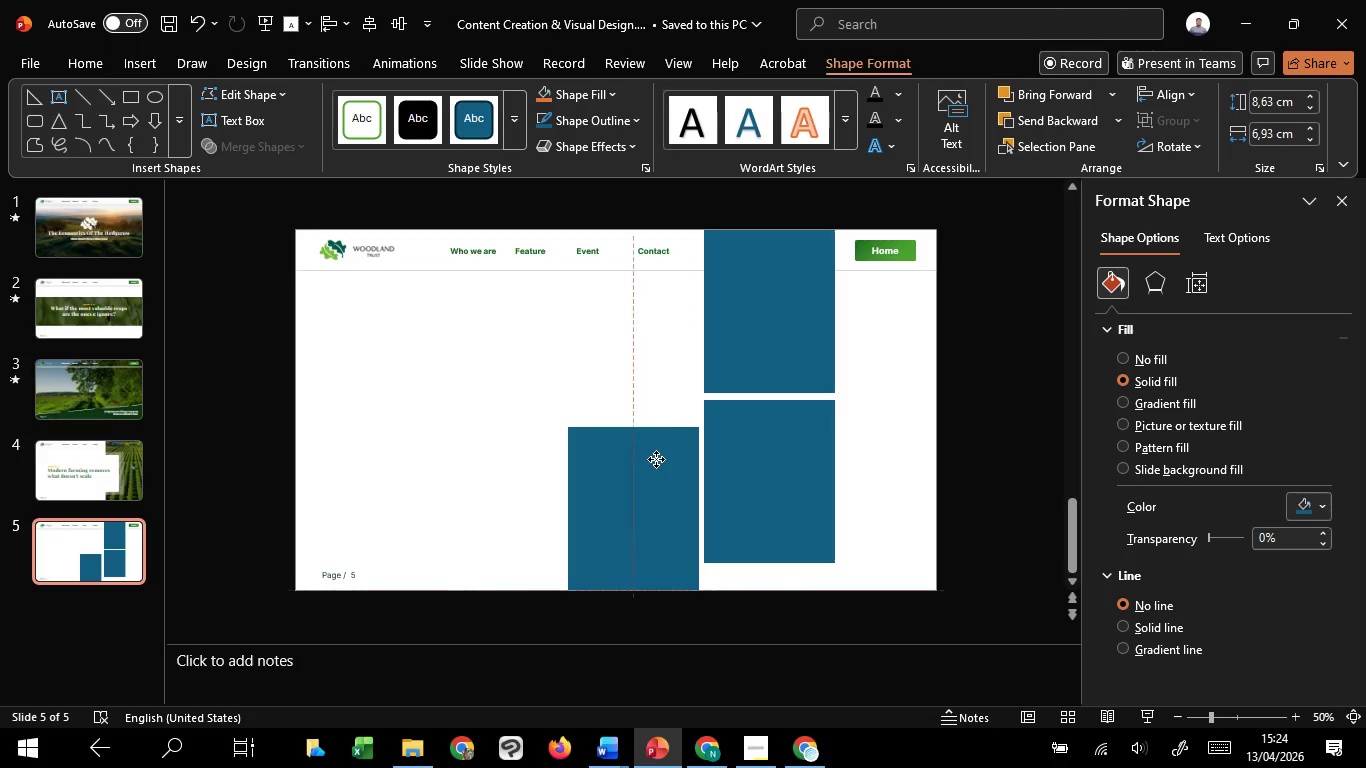 
hold_key(key=ShiftLeft, duration=1.52)
 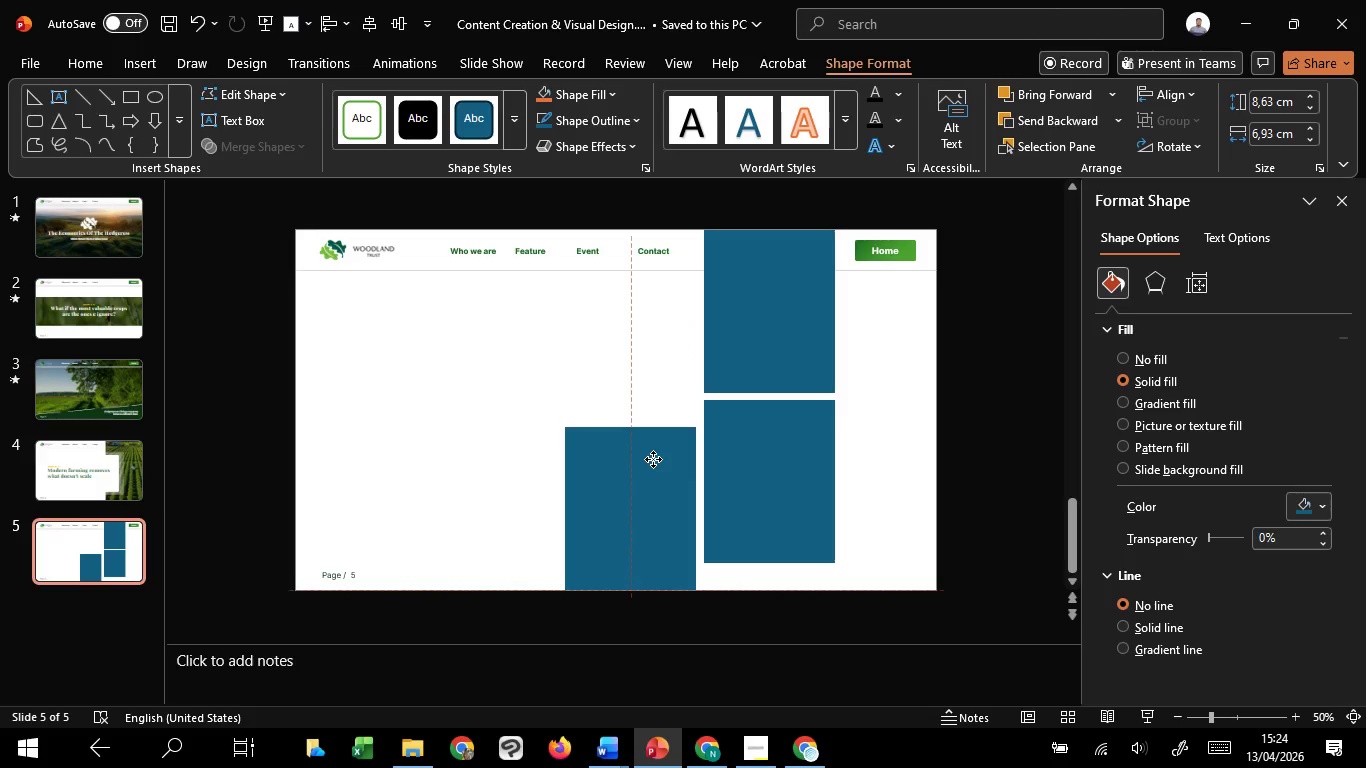 
hold_key(key=ShiftLeft, duration=0.91)
 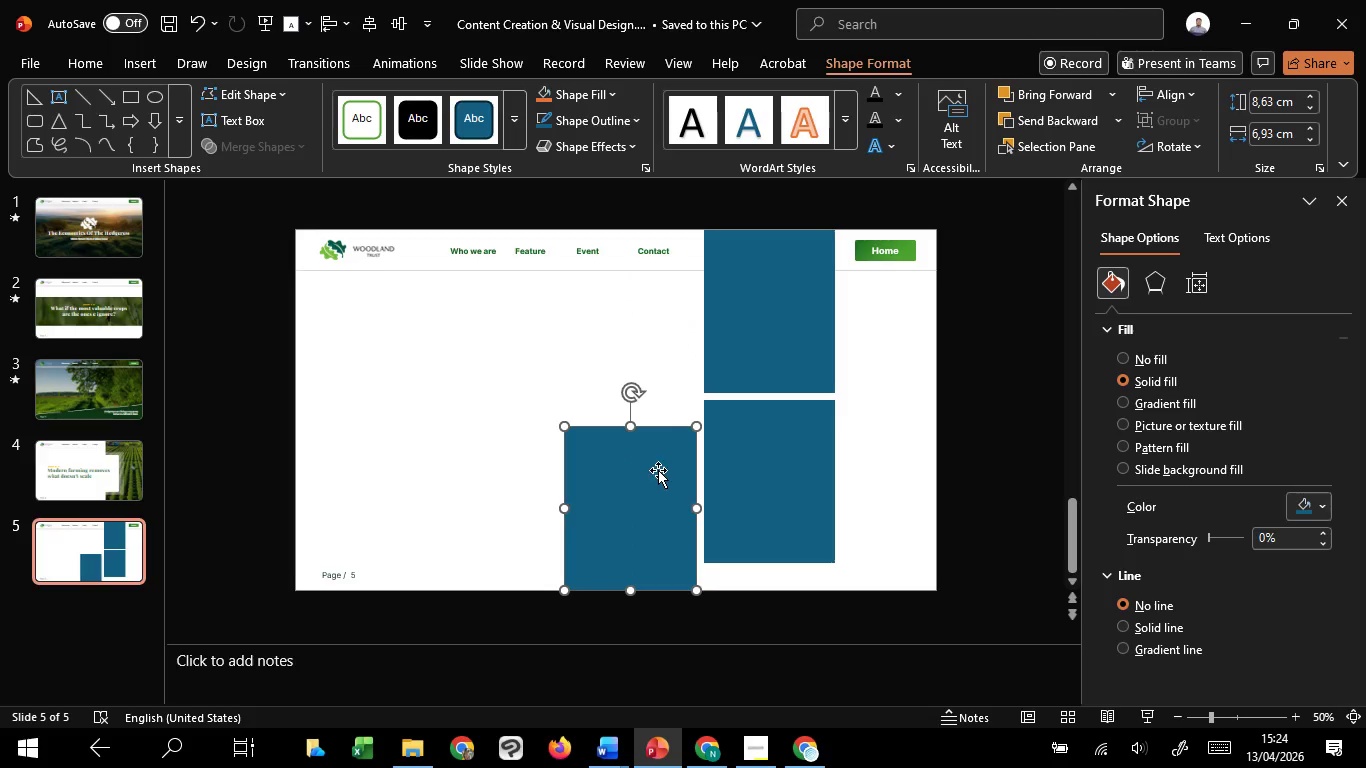 
hold_key(key=ControlLeft, duration=4.62)
hold_key(key=ShiftLeft, duration=1.52)
left_click_drag(start_coordinate=[658, 470], to_coordinate=[681, 306])
 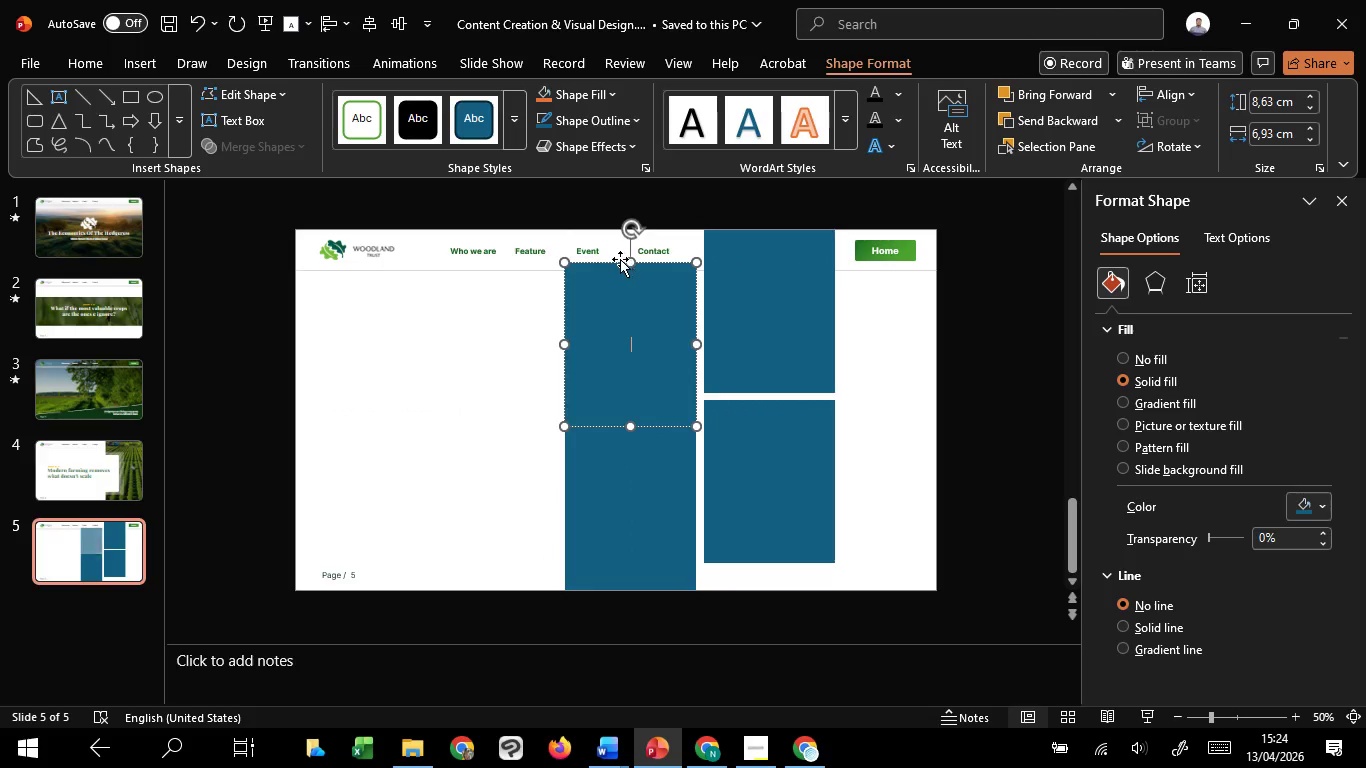 
hold_key(key=ShiftLeft, duration=1.5)
 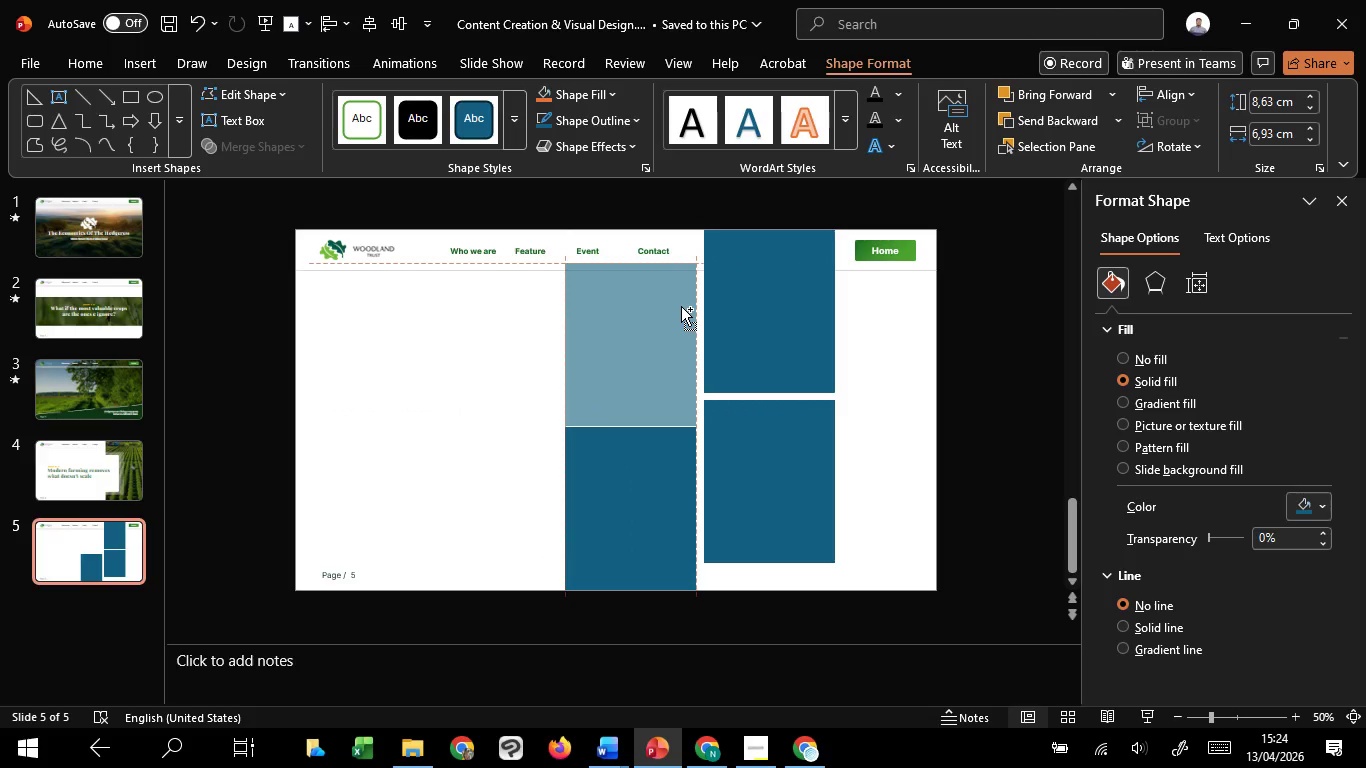 
hold_key(key=ShiftLeft, duration=1.44)
 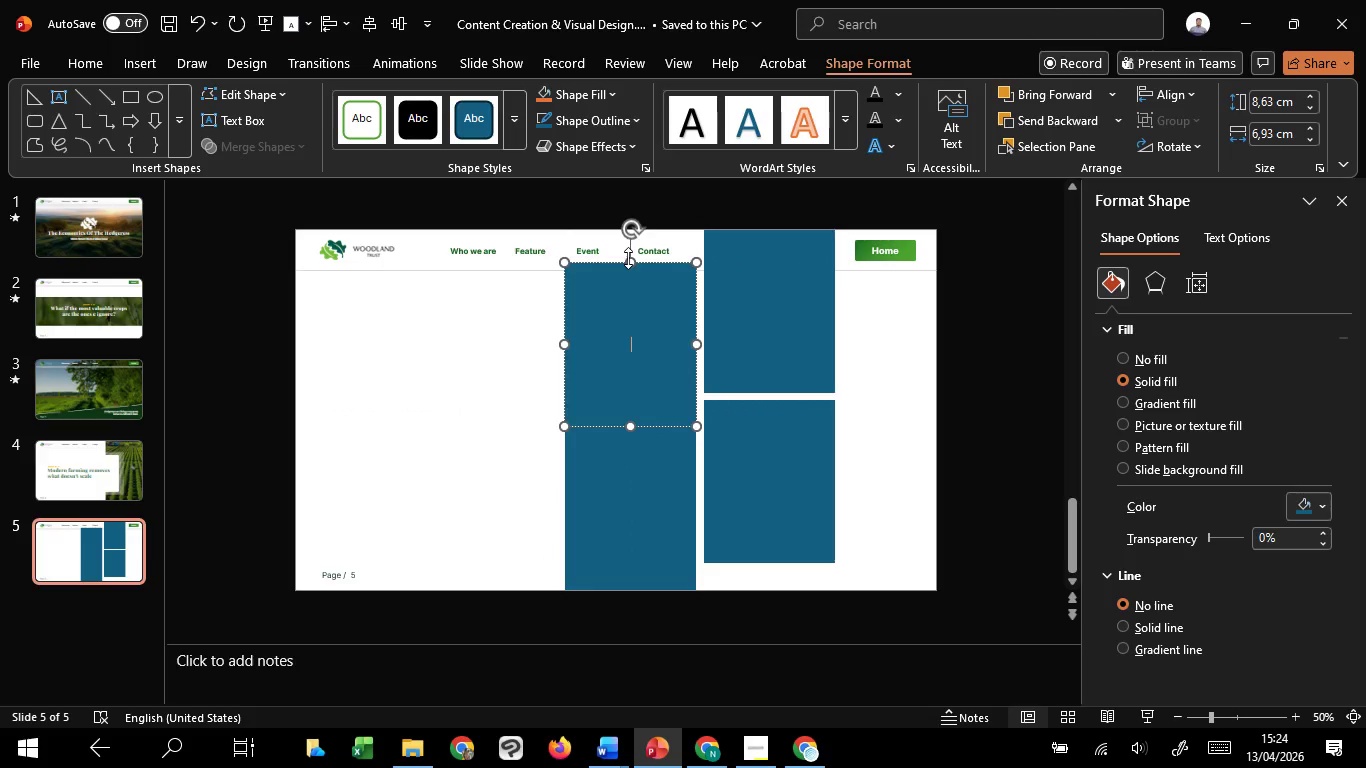 
left_click_drag(start_coordinate=[628, 258], to_coordinate=[630, 291])
 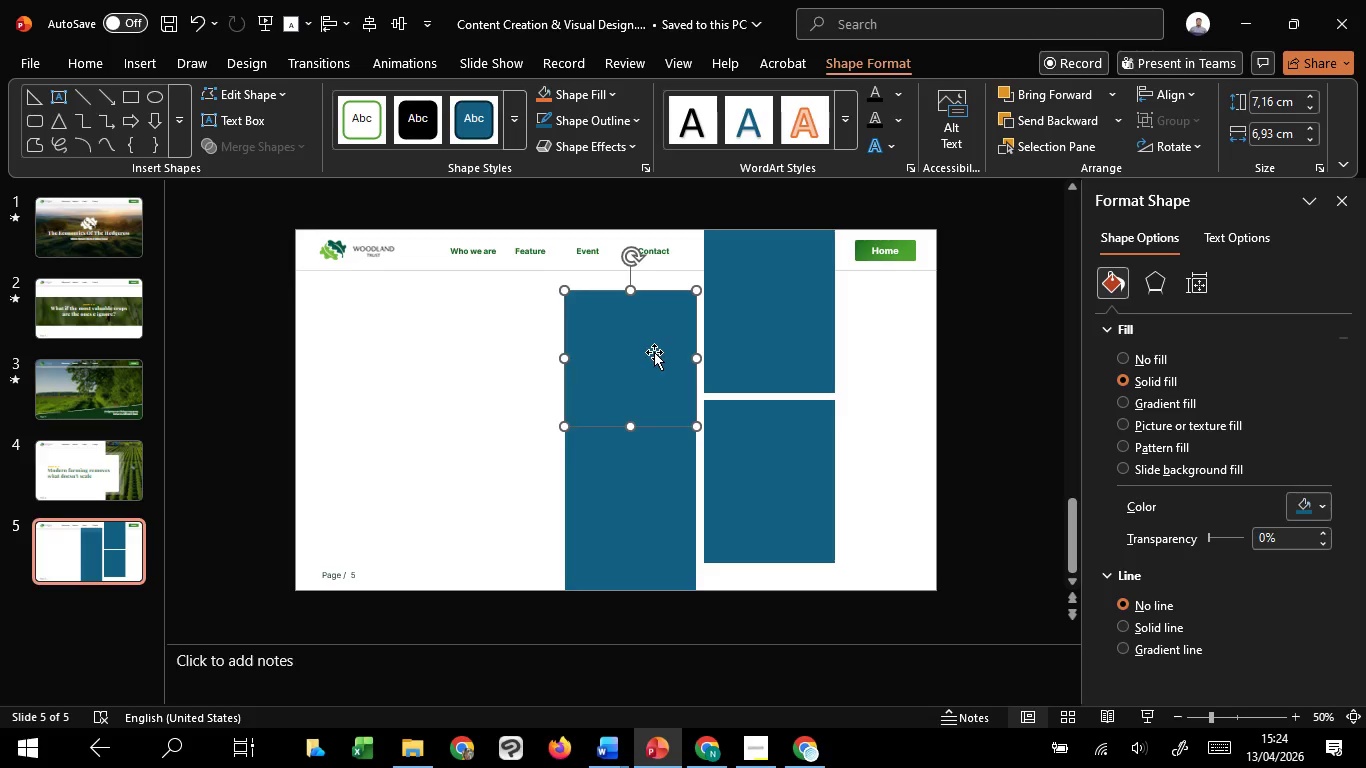 
hold_key(key=ShiftLeft, duration=1.39)
left_click_drag(start_coordinate=[655, 354], to_coordinate=[658, 340])
 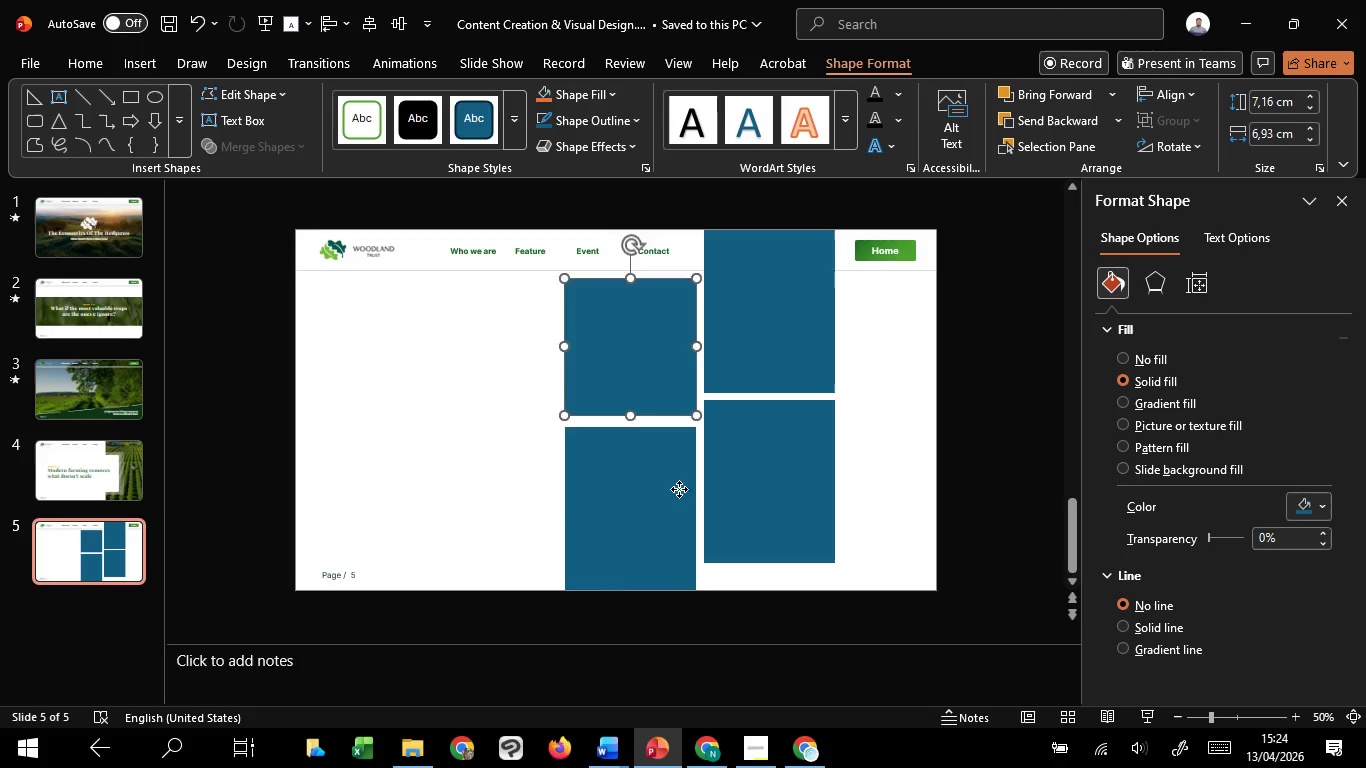 
hold_key(key=ShiftLeft, duration=0.39)
 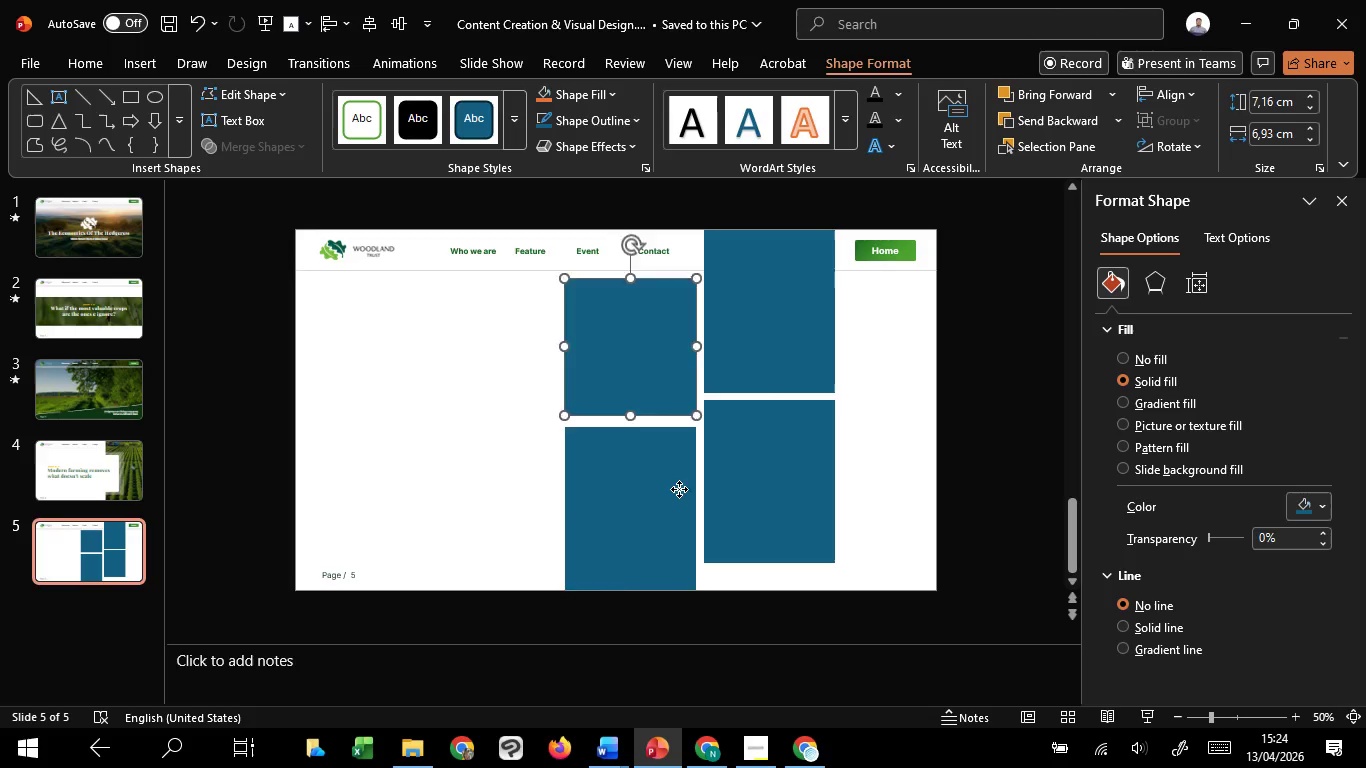 
left_click([679, 489])
 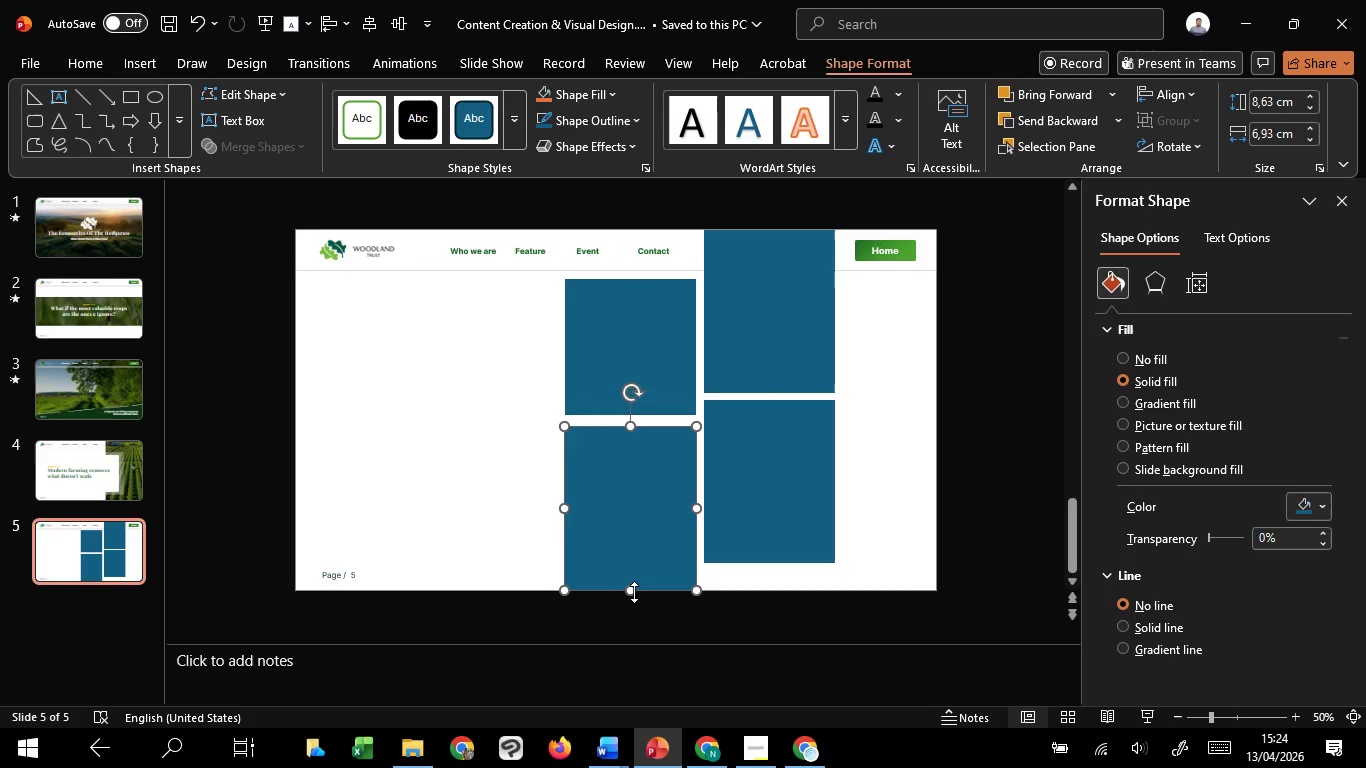 
left_click_drag(start_coordinate=[634, 592], to_coordinate=[629, 574])
 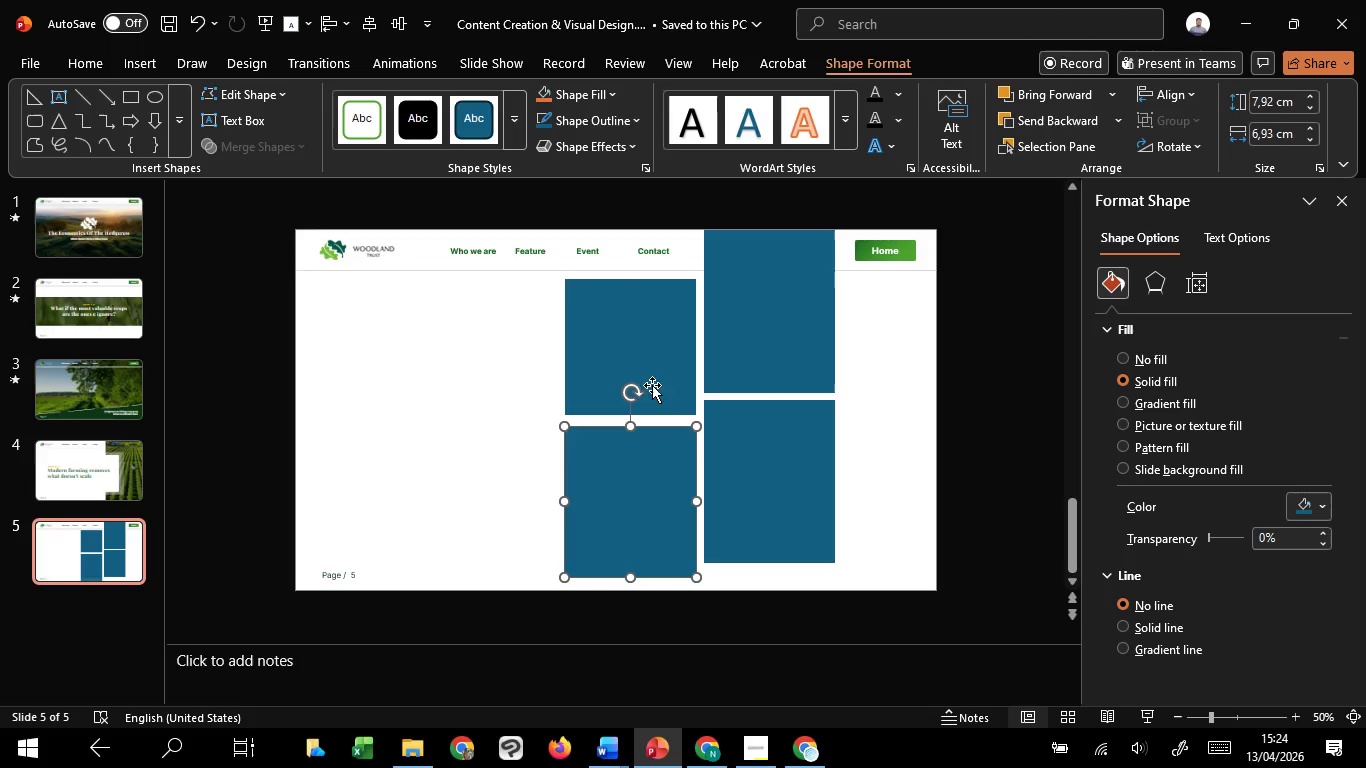 
hold_key(key=ShiftLeft, duration=0.55)
left_click([658, 373])
 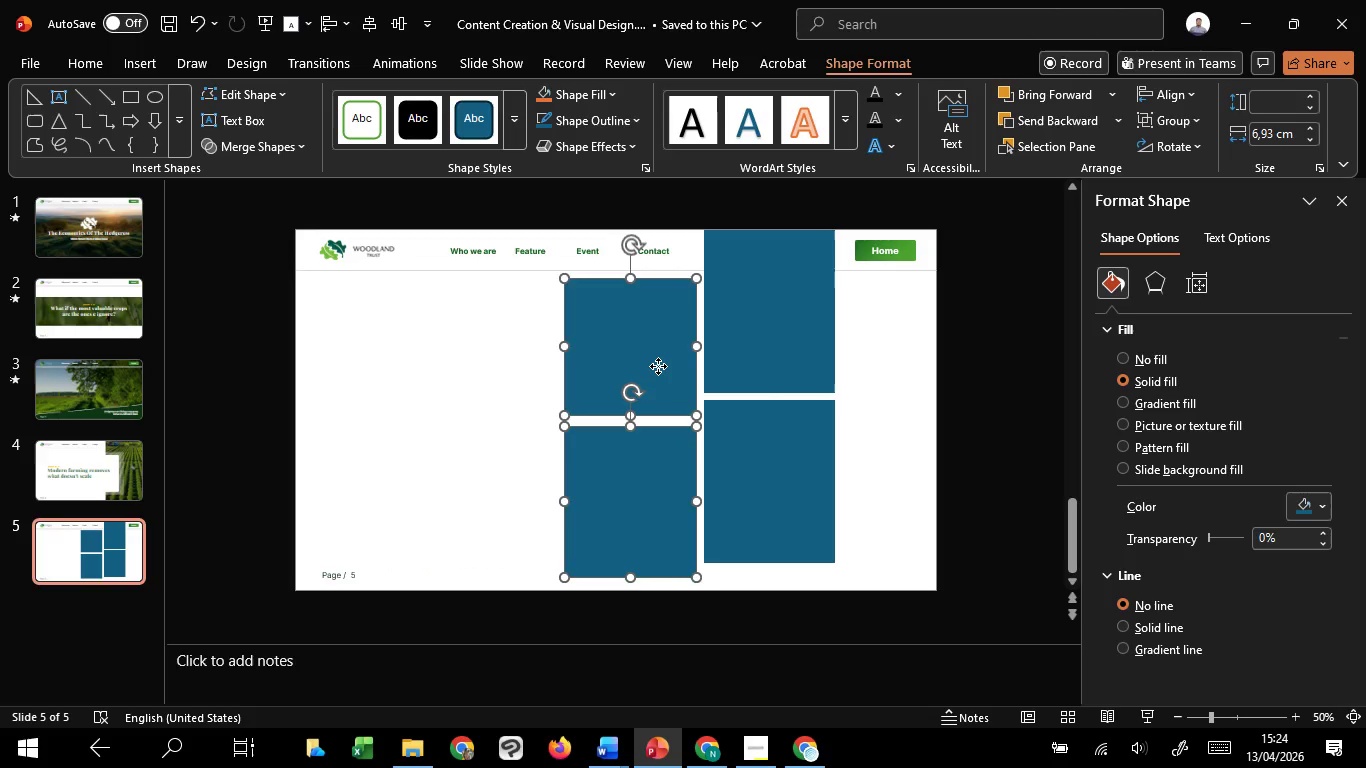 
left_click_drag(start_coordinate=[658, 366], to_coordinate=[656, 380])
 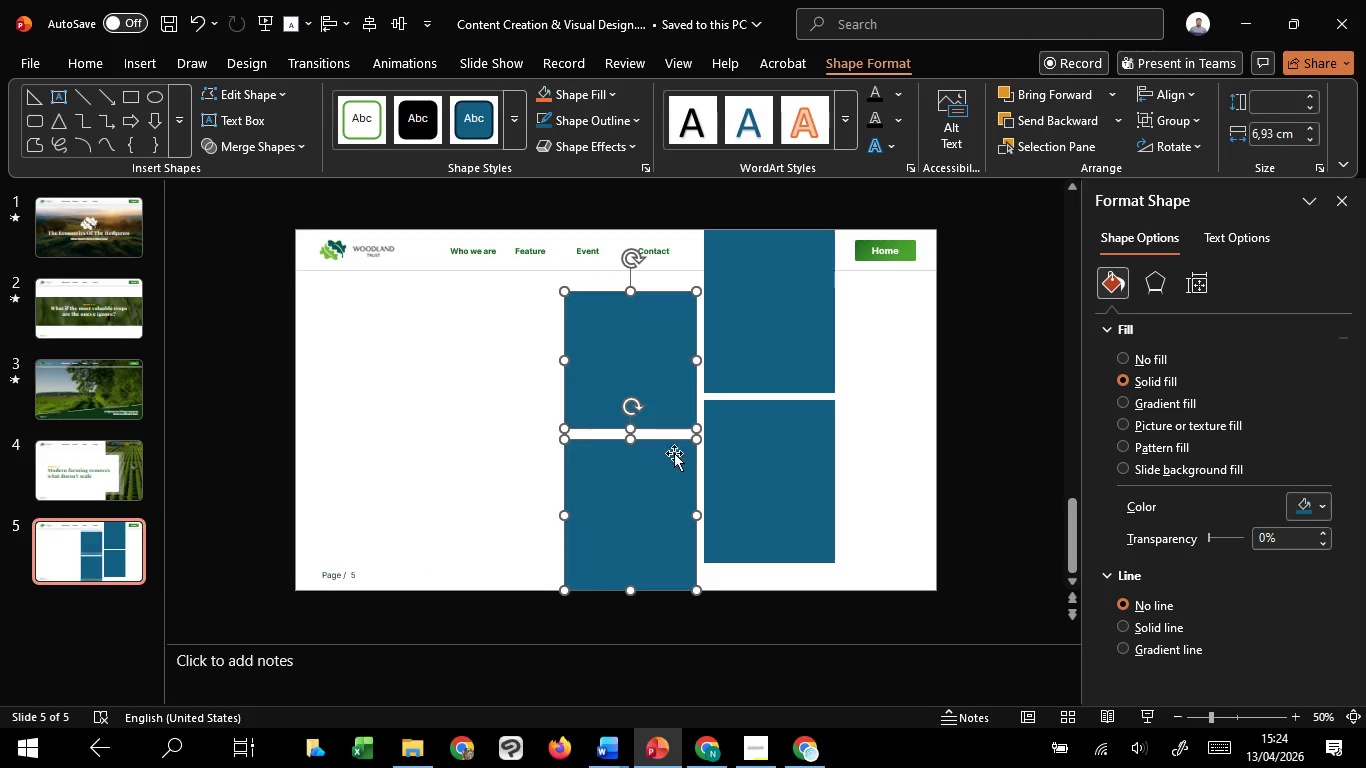 
hold_key(key=ShiftLeft, duration=1.5)
 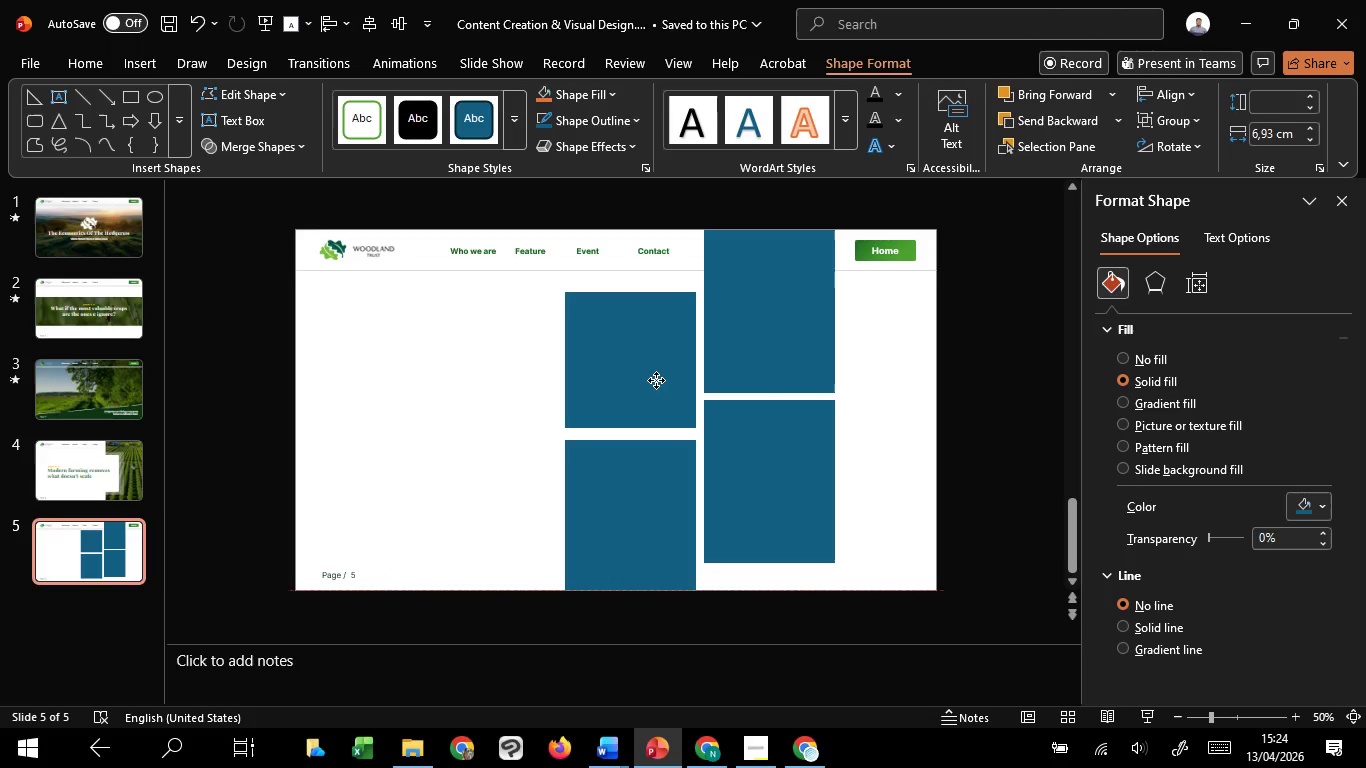 
hold_key(key=ShiftLeft, duration=0.95)
 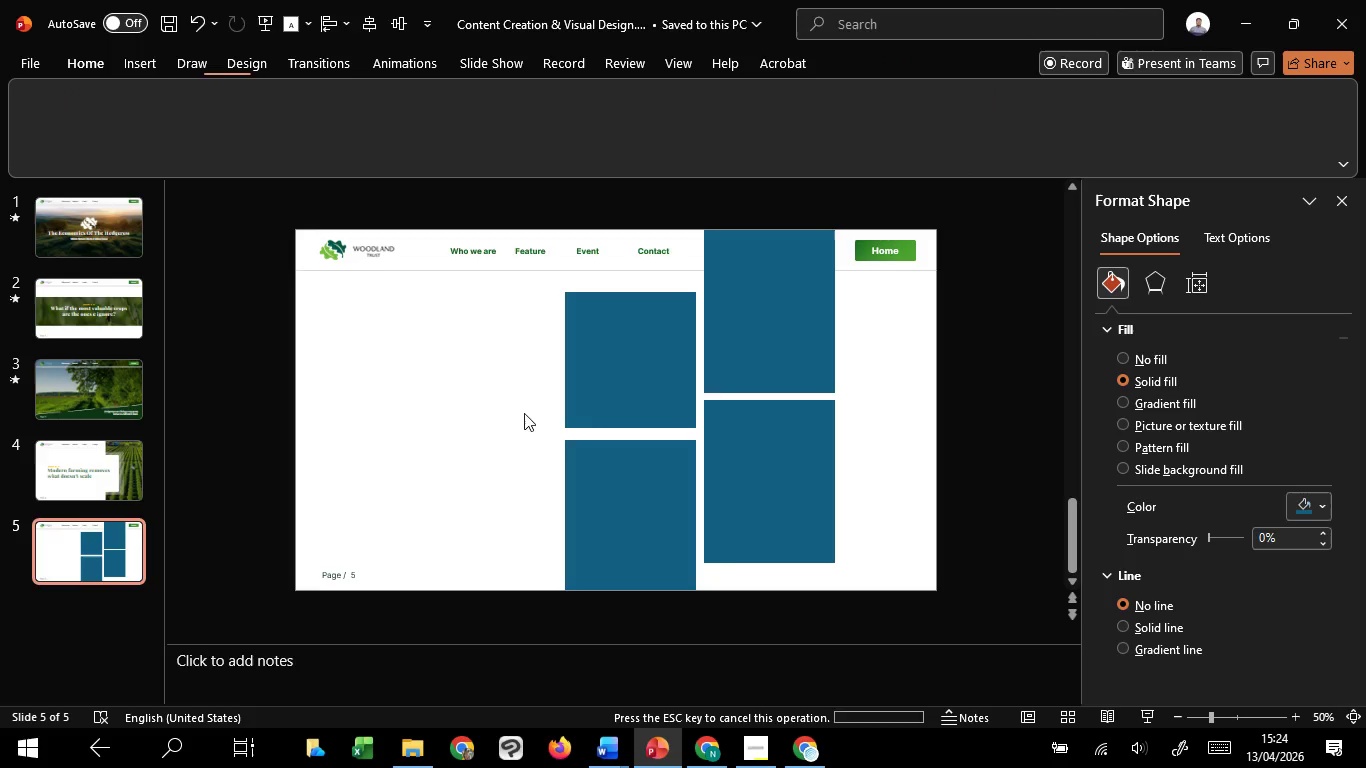 
double_click([653, 379])
 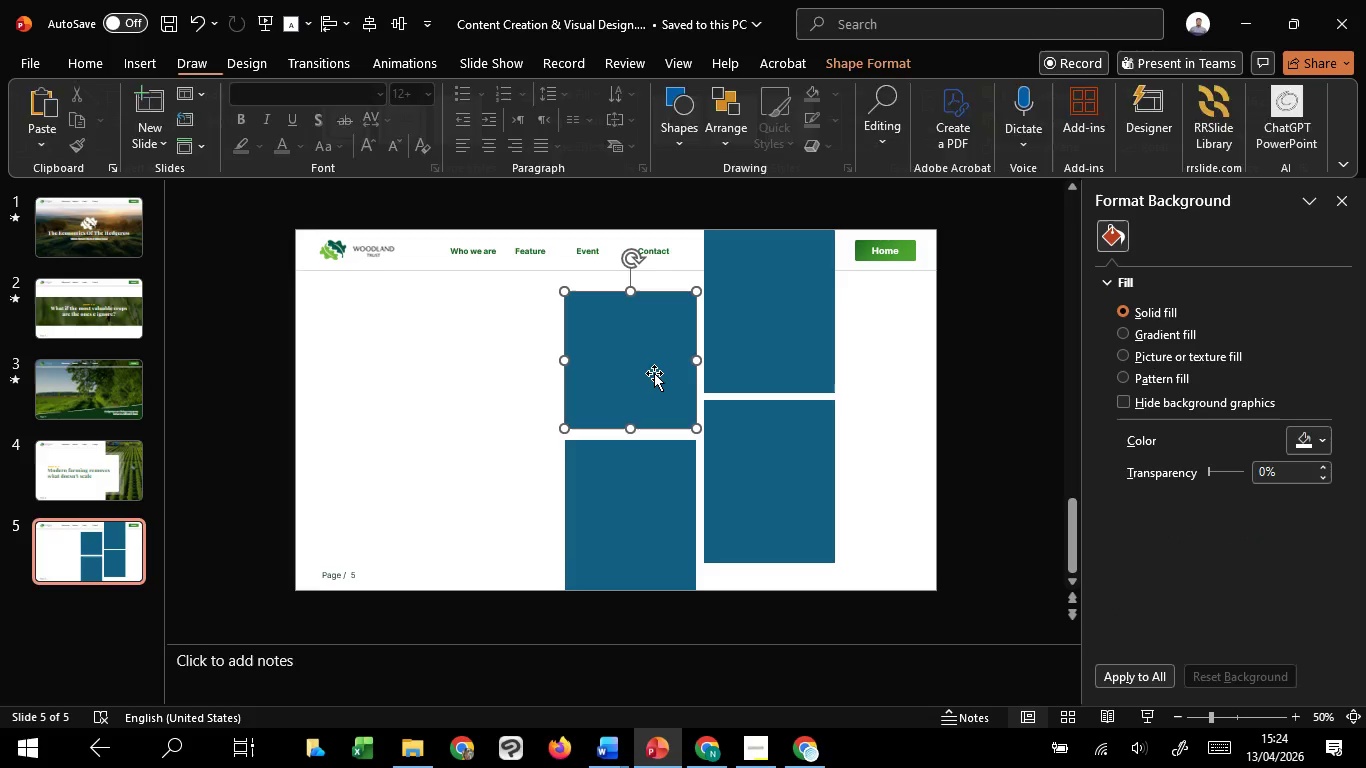 
hold_key(key=ShiftLeft, duration=1.52)
 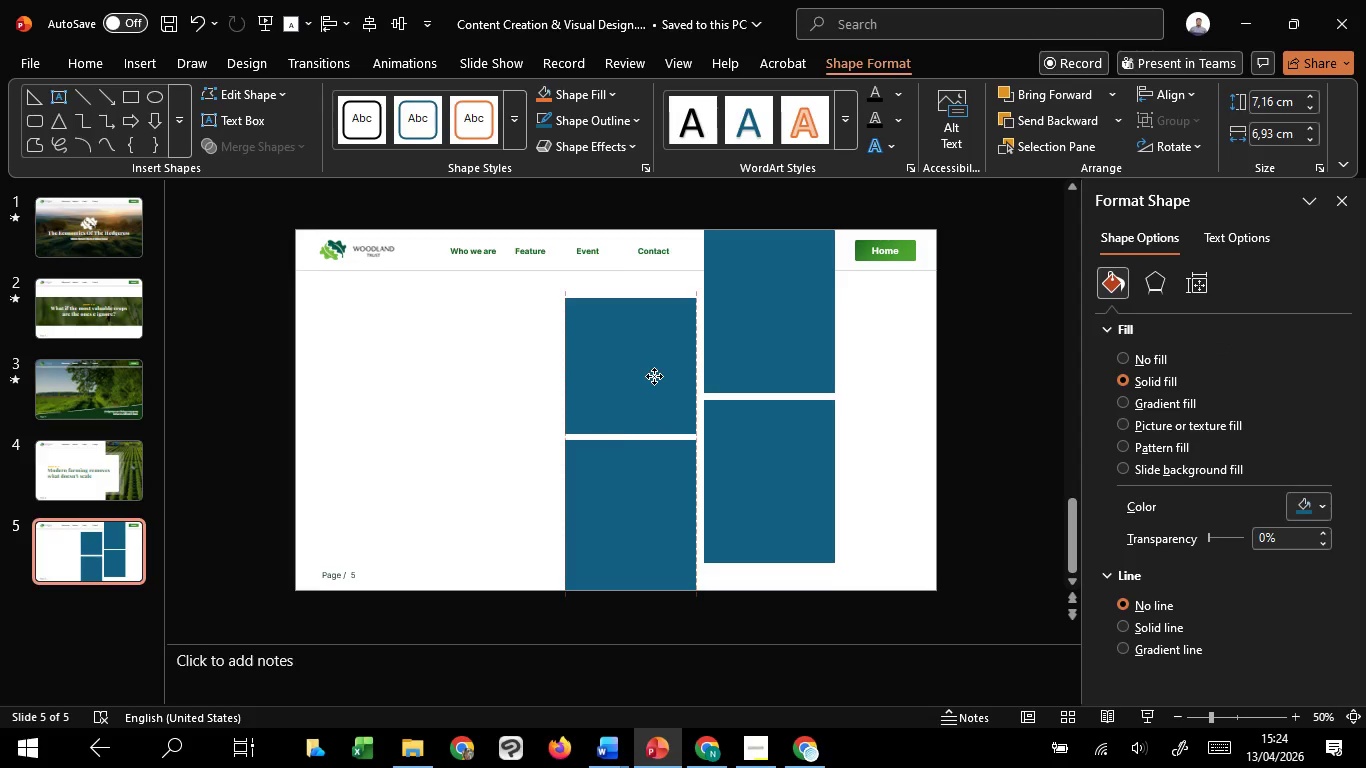 
key(Shift+ShiftLeft)
 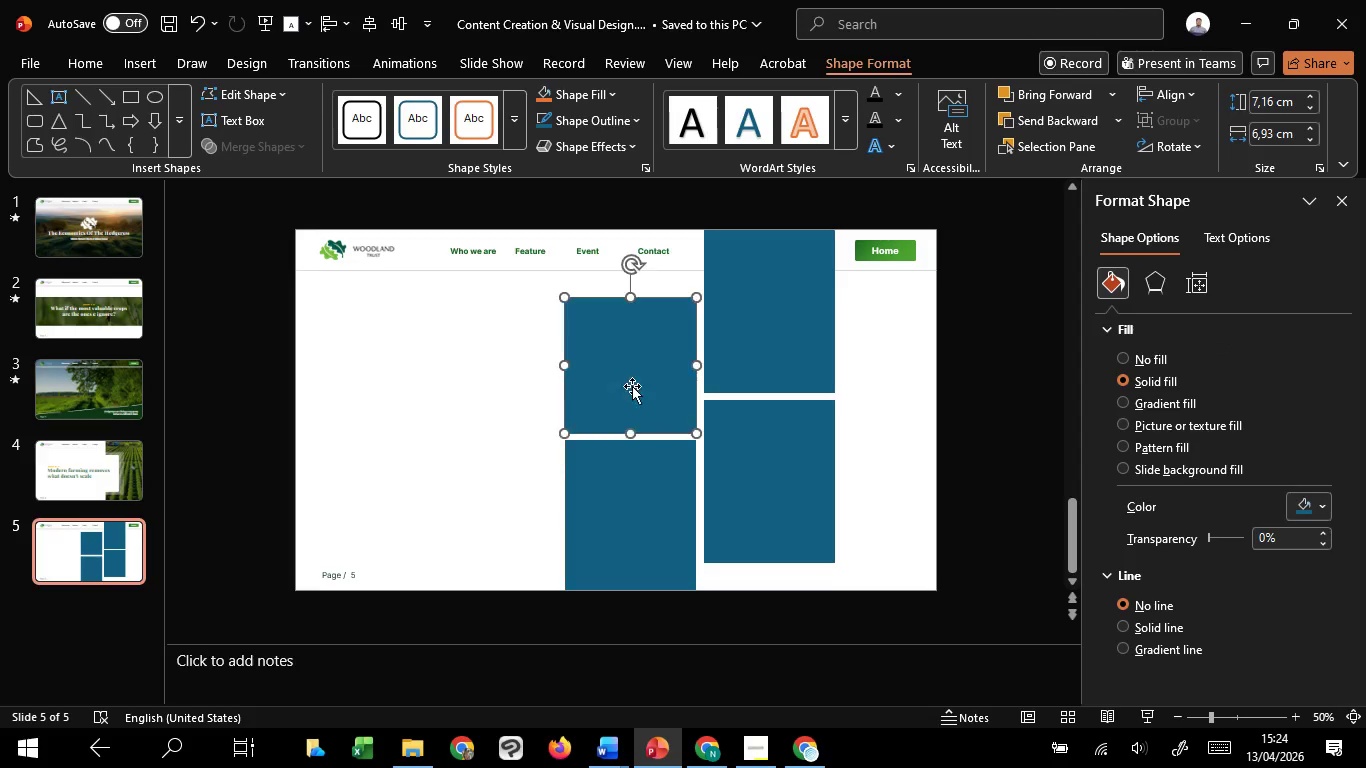 
key(Shift+ShiftLeft)
 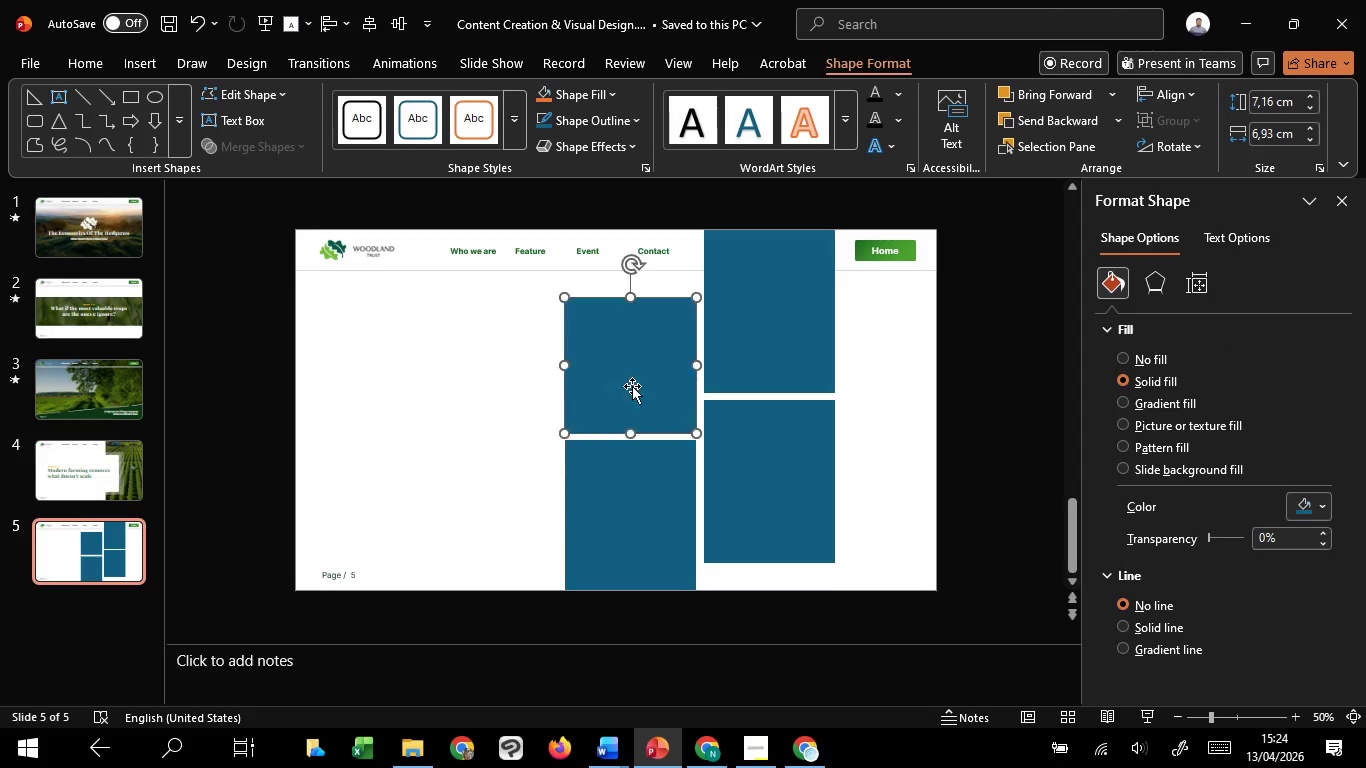 
key(Shift+ShiftLeft)
 